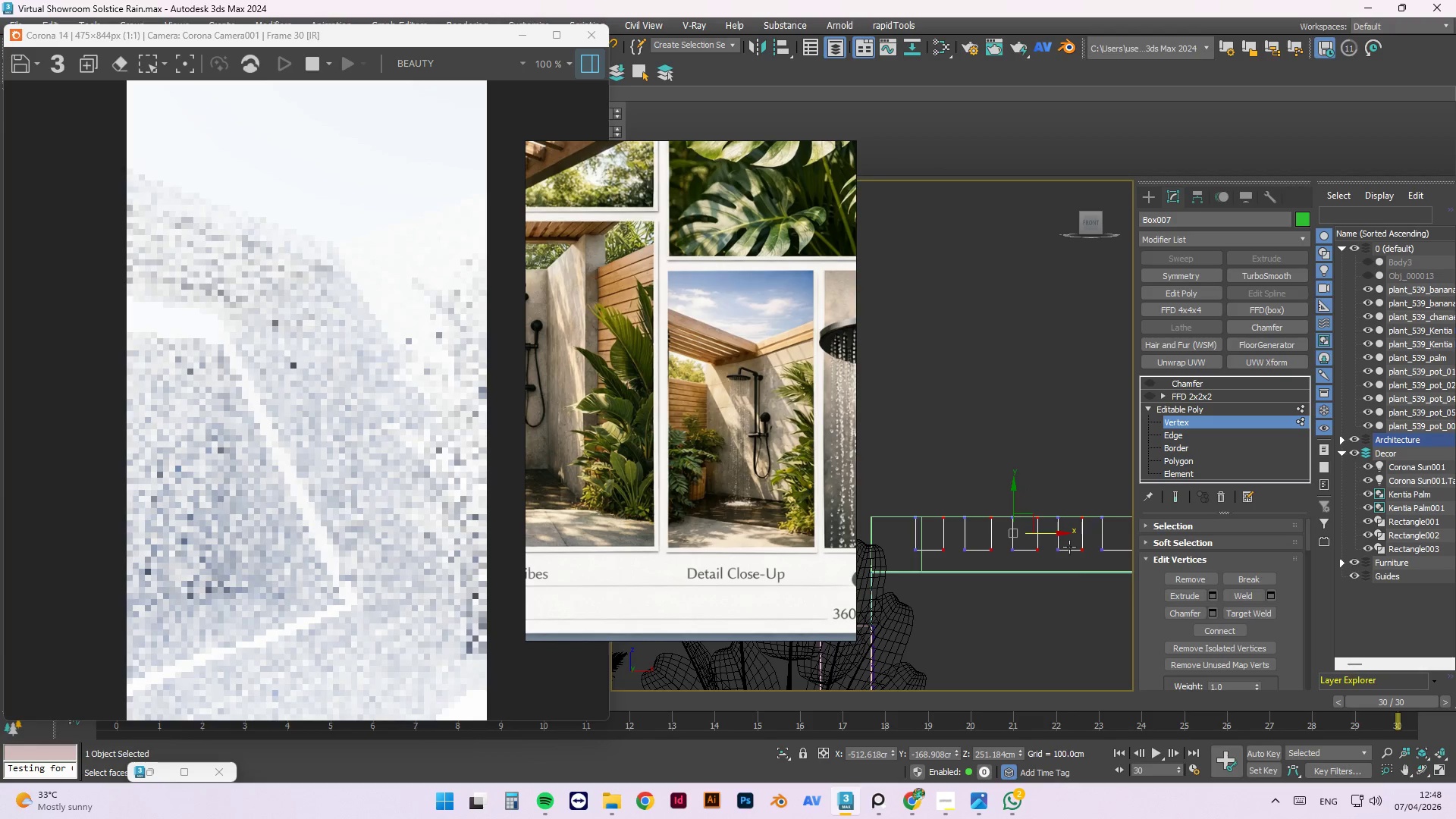 
key(Control+Z)
 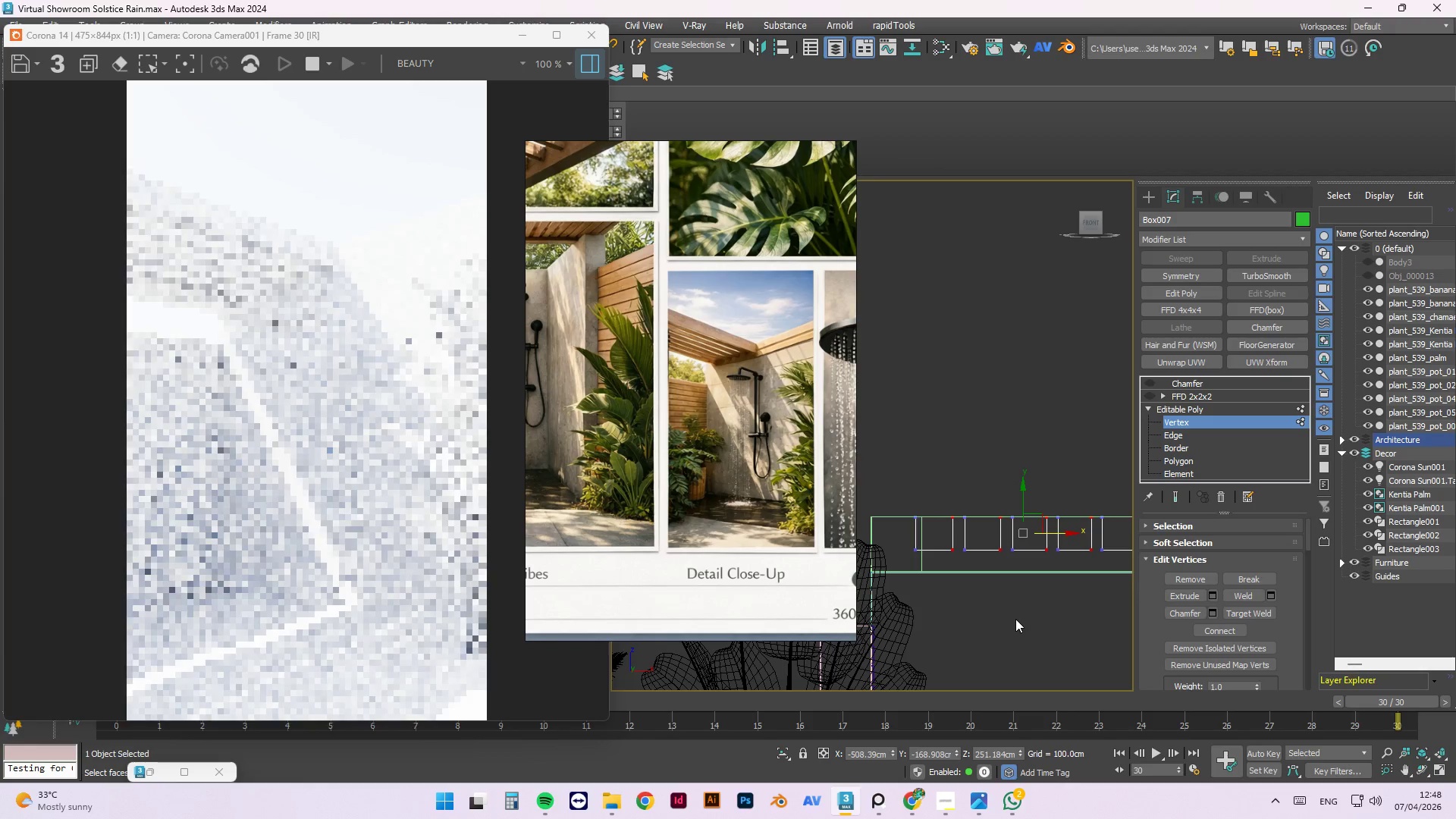 
left_click([1015, 619])
 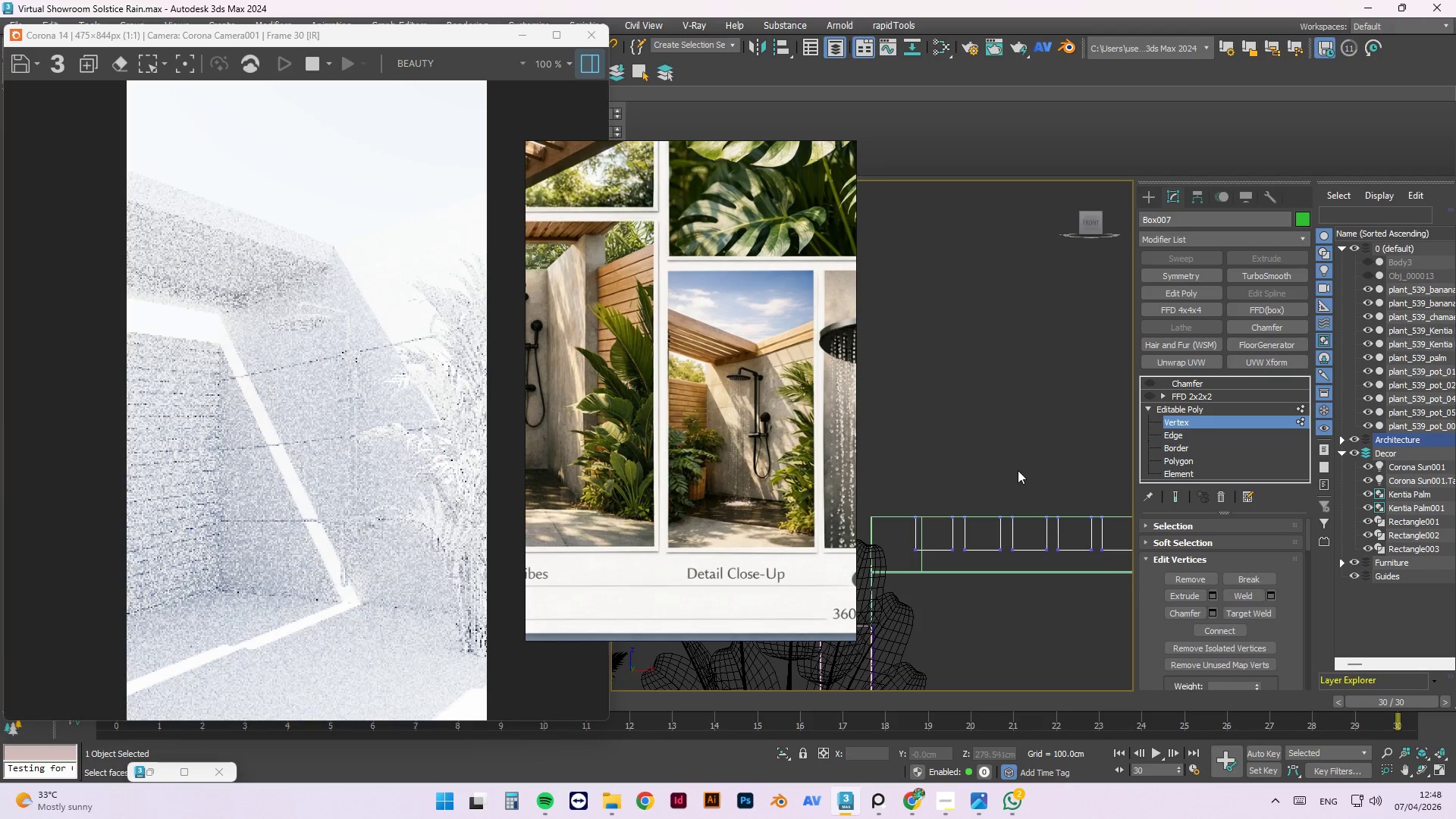 
left_click_drag(start_coordinate=[1006, 467], to_coordinate=[993, 582])
 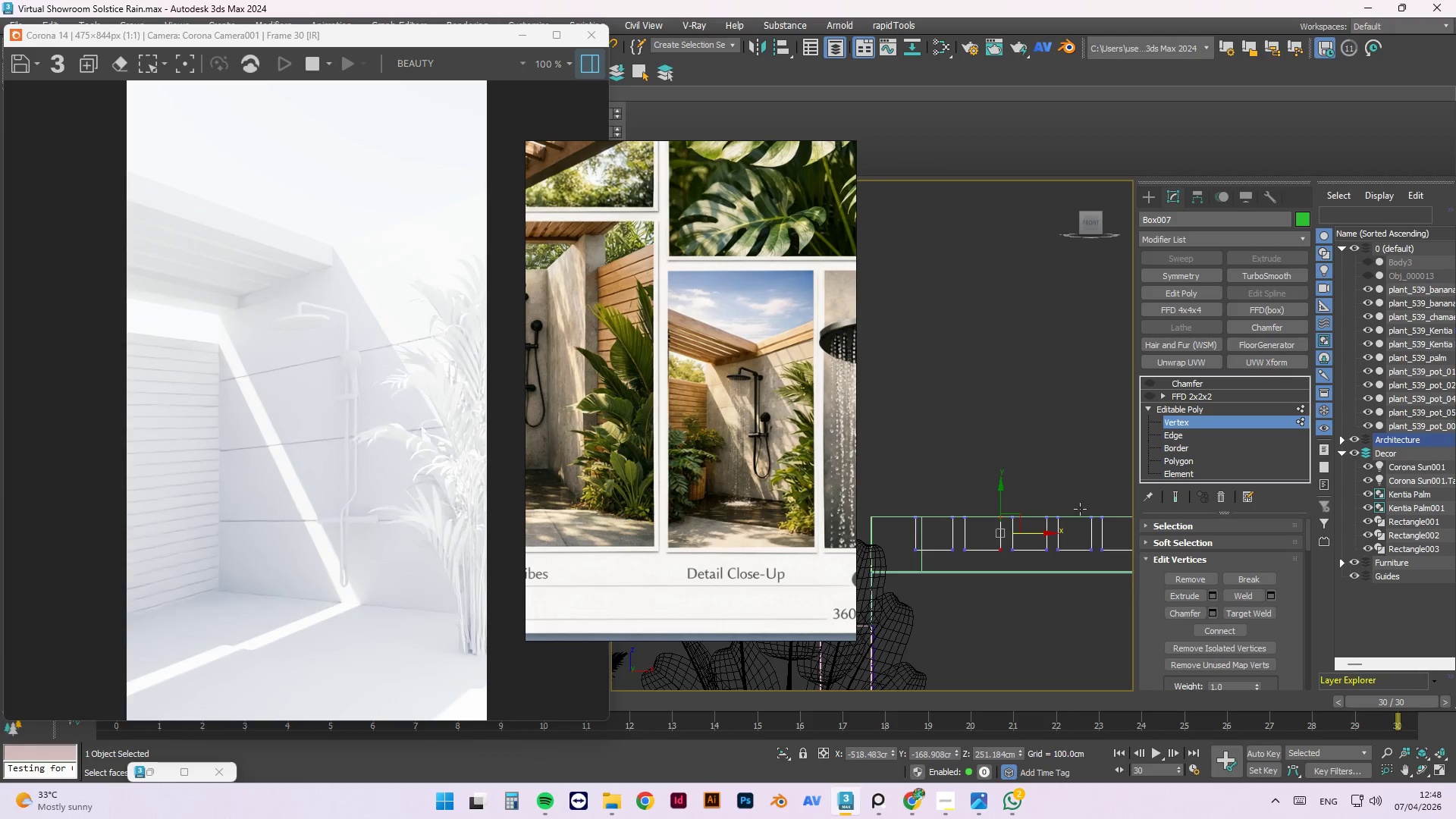 
hold_key(key=ControlLeft, duration=1.5)
left_click_drag(start_coordinate=[1055, 468], to_coordinate=[1030, 583])
 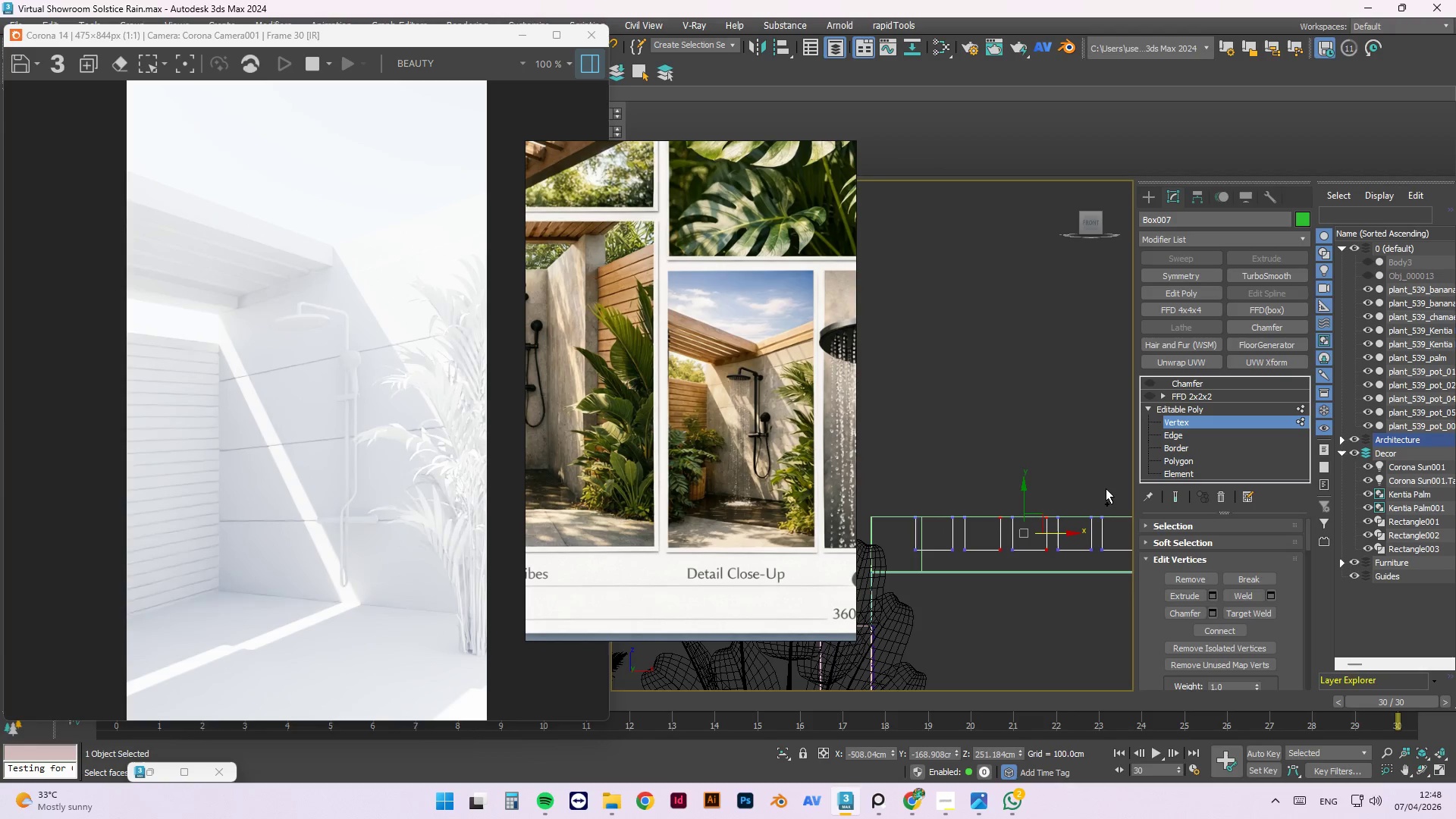 
hold_key(key=ControlLeft, duration=1.25)
left_click_drag(start_coordinate=[1094, 475], to_coordinate=[1080, 571])
 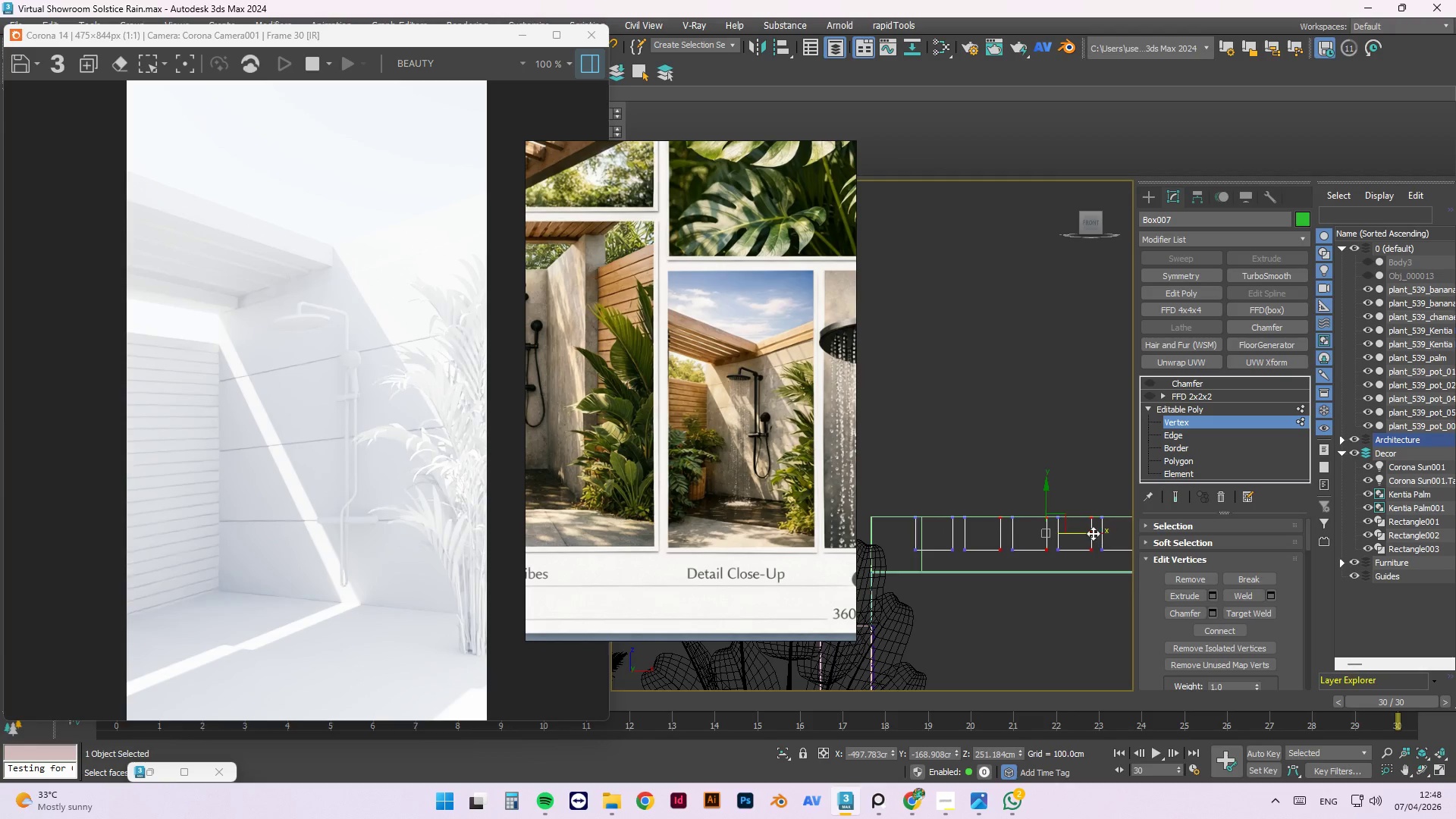 
left_click_drag(start_coordinate=[1093, 533], to_coordinate=[1070, 535])
 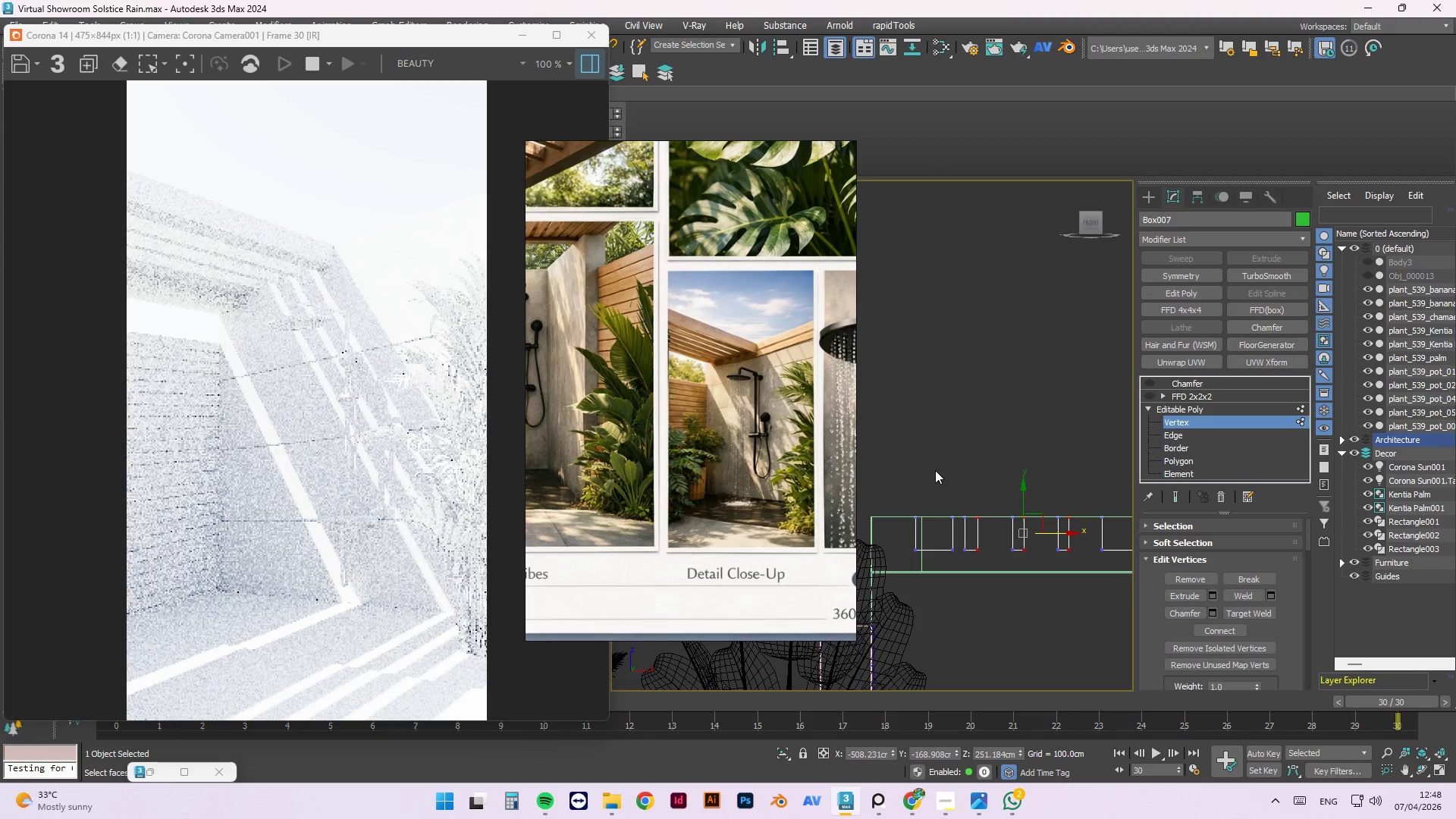 
key(Control+Z)
 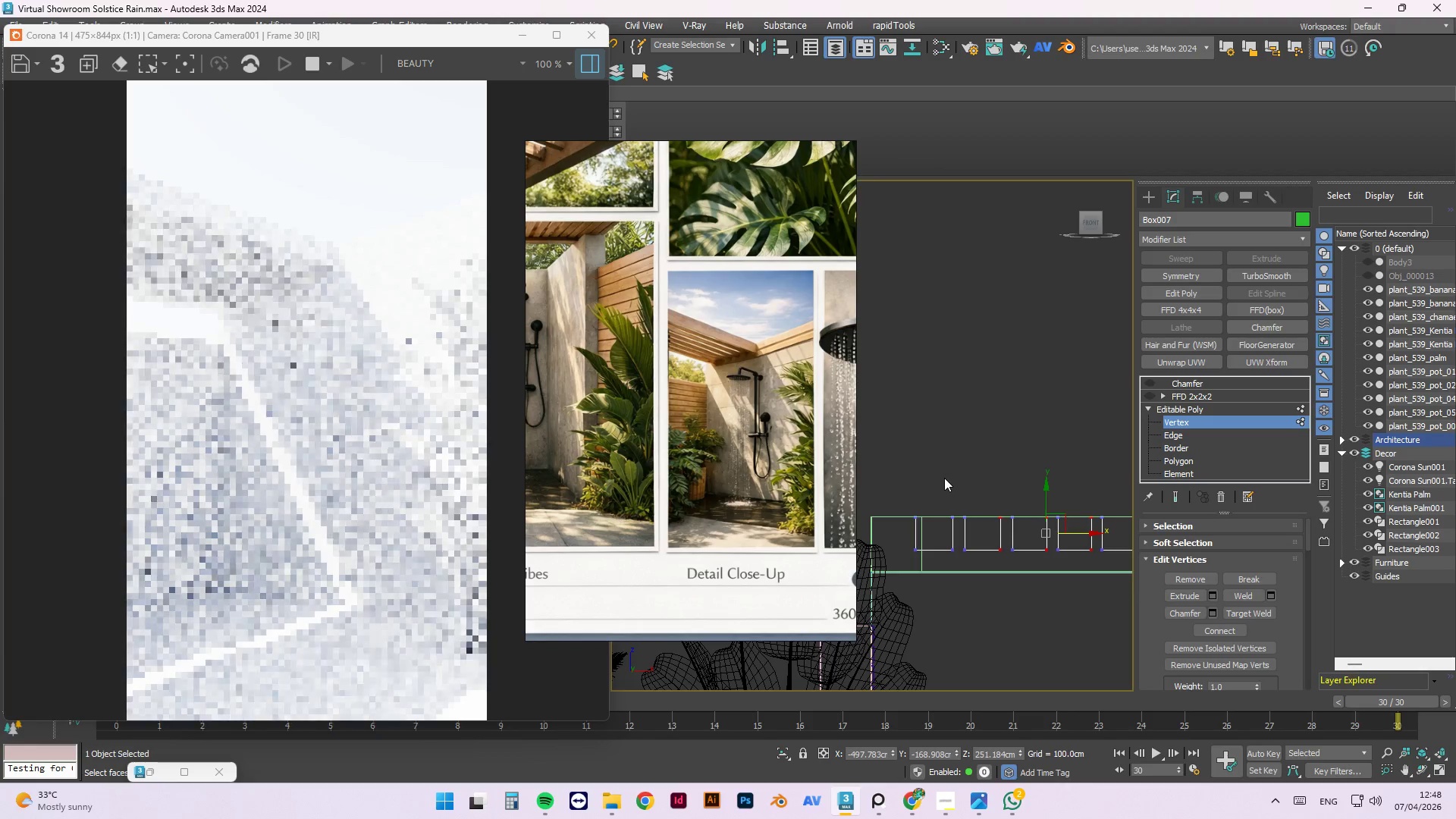 
scroll: coordinate [945, 533], scroll_direction: down, amount: 1.0
 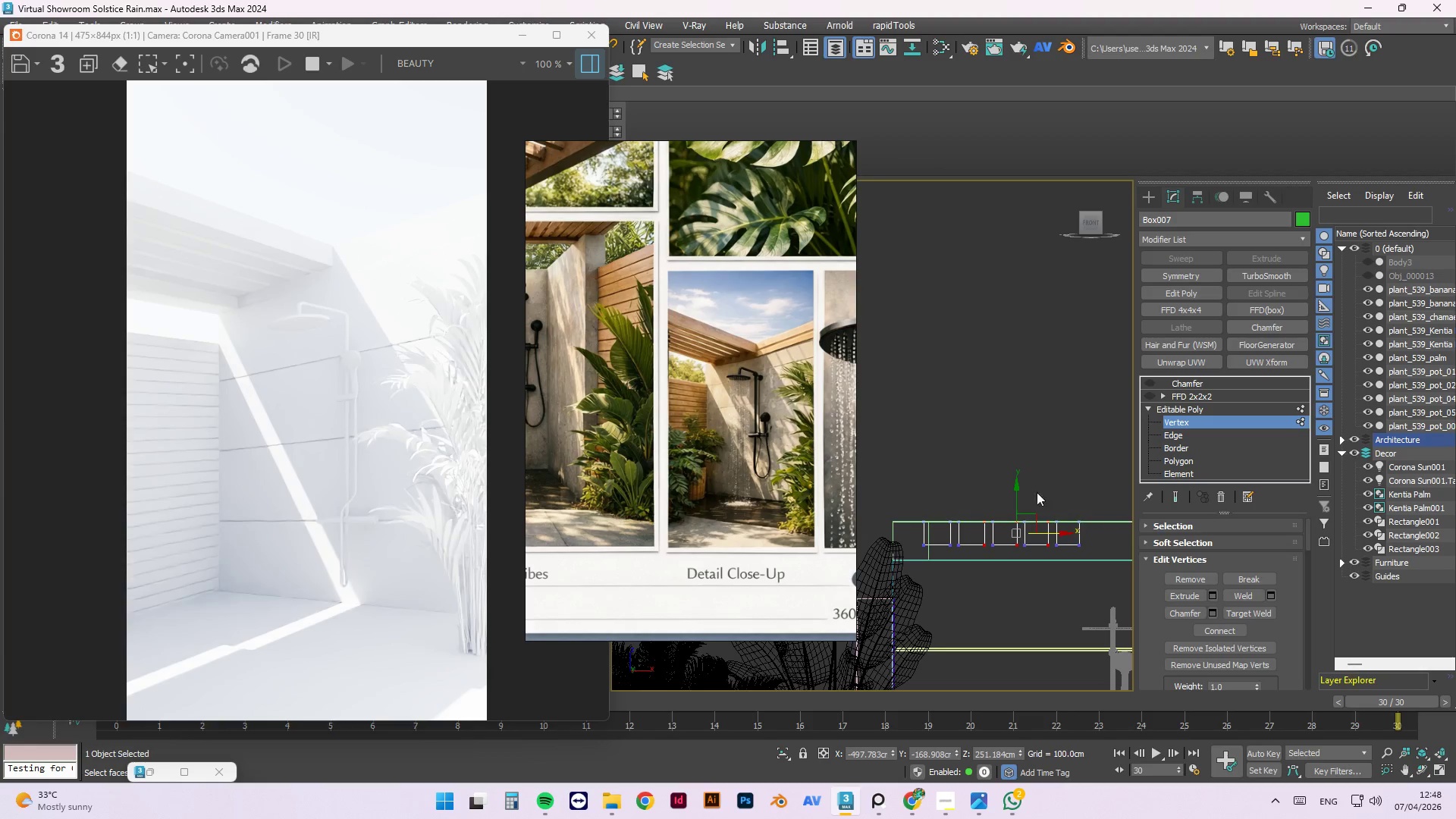 
left_click_drag(start_coordinate=[1096, 482], to_coordinate=[912, 561])
 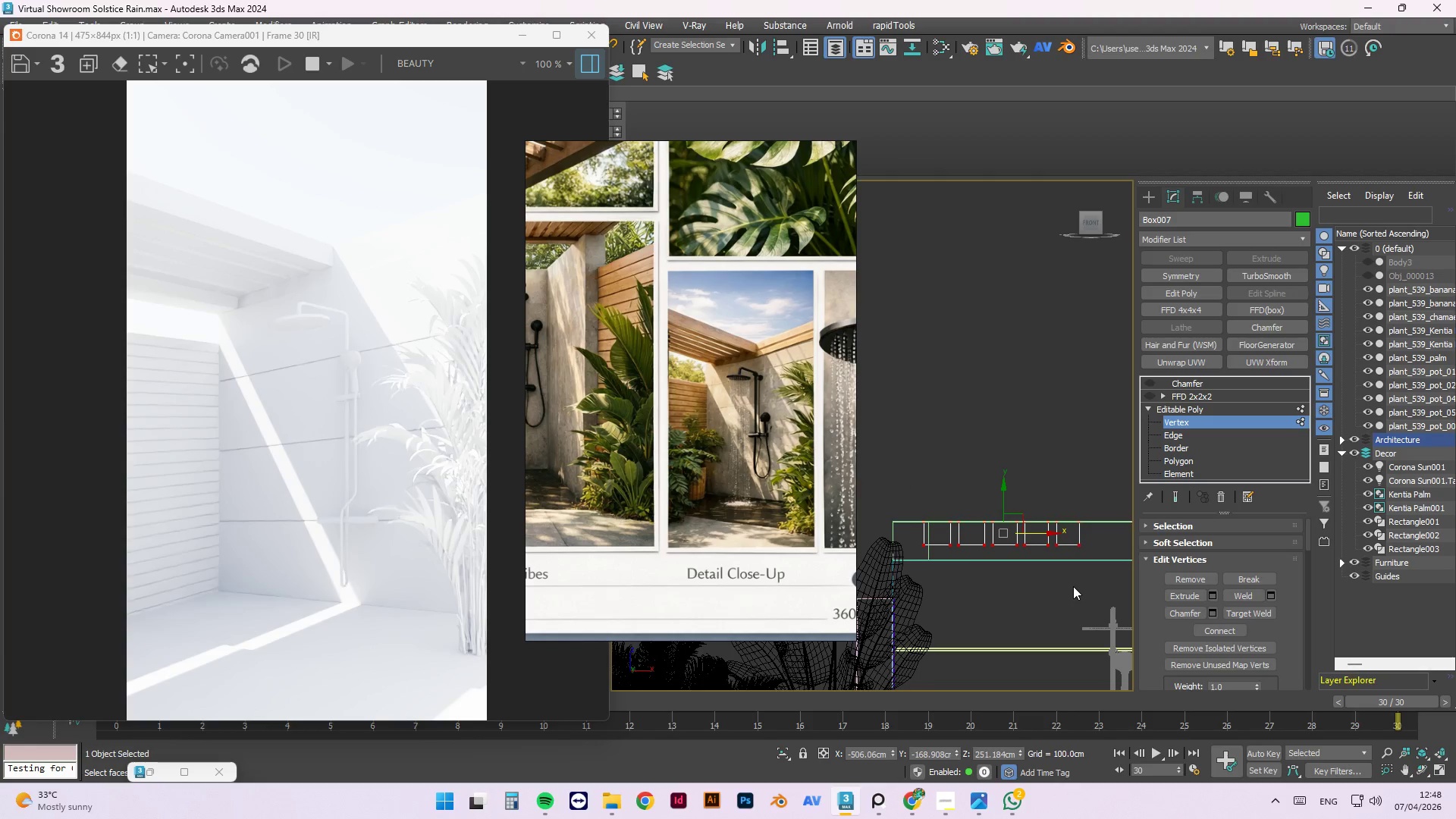 
scroll: coordinate [1056, 541], scroll_direction: up, amount: 1.0
 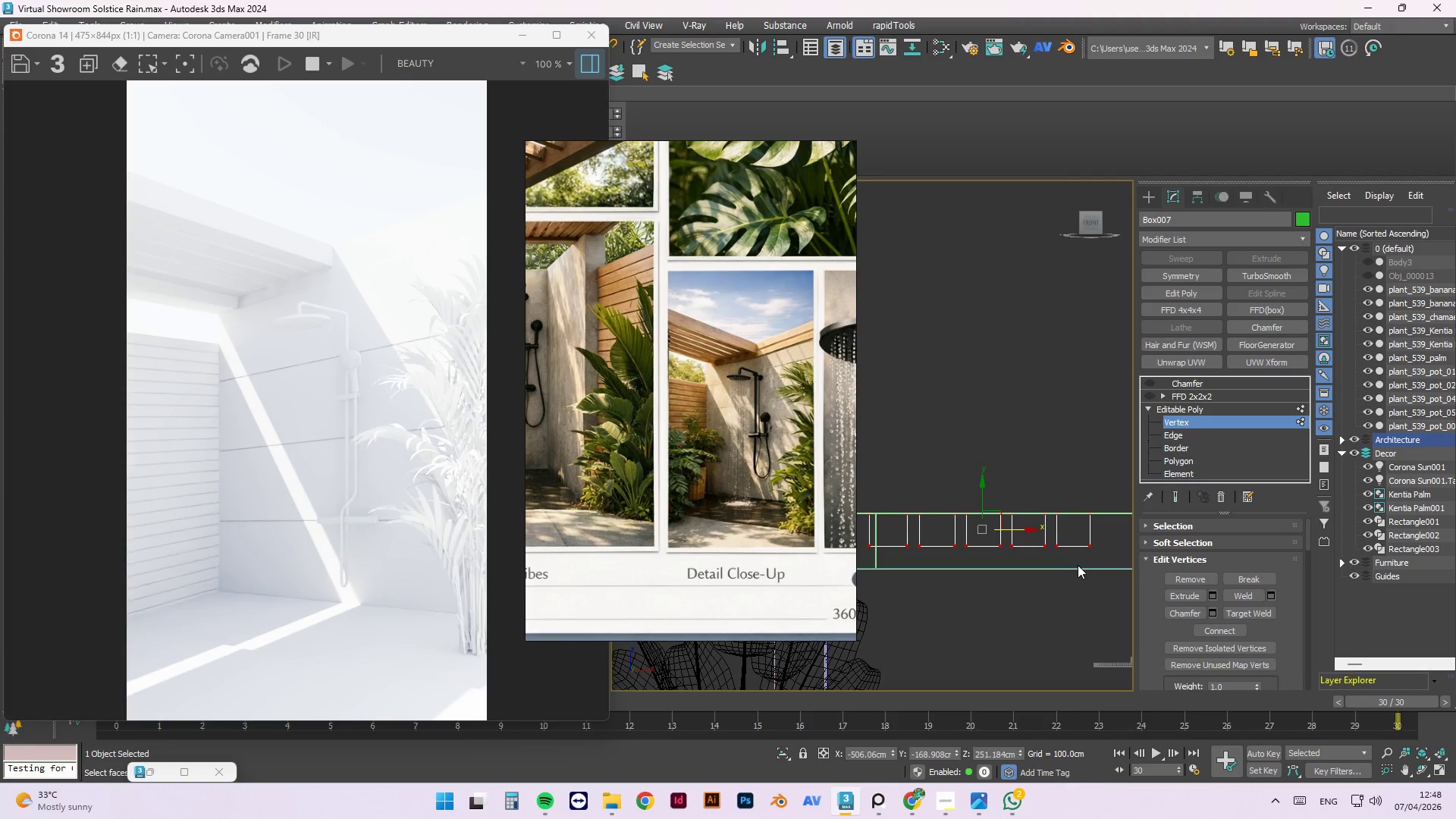 
left_click([977, 384])
 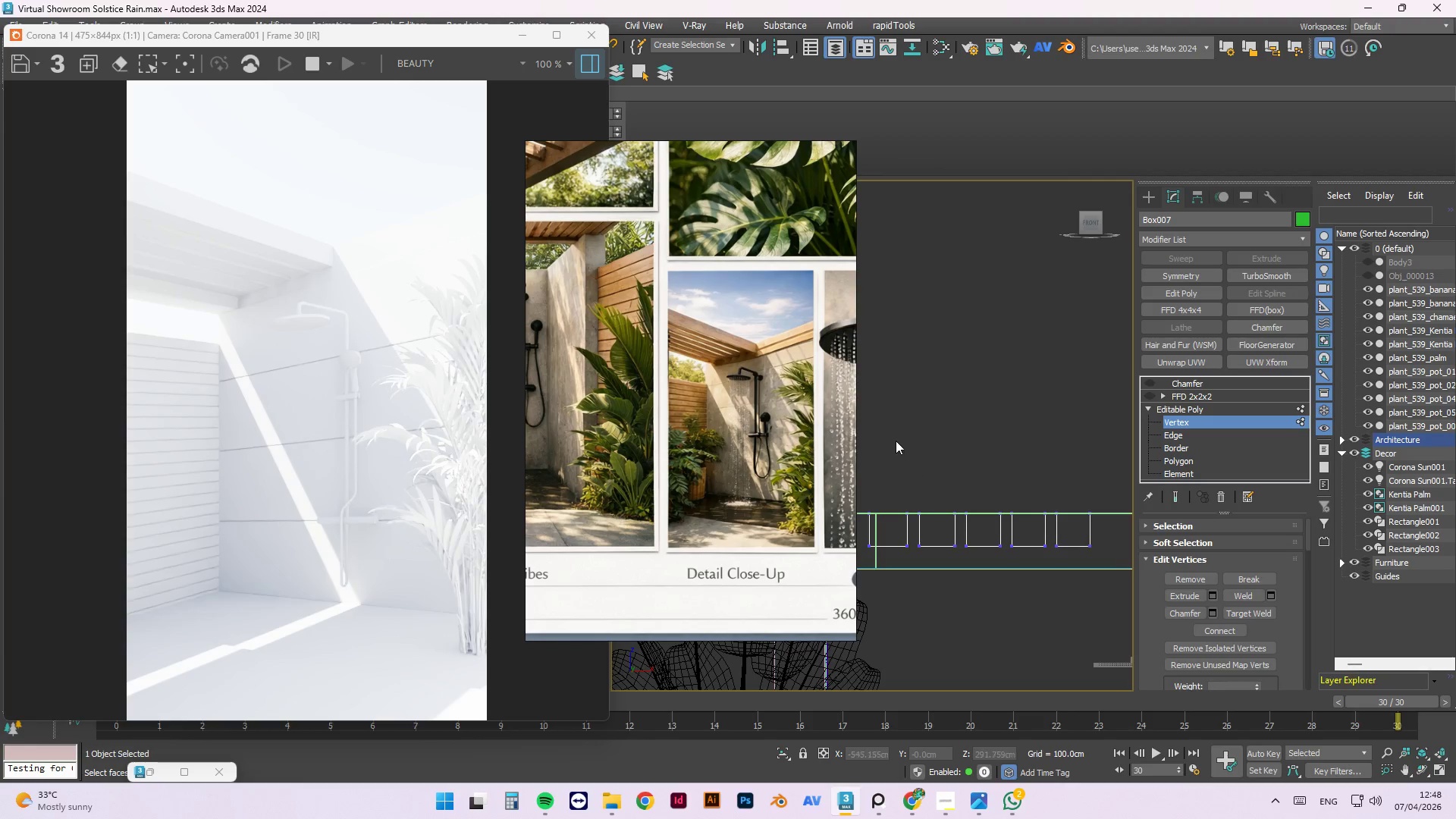 
left_click_drag(start_coordinate=[903, 473], to_coordinate=[871, 577])
 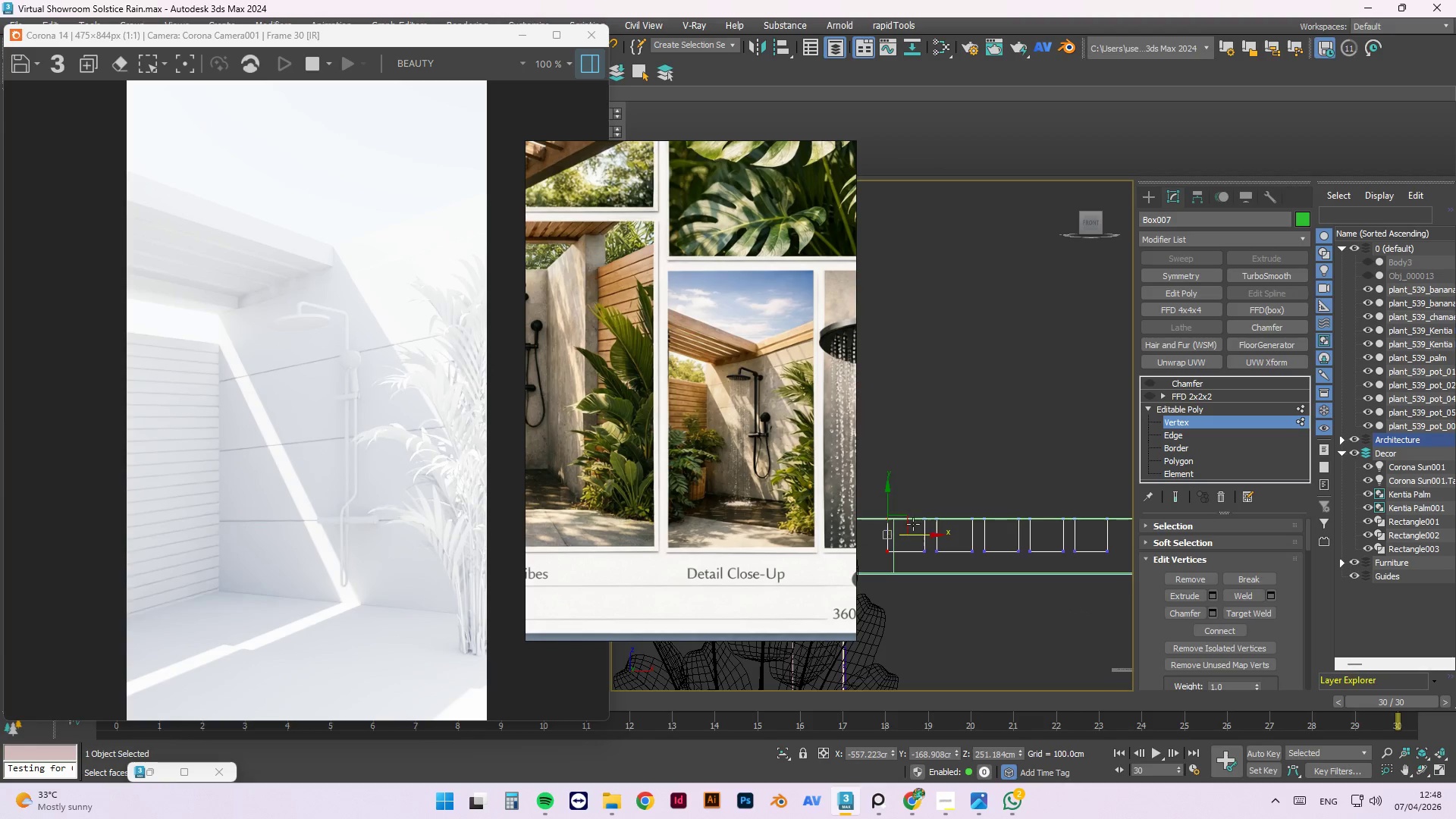 
scroll: coordinate [874, 462], scroll_direction: none, amount: 0.0
 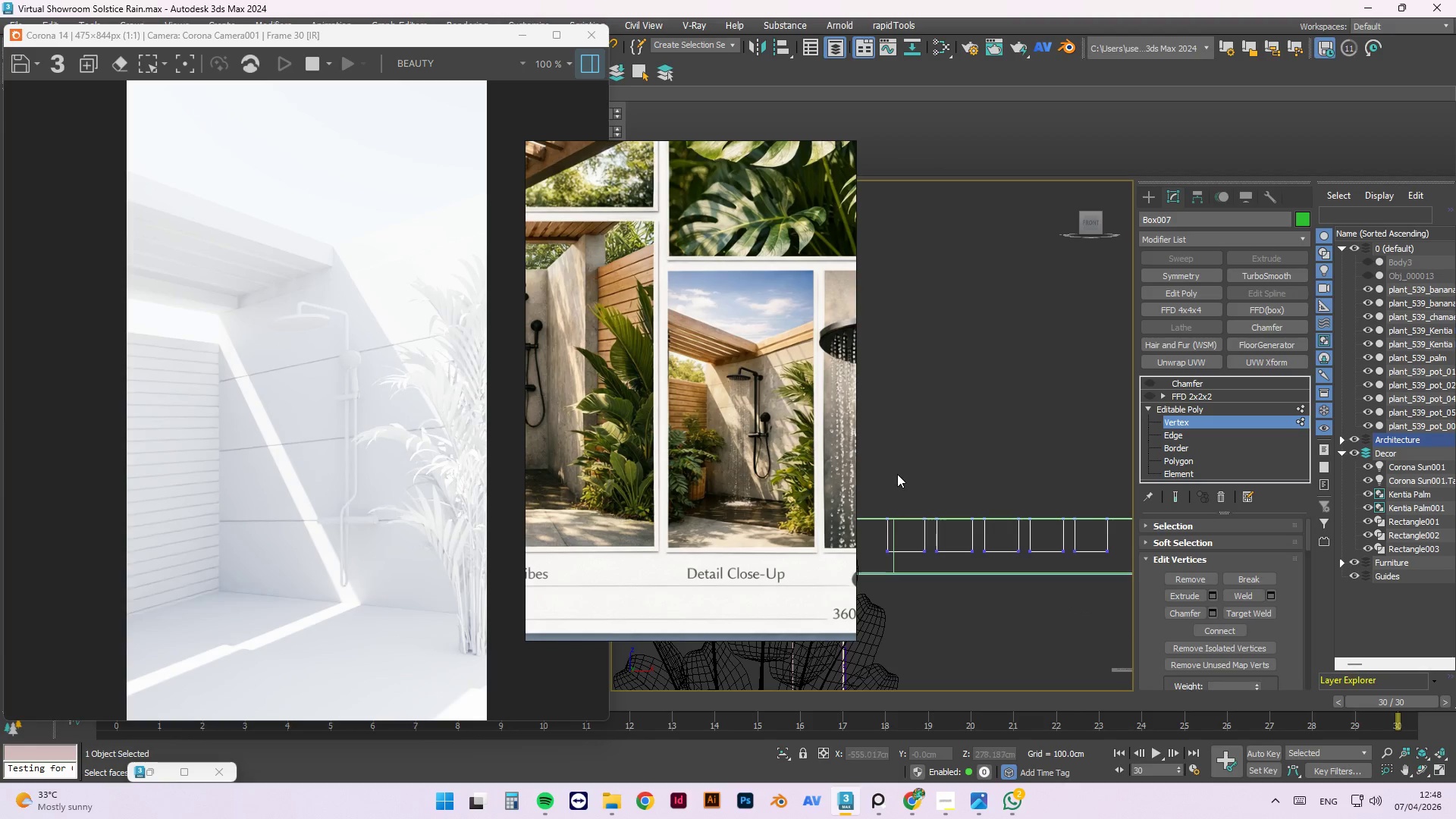 
scroll: coordinate [913, 524], scroll_direction: up, amount: 1.0
 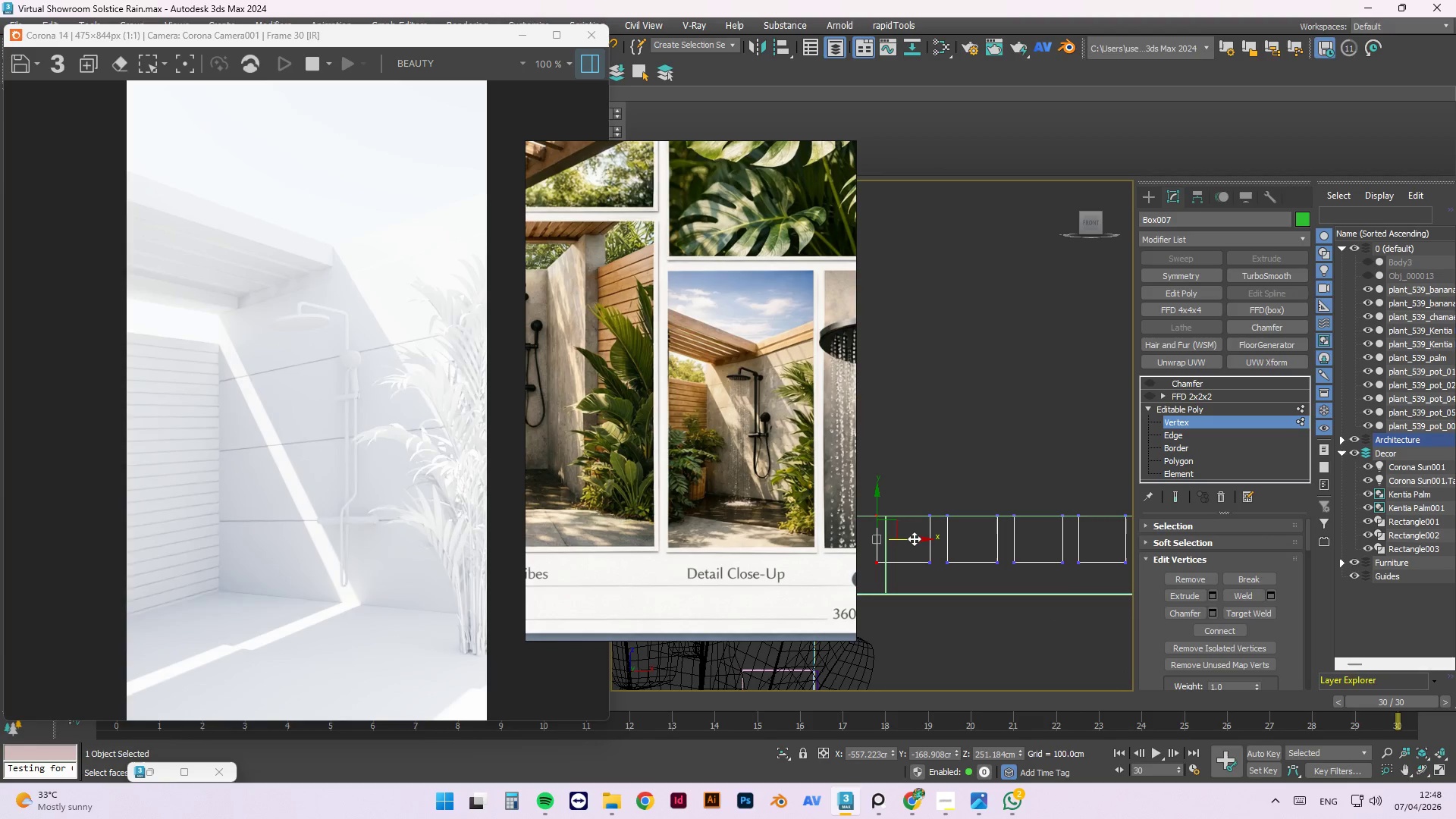 
left_click_drag(start_coordinate=[914, 538], to_coordinate=[971, 562])
 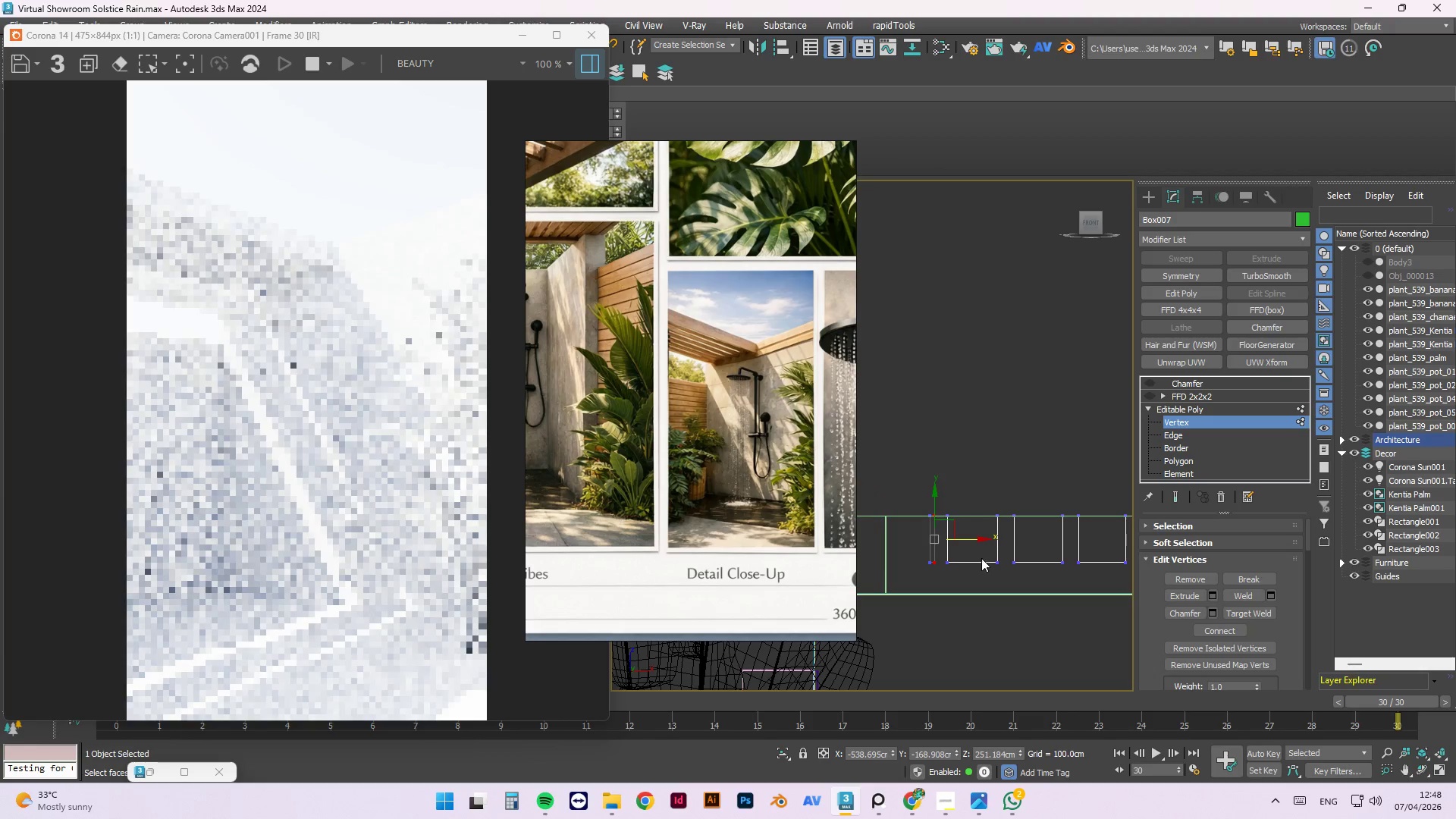 
key(Control+Z)
 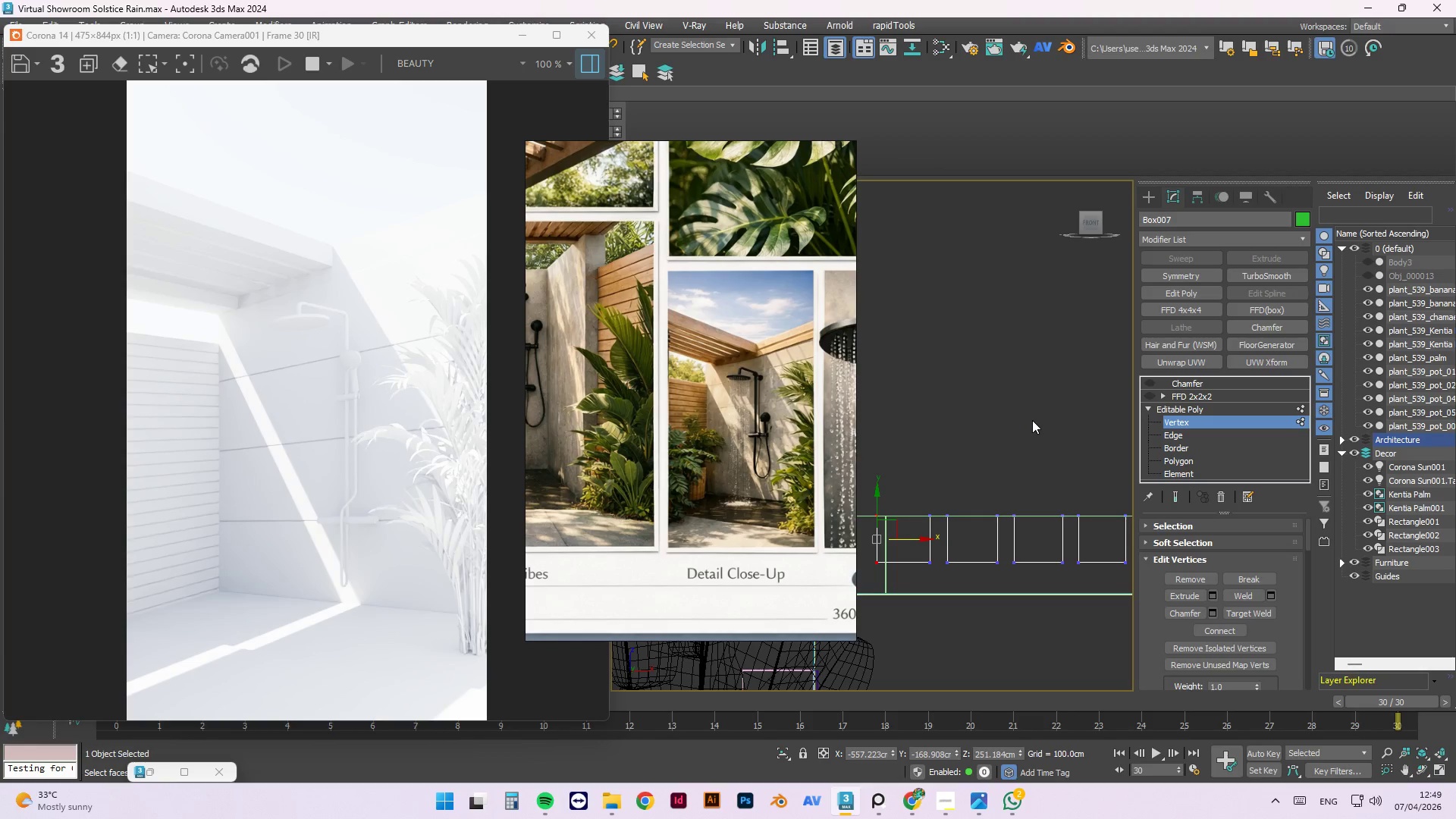 
wait(17.3)
 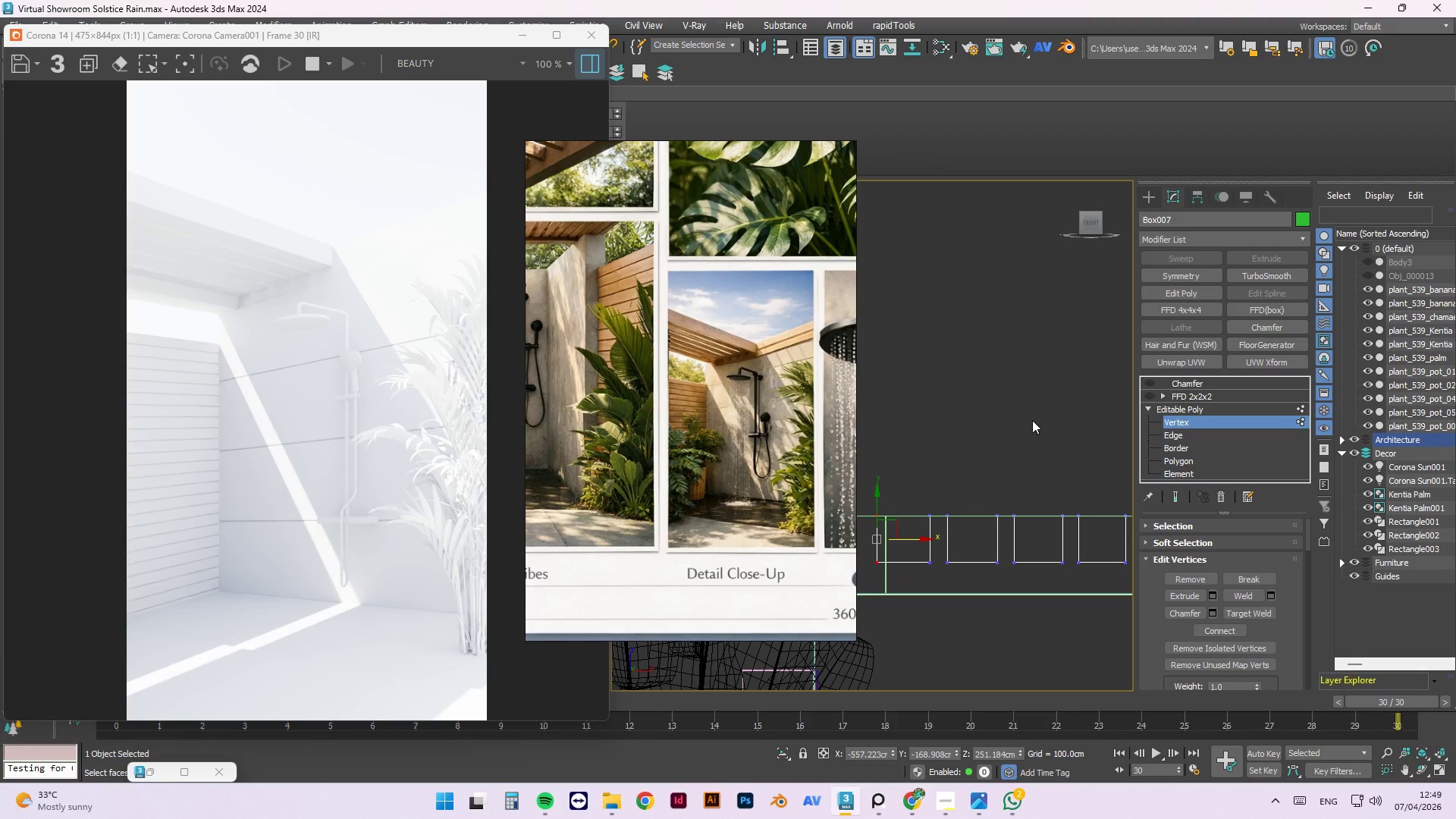 
left_click([1060, 414])
 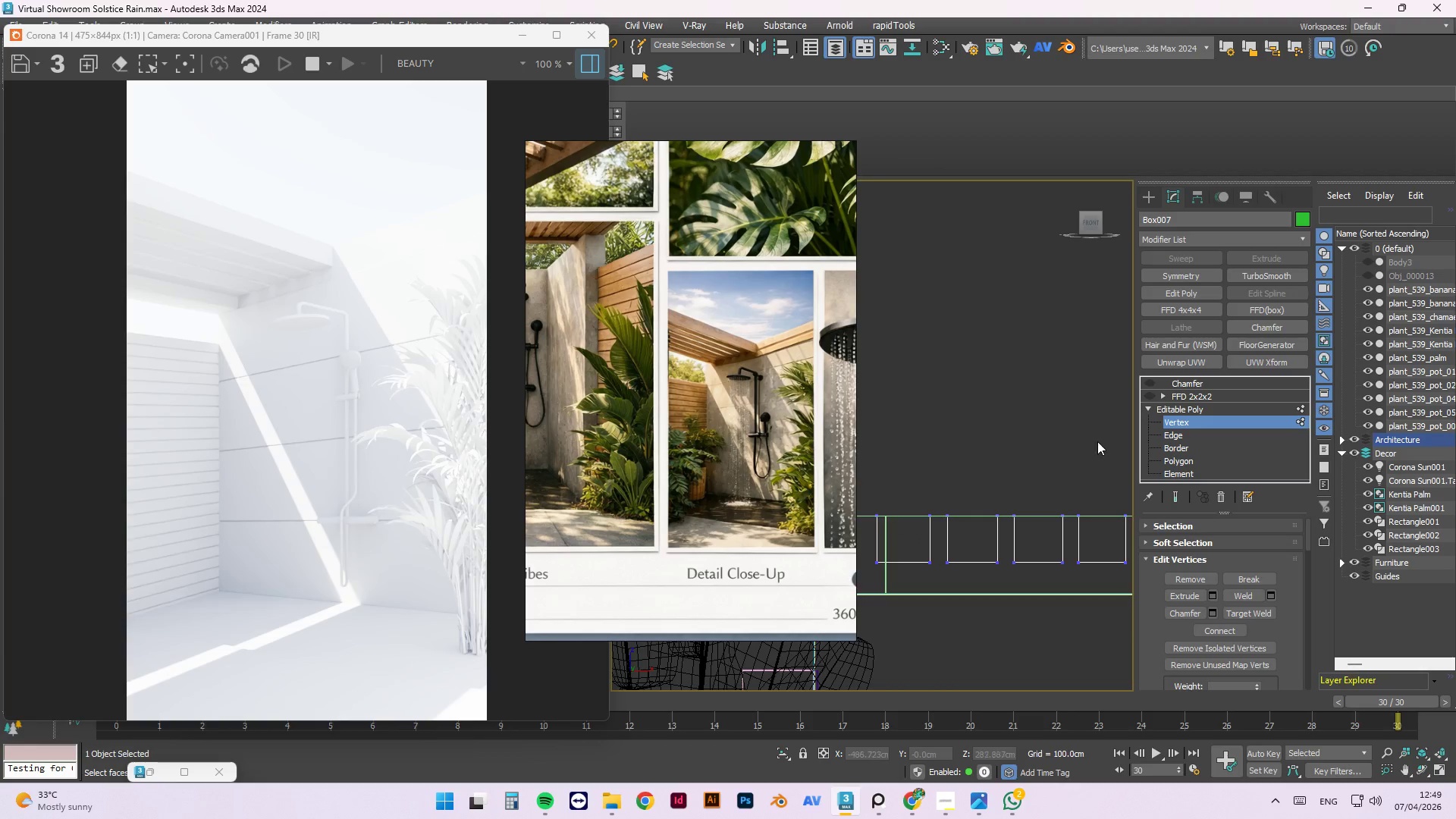 
scroll: coordinate [1101, 446], scroll_direction: down, amount: 2.0
 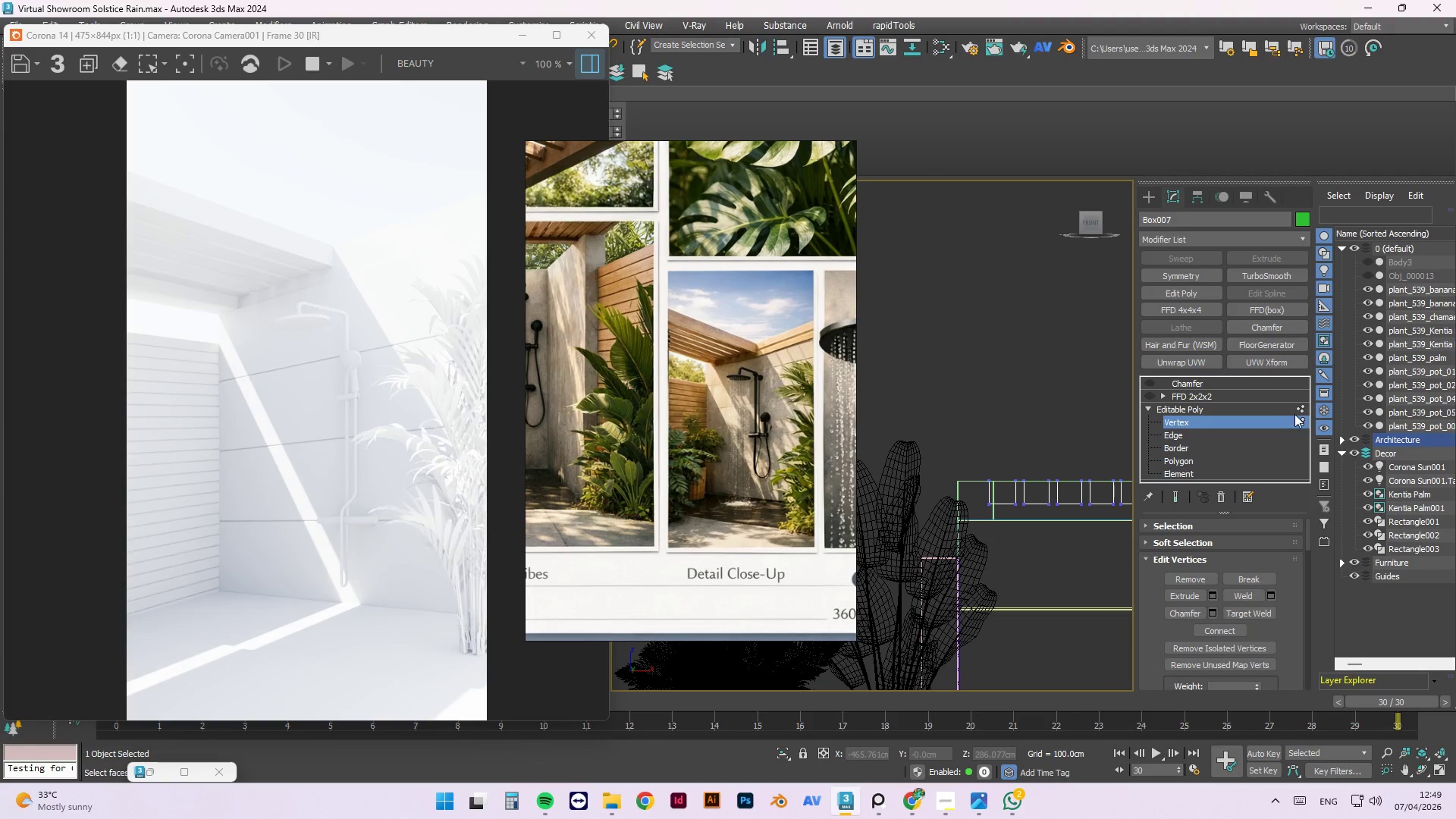 
left_click([1304, 412])
 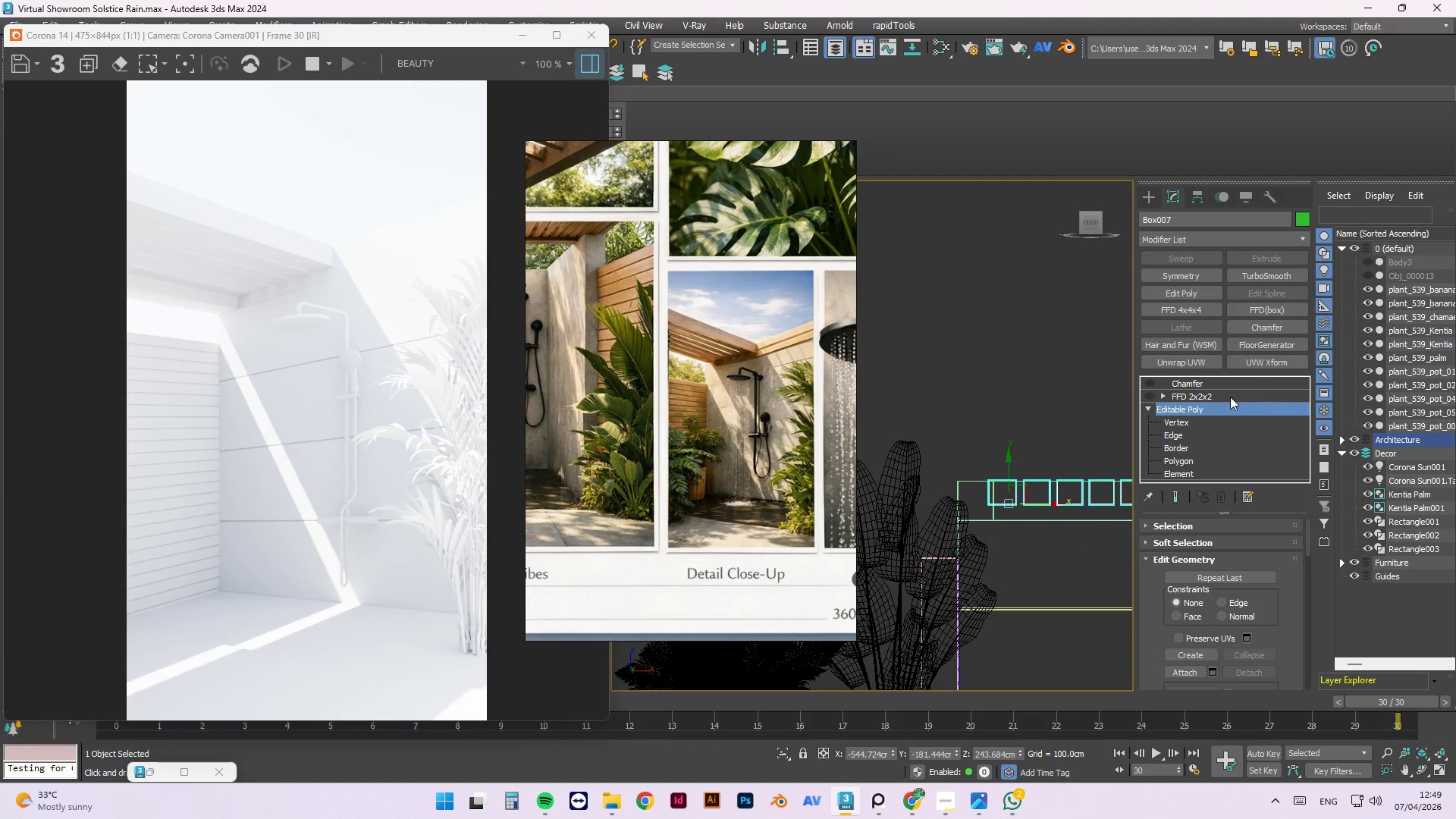 
scroll: coordinate [1064, 406], scroll_direction: up, amount: 1.0
 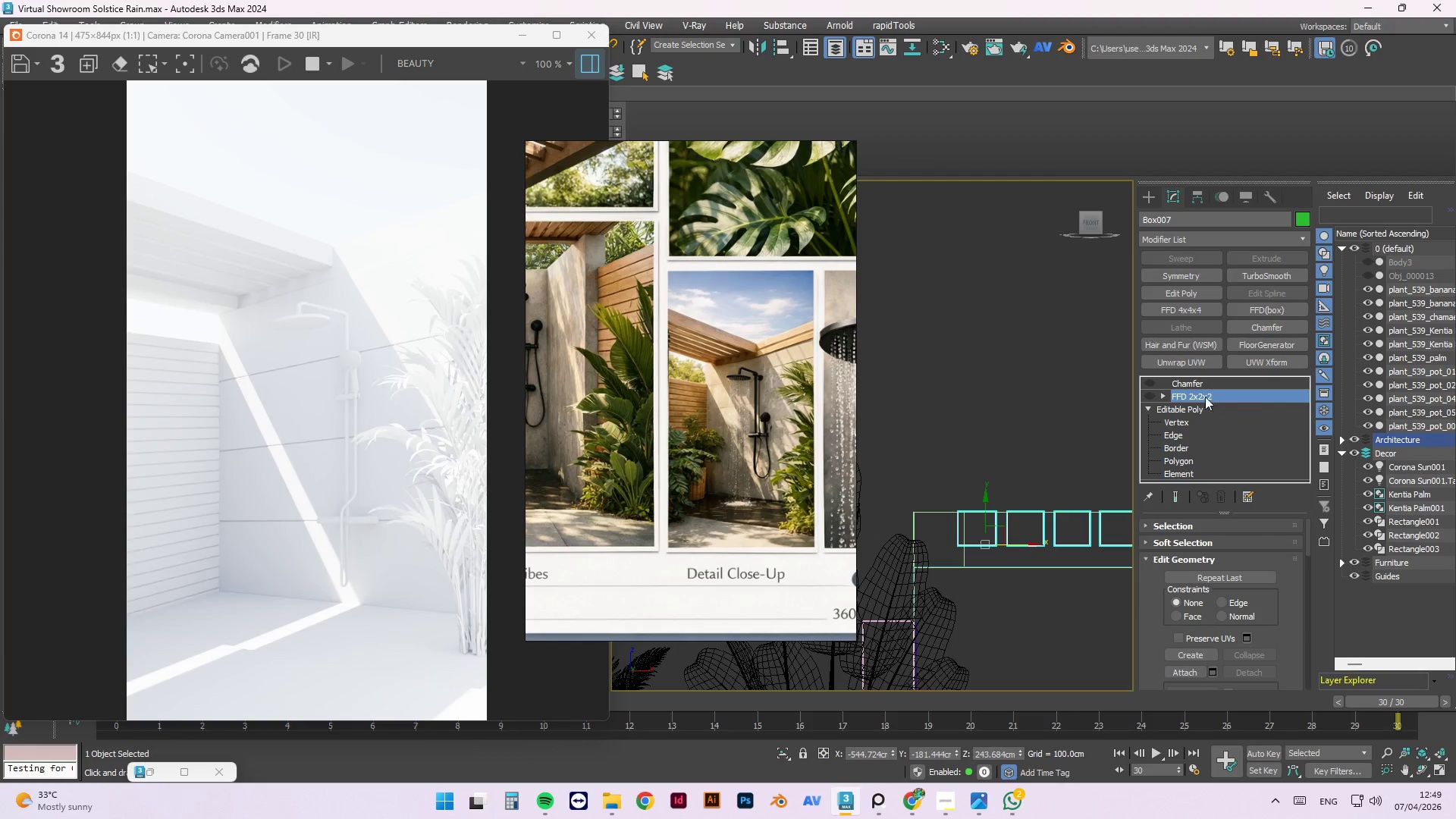 
left_click([1147, 394])
 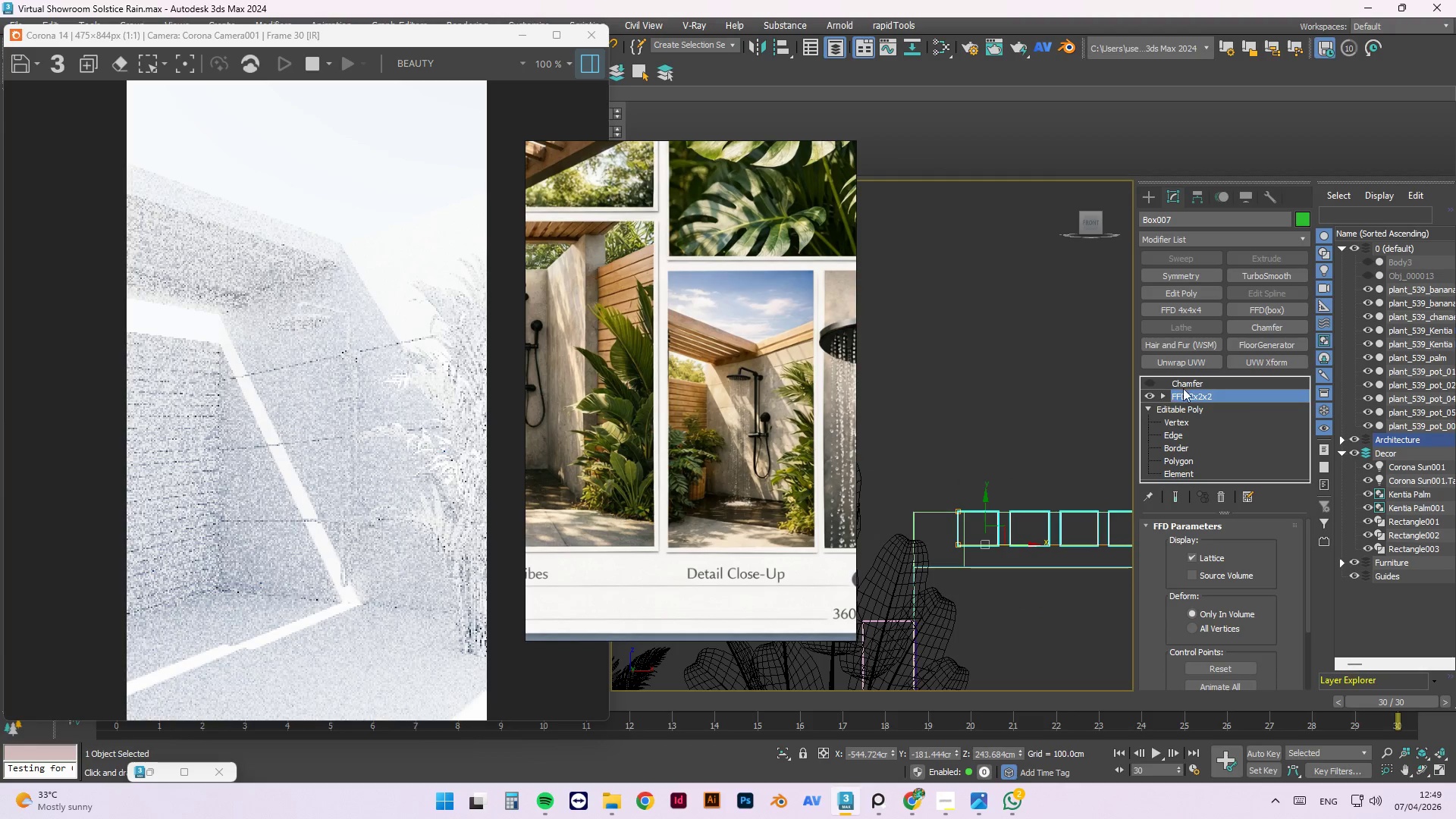 
left_click([1194, 383])
 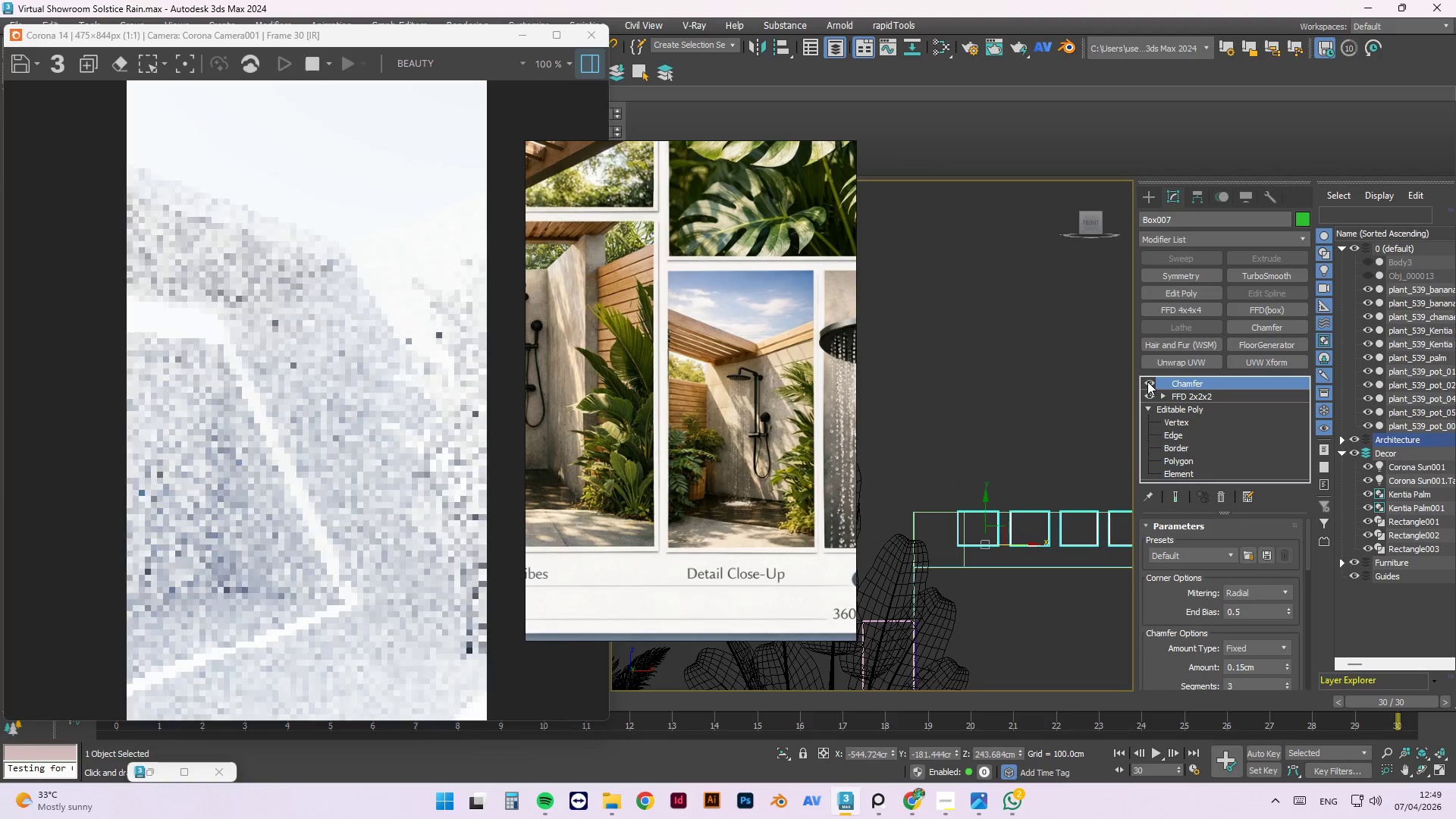 
double_click([1042, 416])
 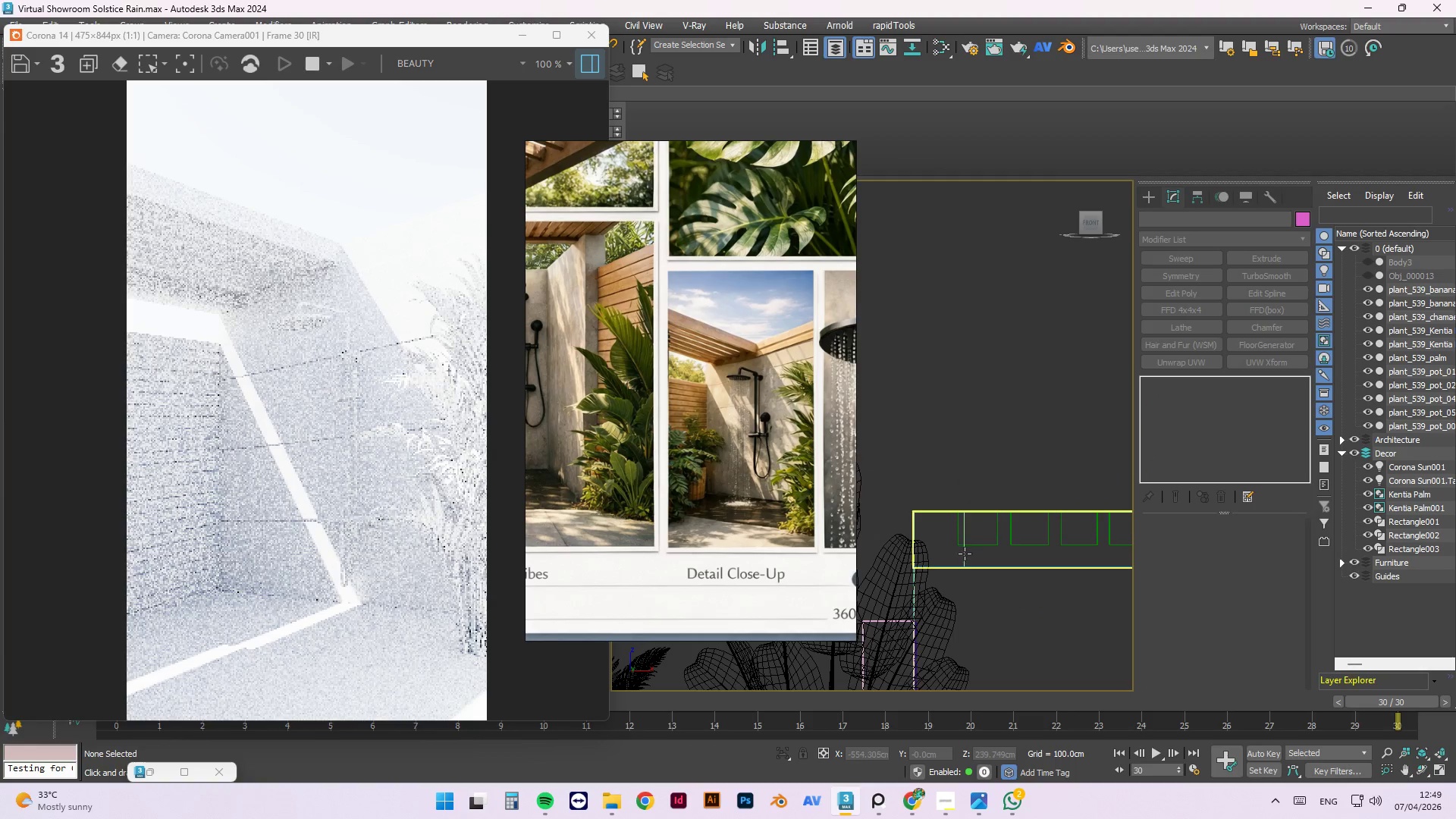 
left_click([961, 554])
 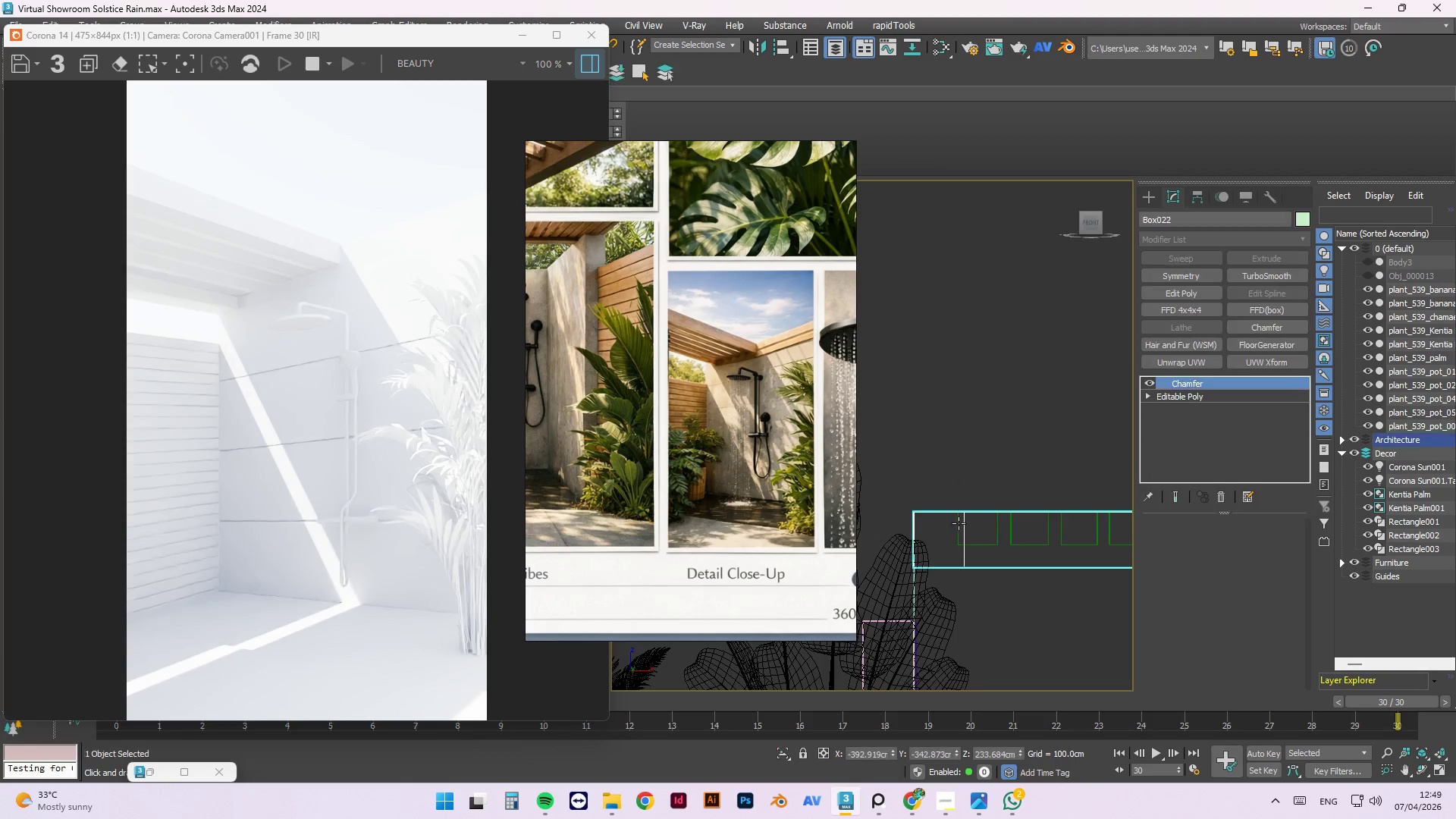 
hold_key(key=AltLeft, duration=1.26)
 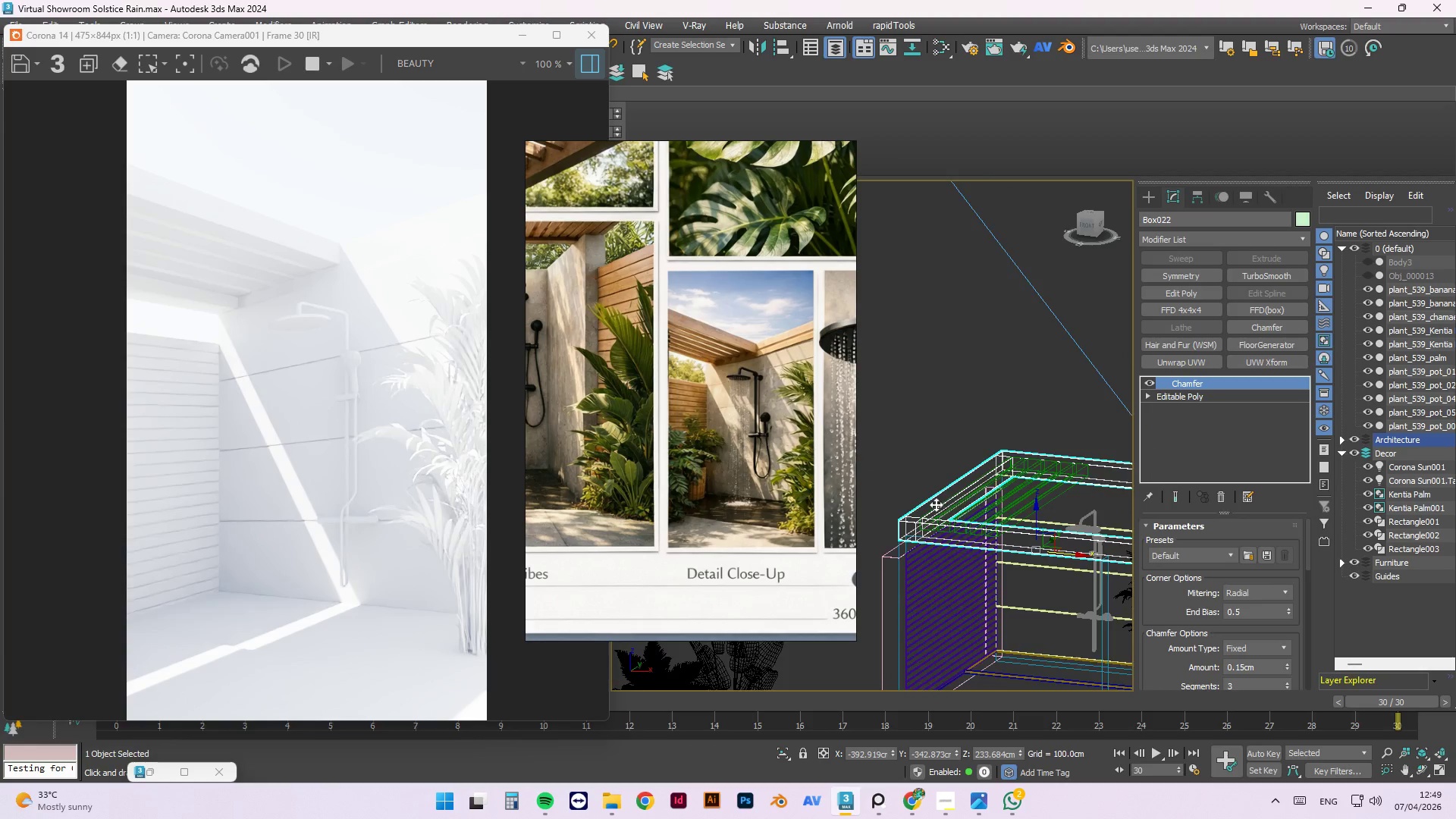 
scroll: coordinate [953, 496], scroll_direction: down, amount: 3.0
 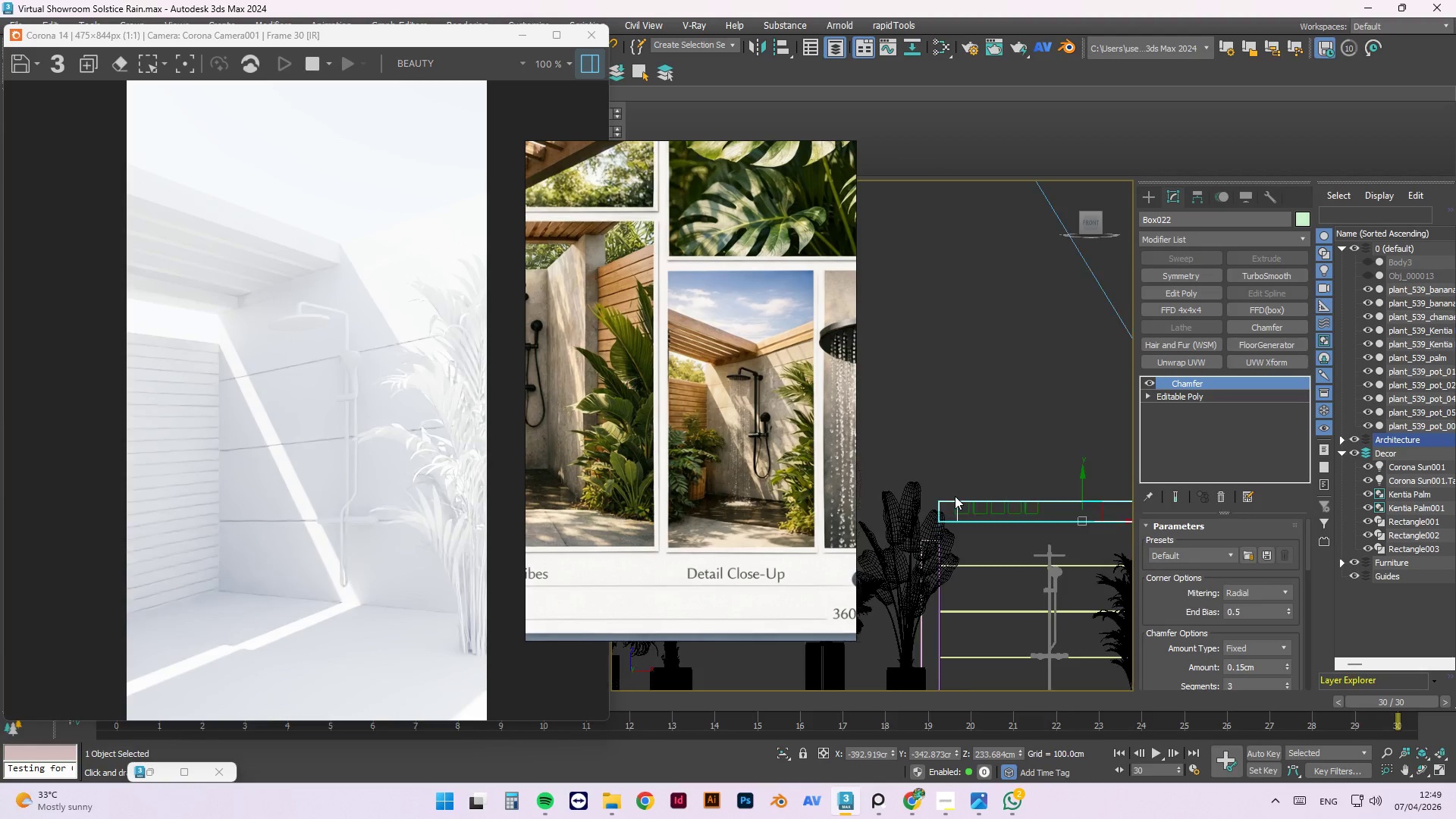 
scroll: coordinate [930, 506], scroll_direction: up, amount: 2.0
 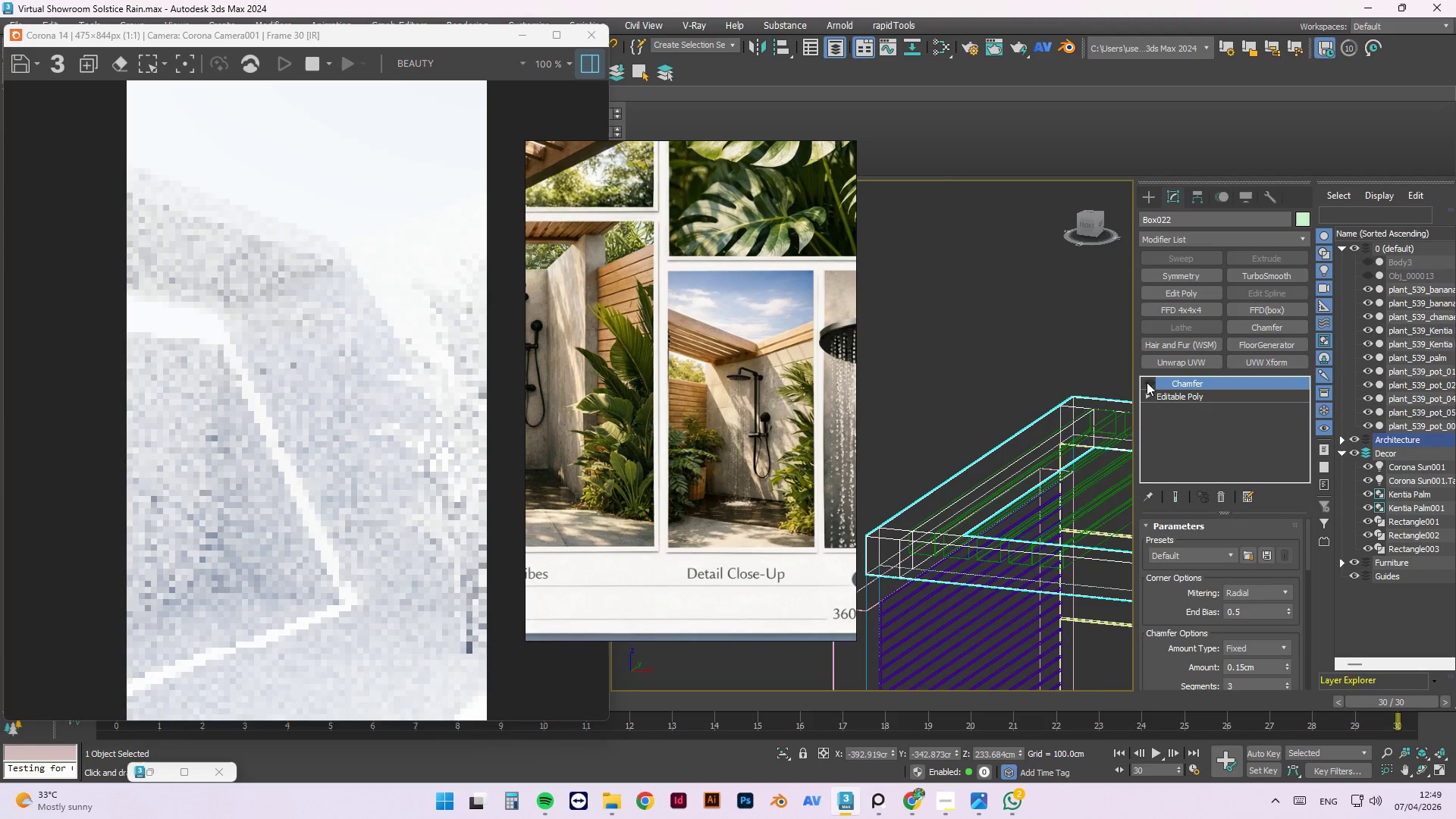 
double_click([1147, 398])
 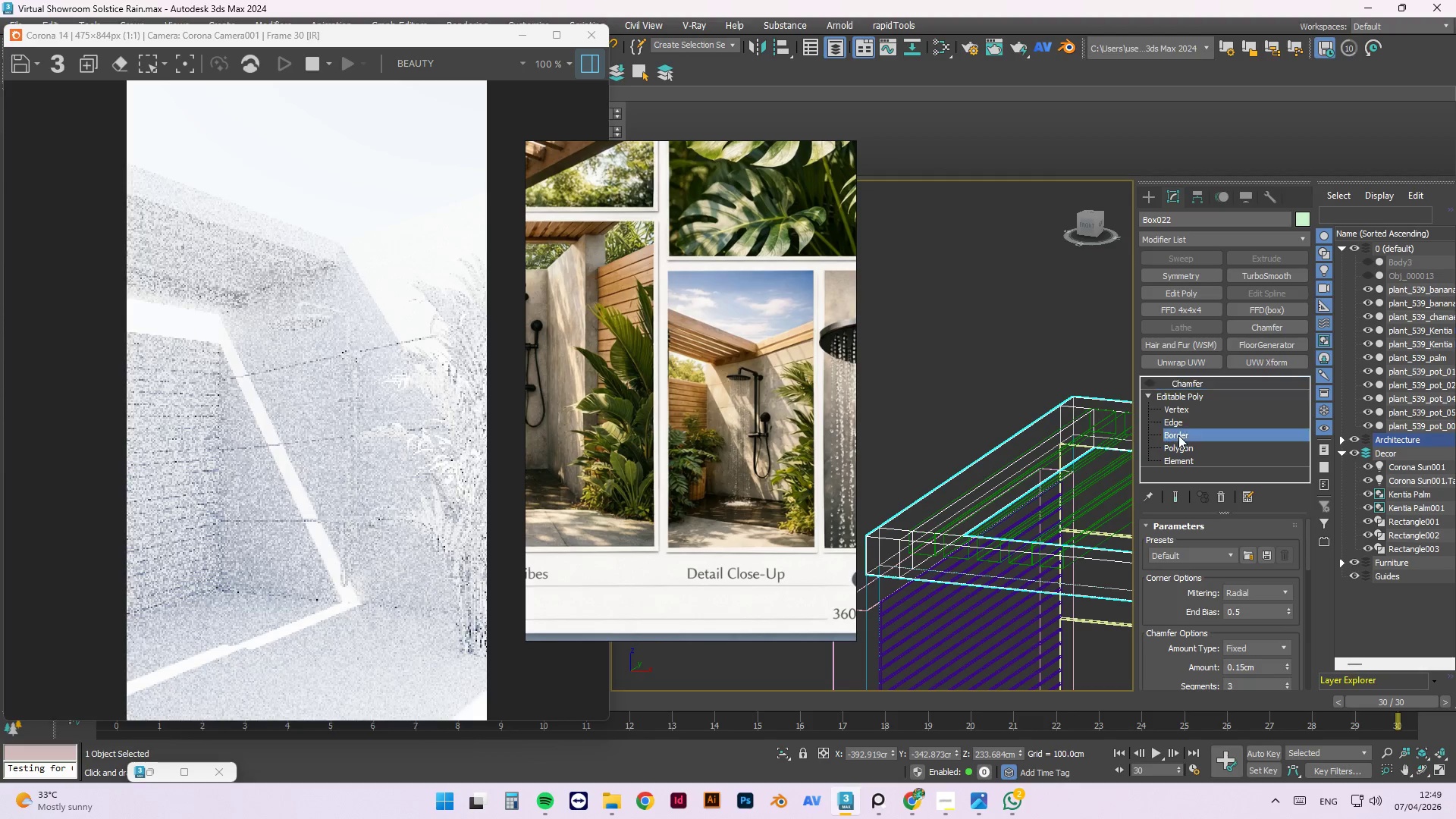 
double_click([1178, 449])
 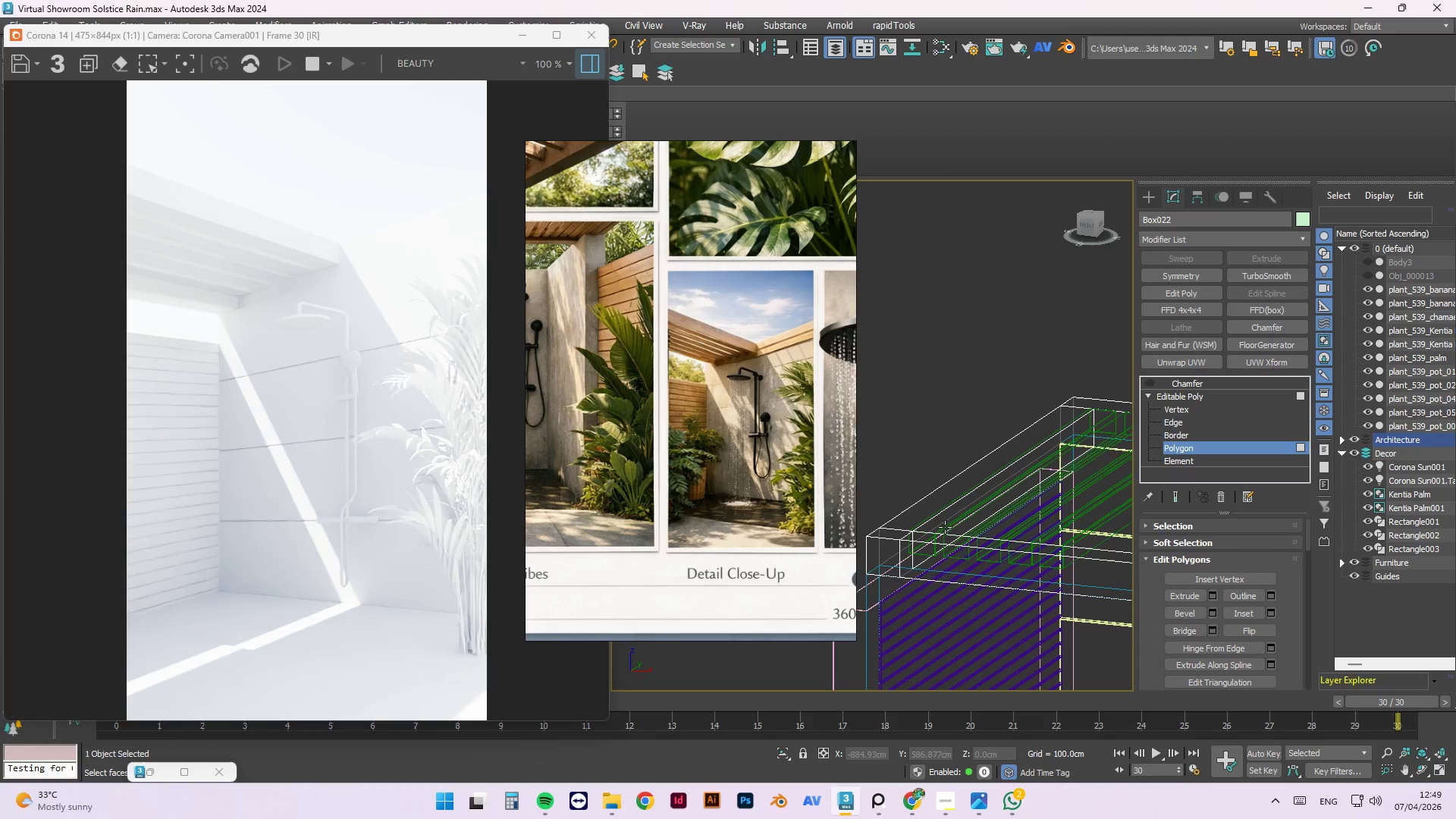 
left_click([943, 519])
 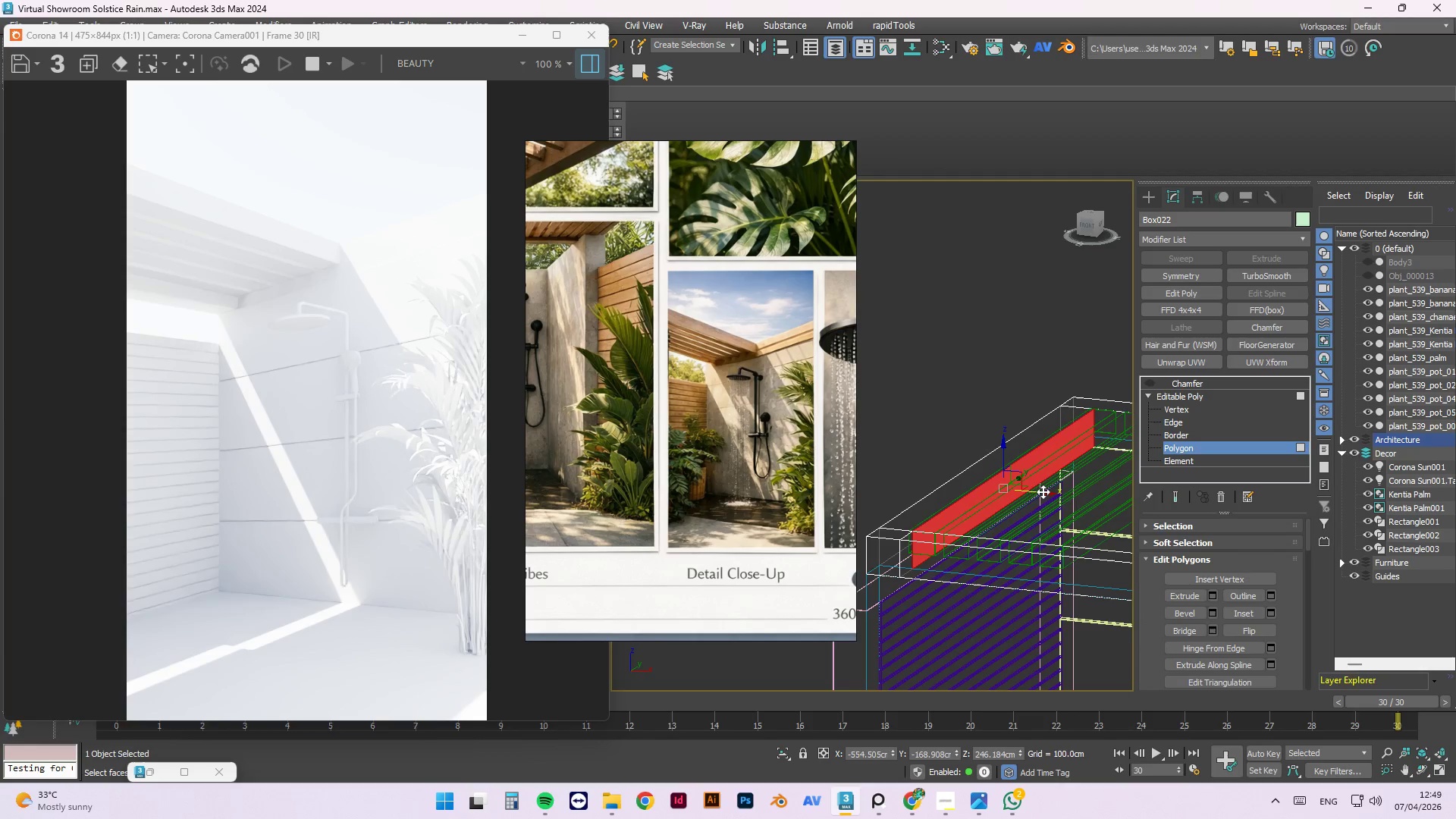 
left_click_drag(start_coordinate=[1043, 491], to_coordinate=[924, 461])
 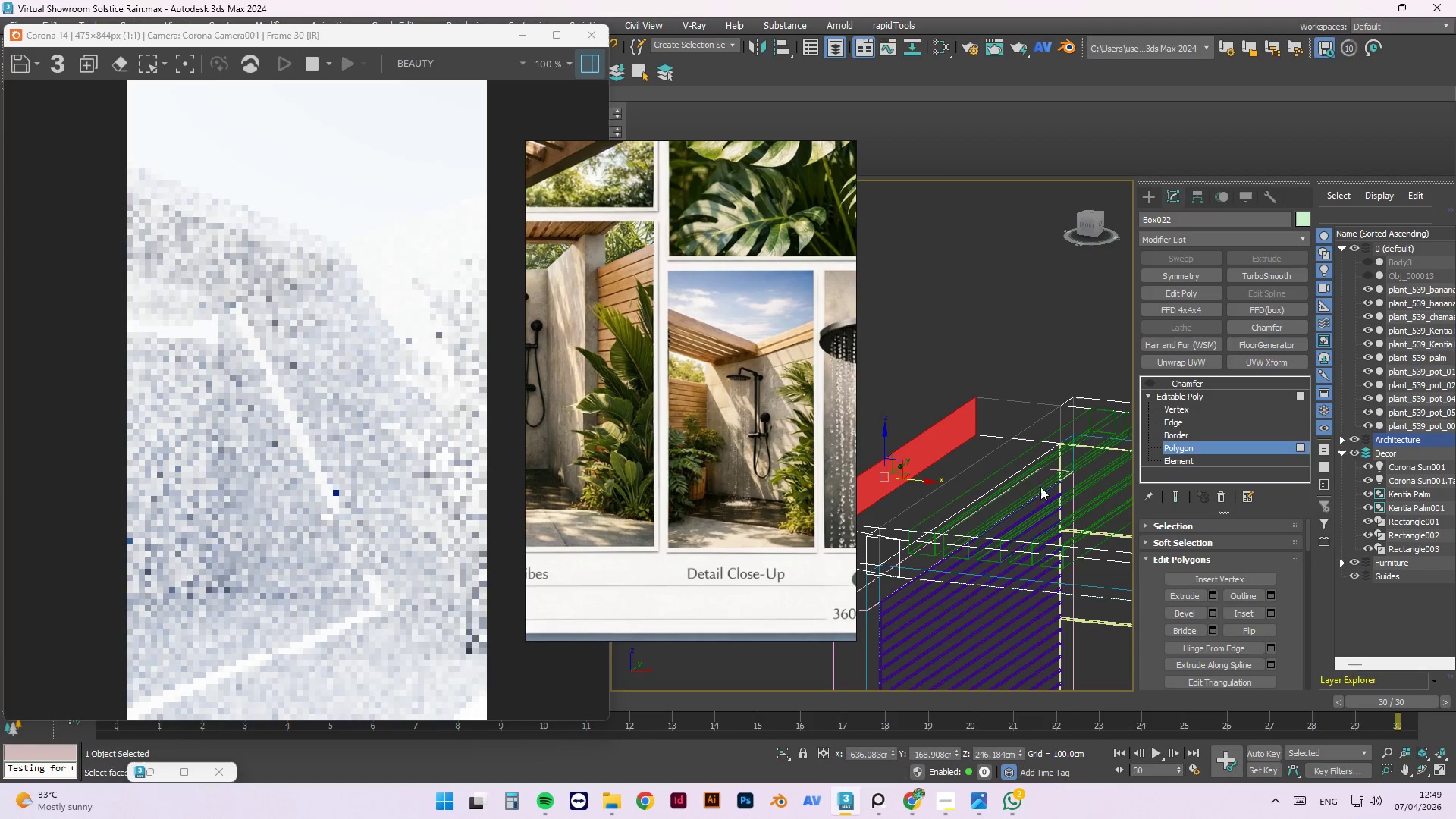 
key(Control+ControlLeft)
 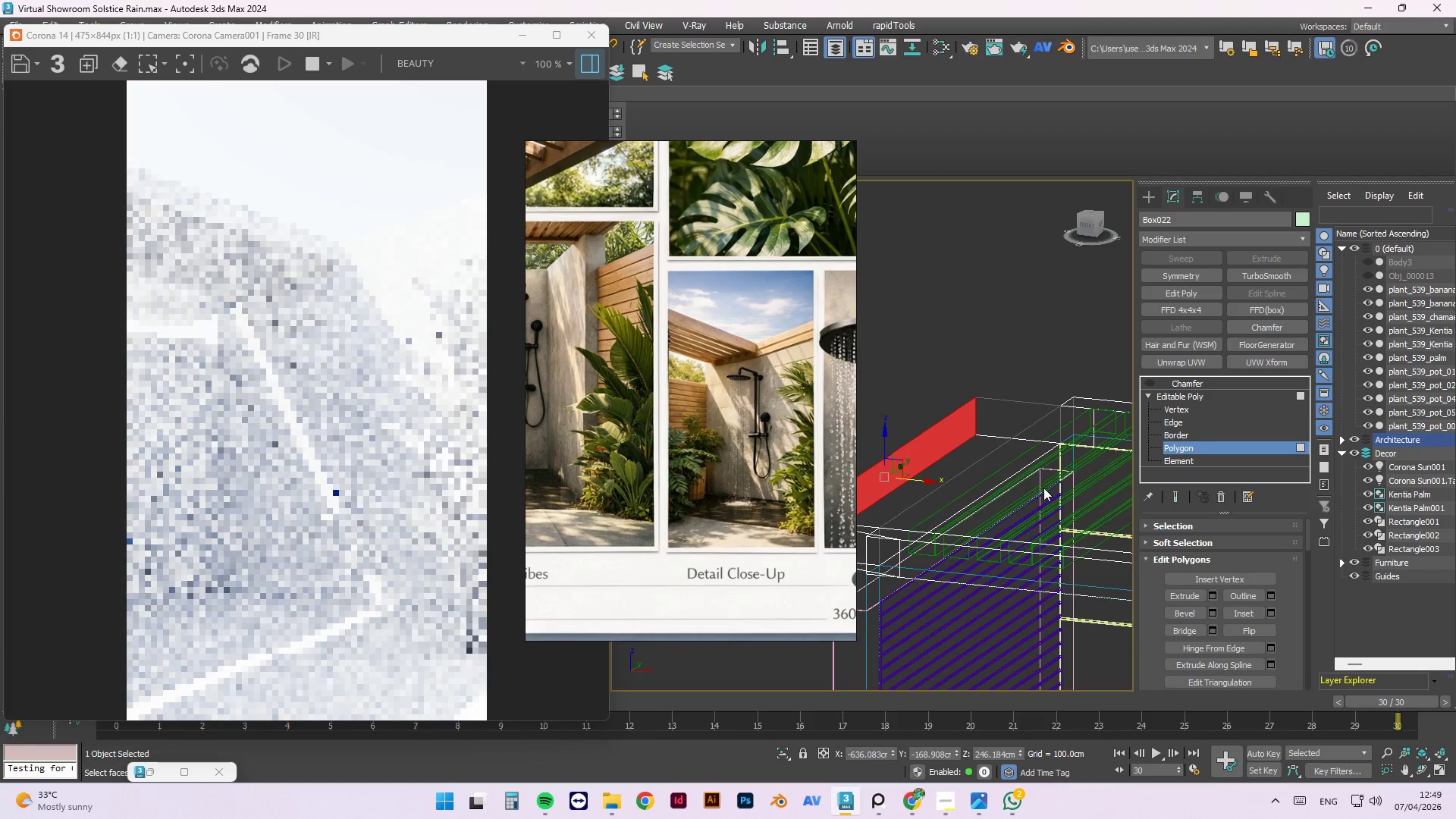 
key(Control+Z)
 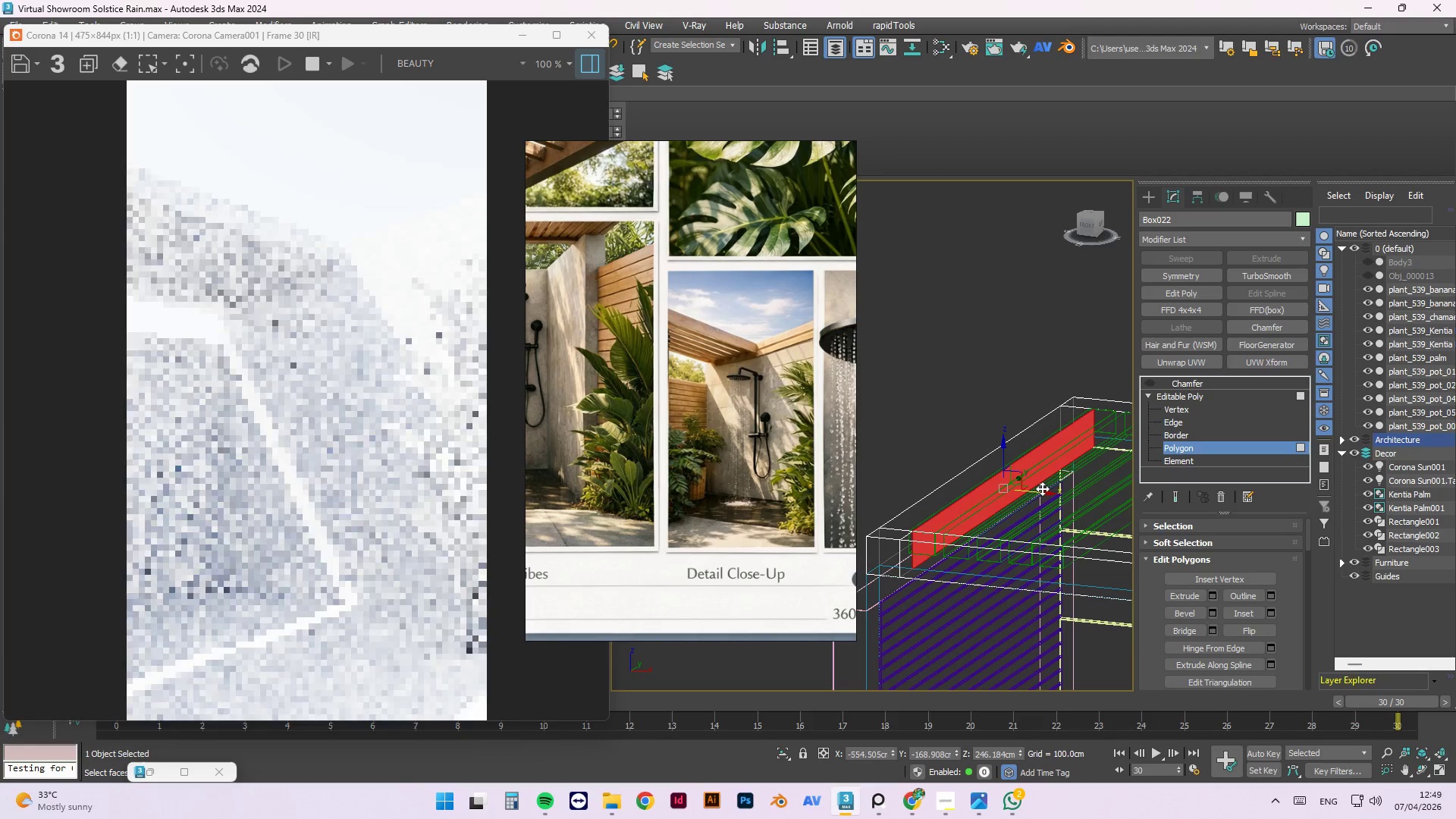 
hold_key(key=ShiftLeft, duration=1.11)
left_click_drag(start_coordinate=[1040, 489], to_coordinate=[965, 471])
 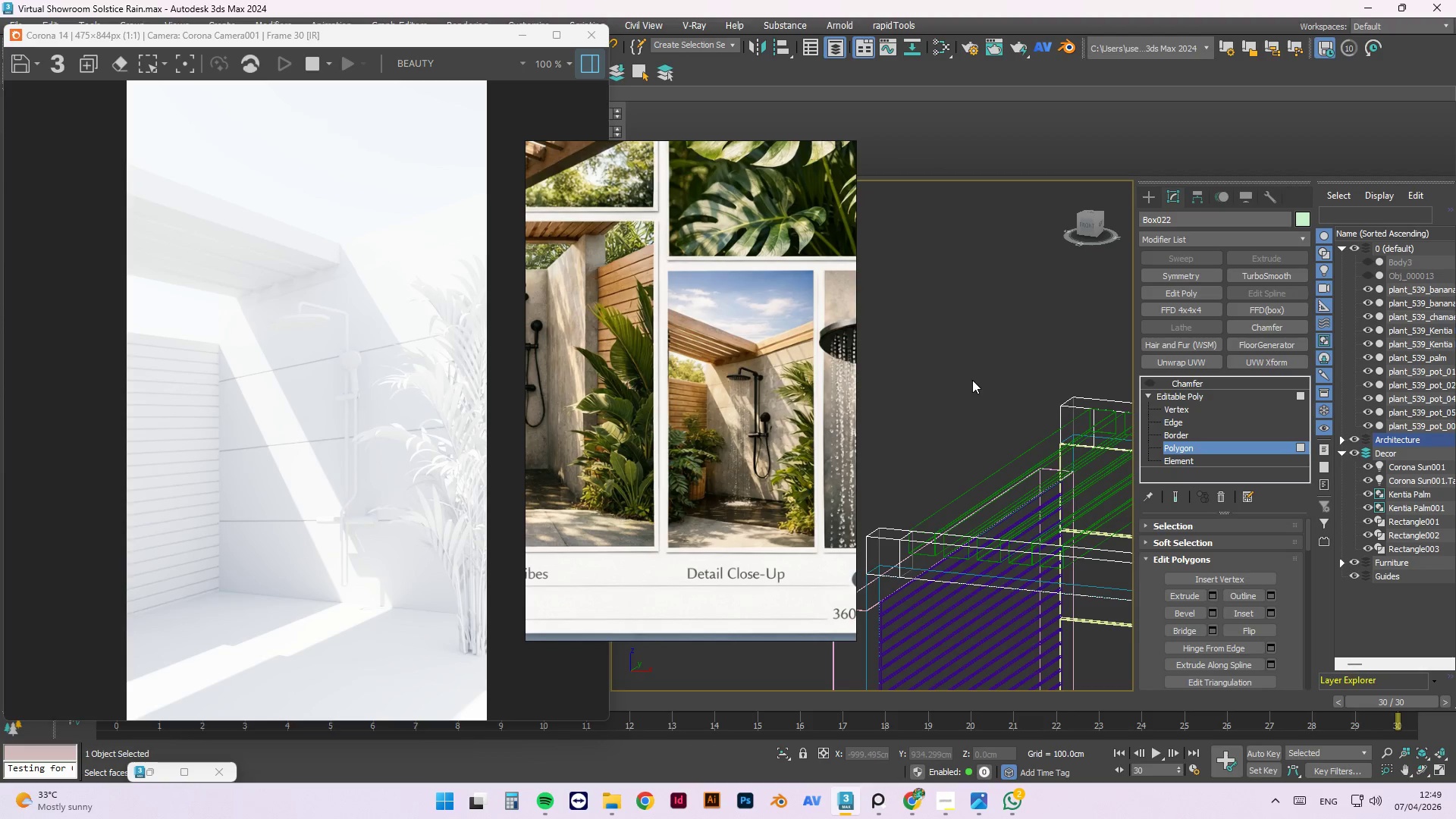 
wait(37.11)
 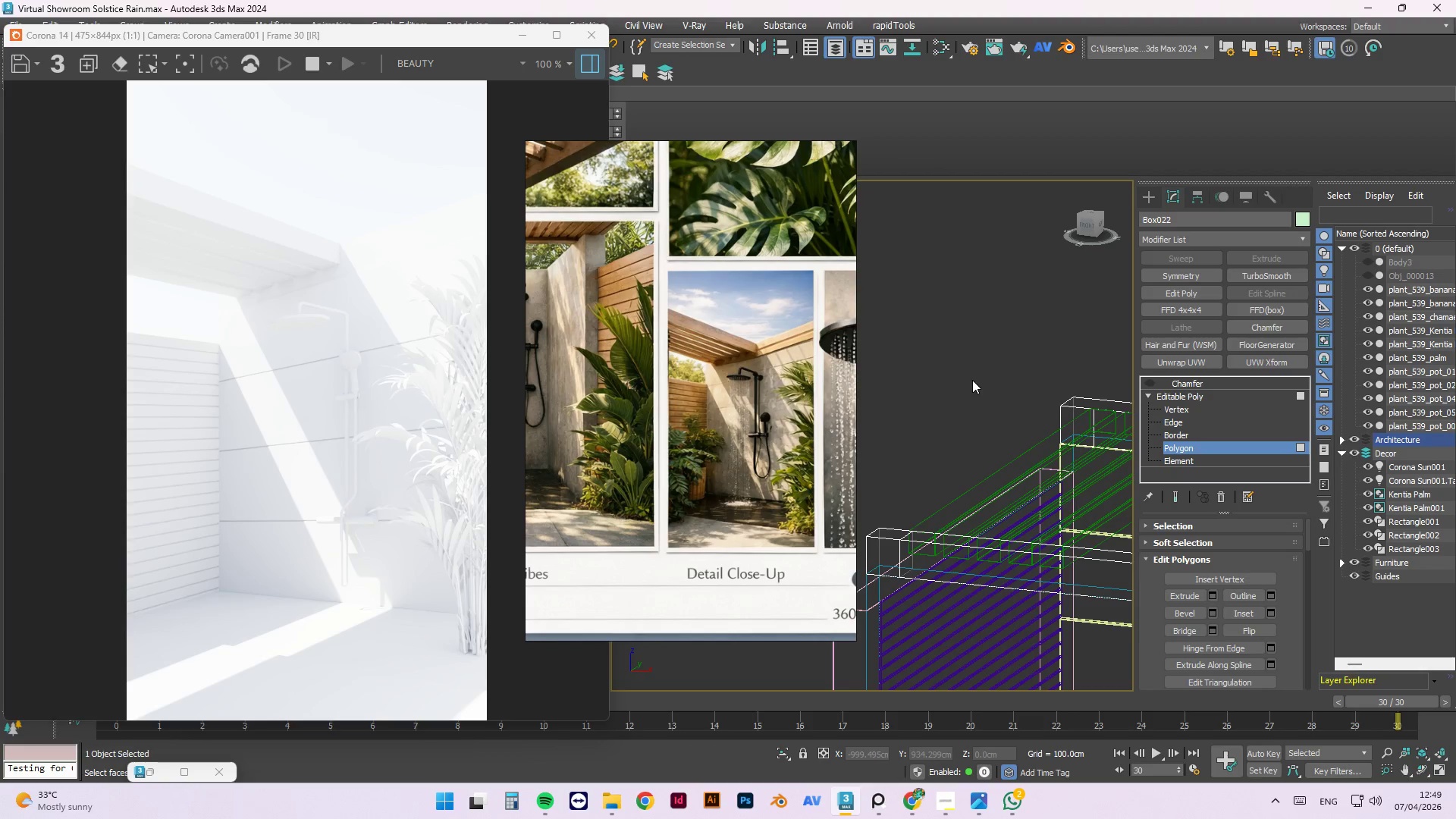 
left_click([996, 391])
 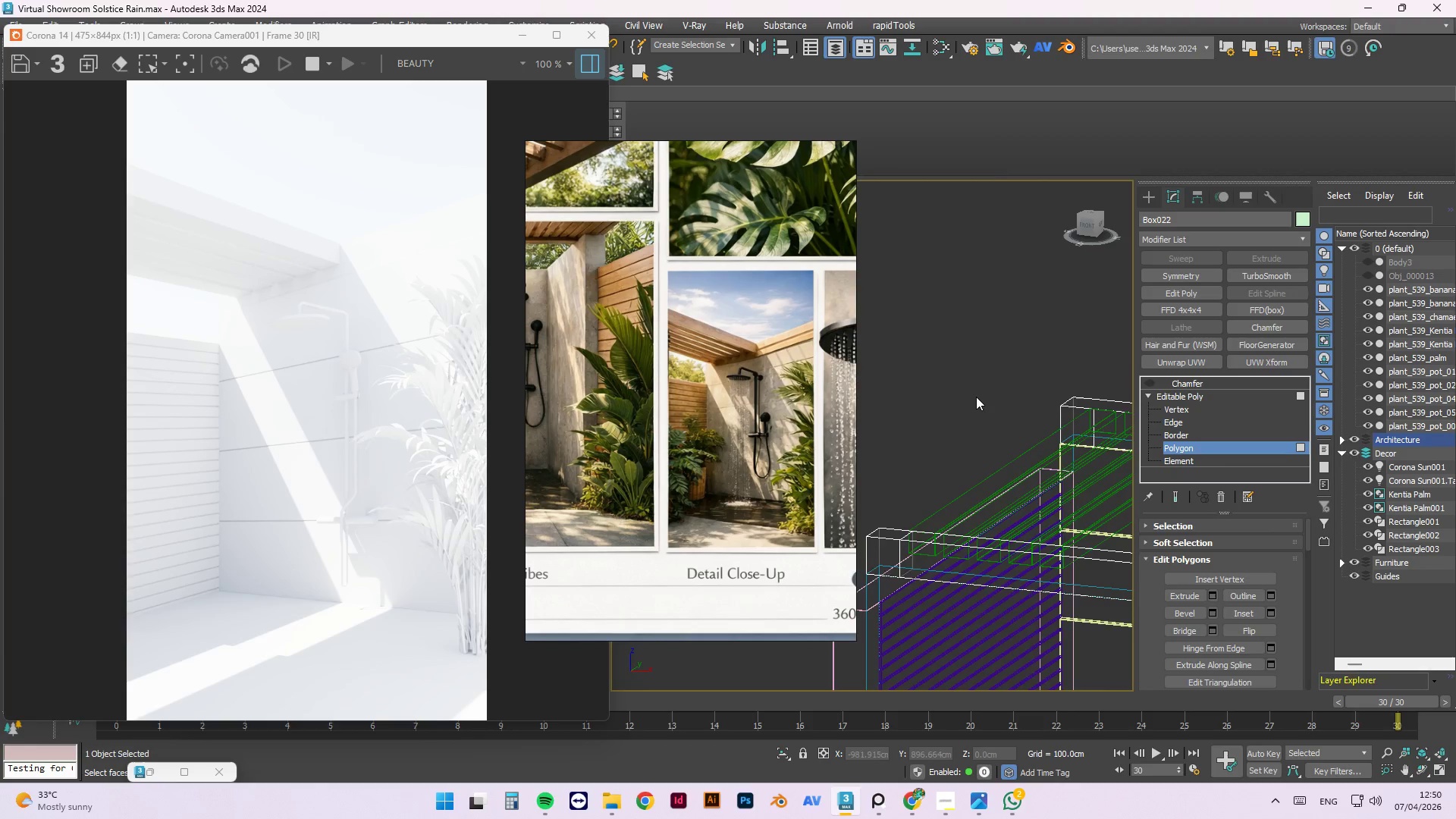 
scroll: coordinate [973, 394], scroll_direction: down, amount: 1.0
 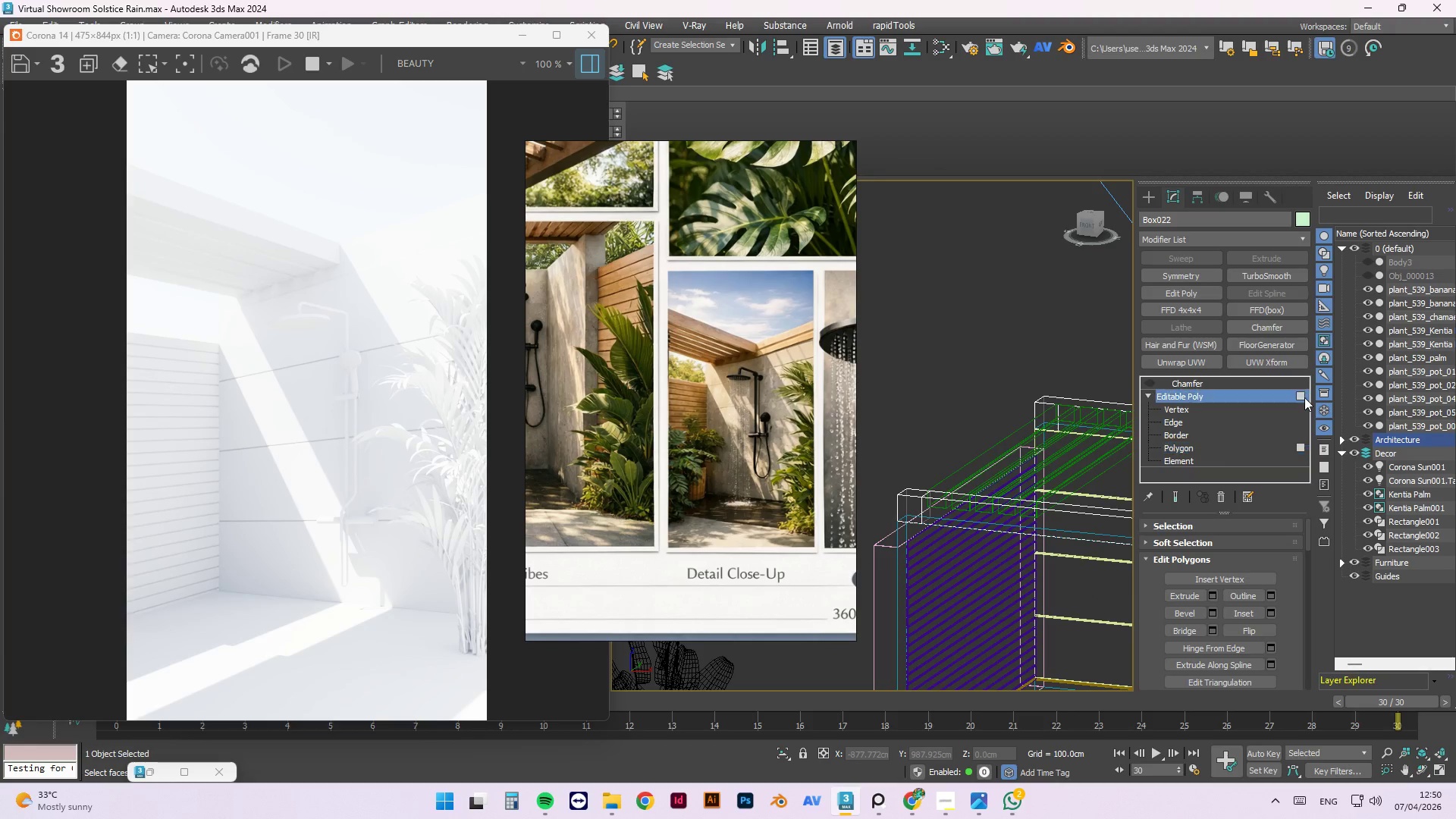 
double_click([1221, 379])
 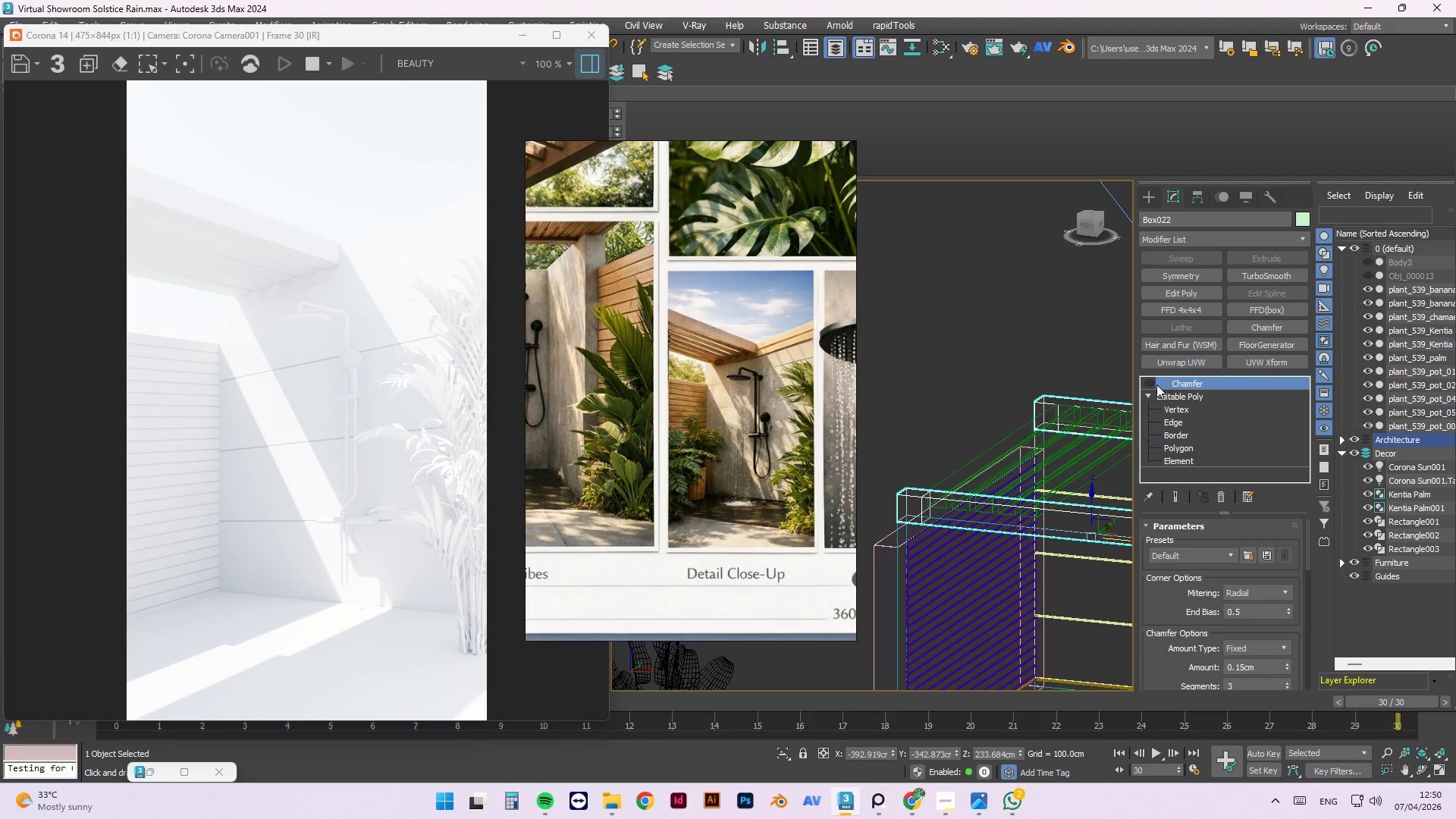 
left_click([1150, 382])
 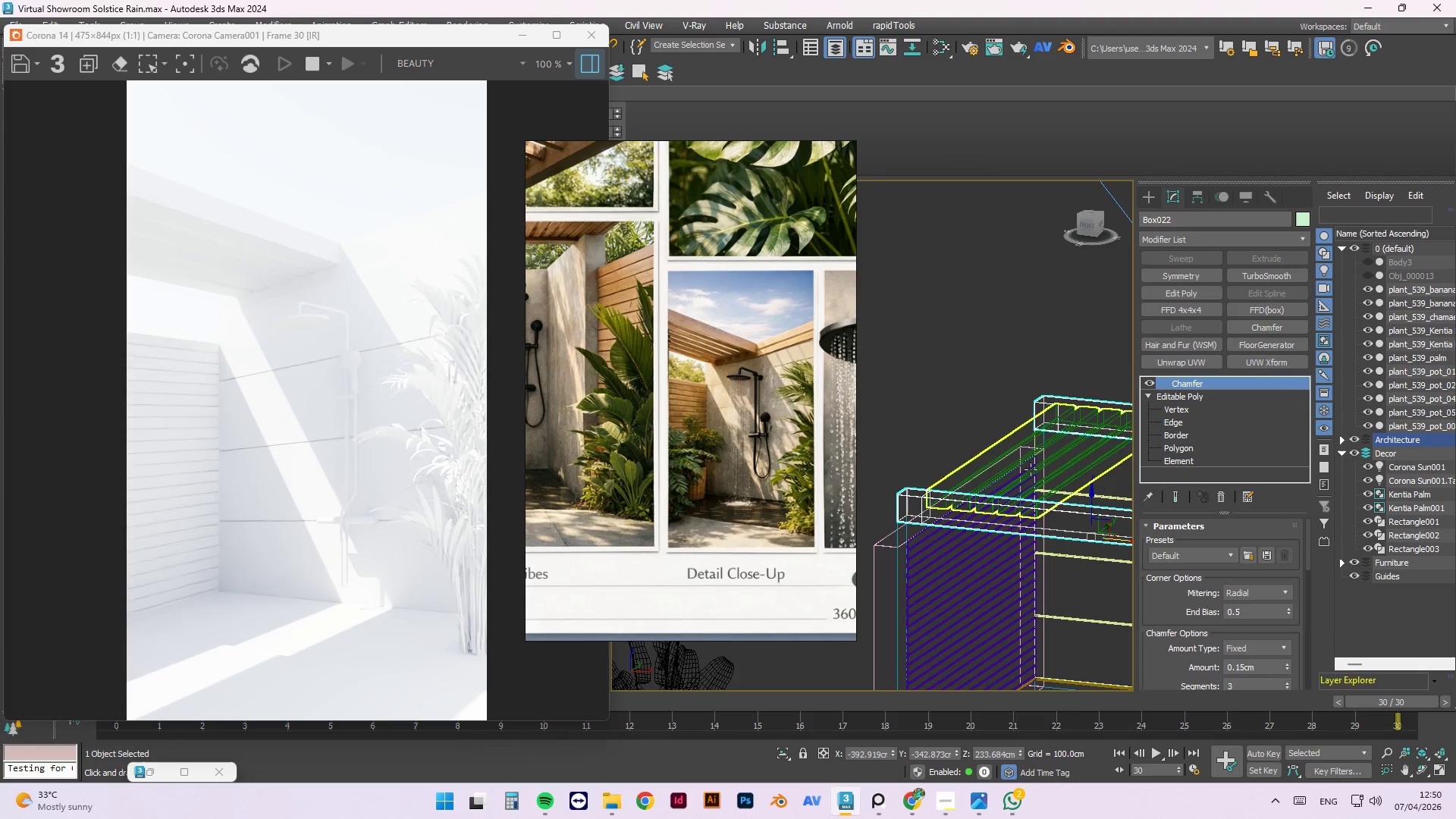 
scroll: coordinate [850, 350], scroll_direction: down, amount: 1.0
 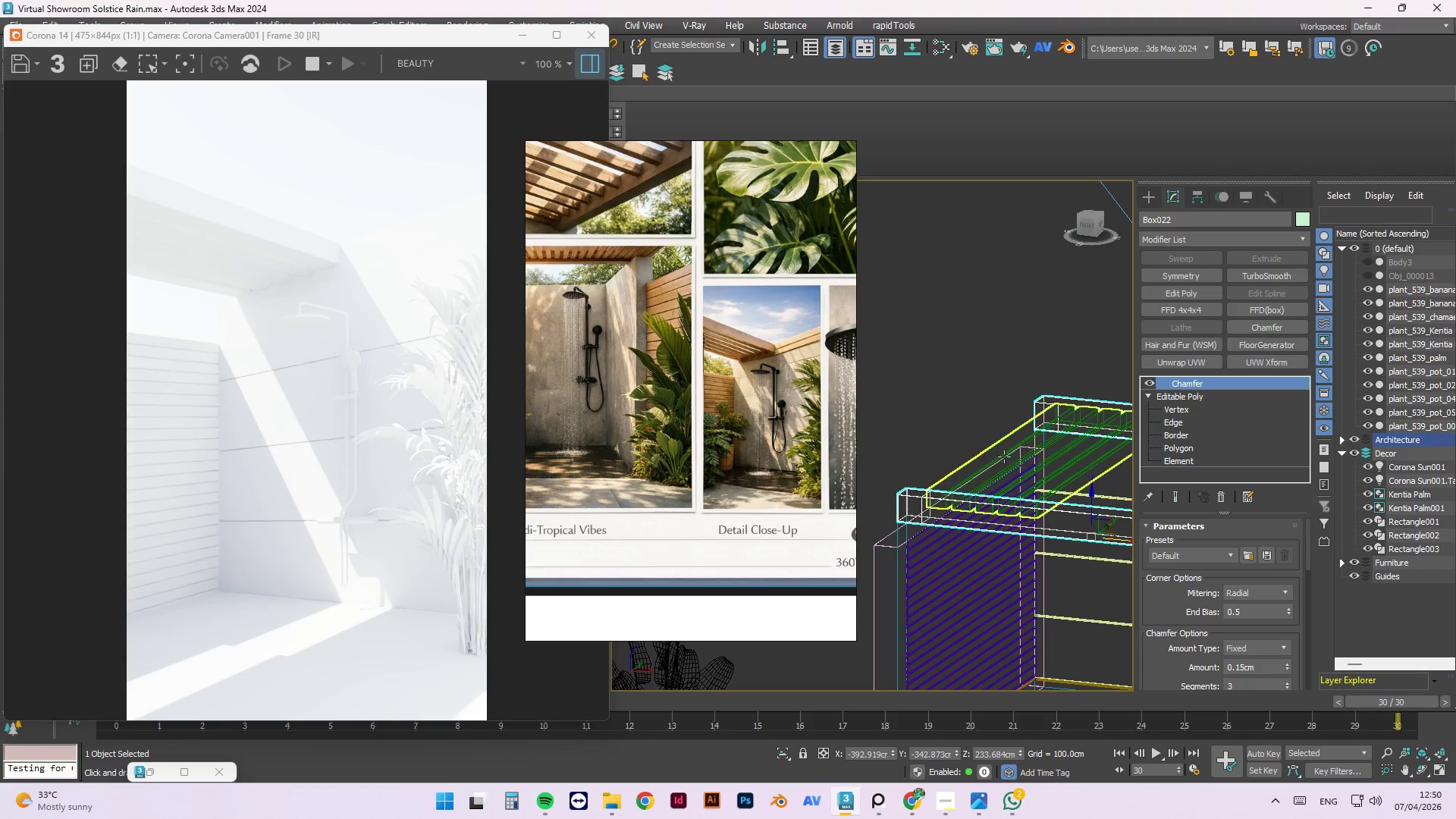 
left_click([1074, 454])
 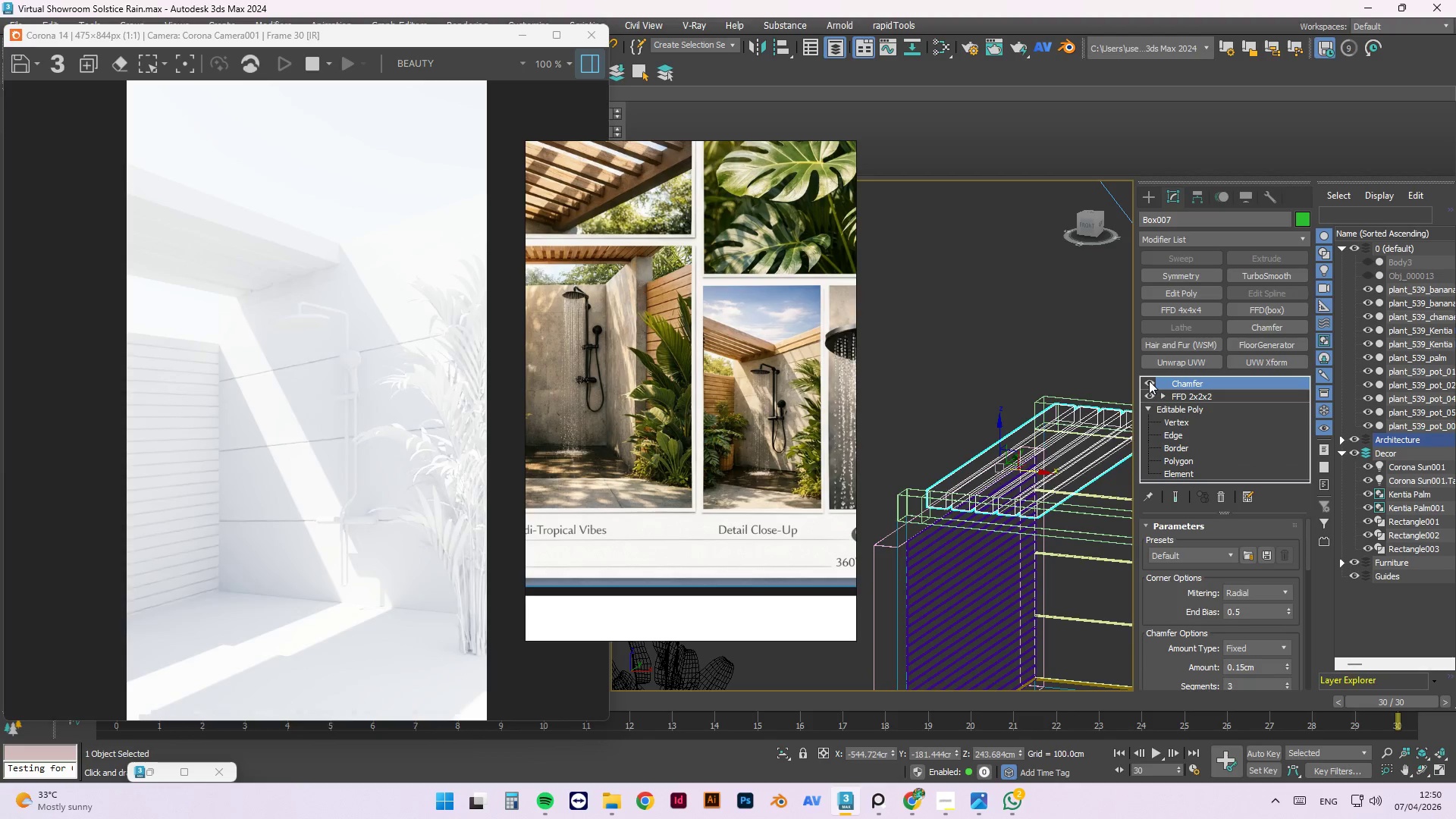 
double_click([1151, 396])
 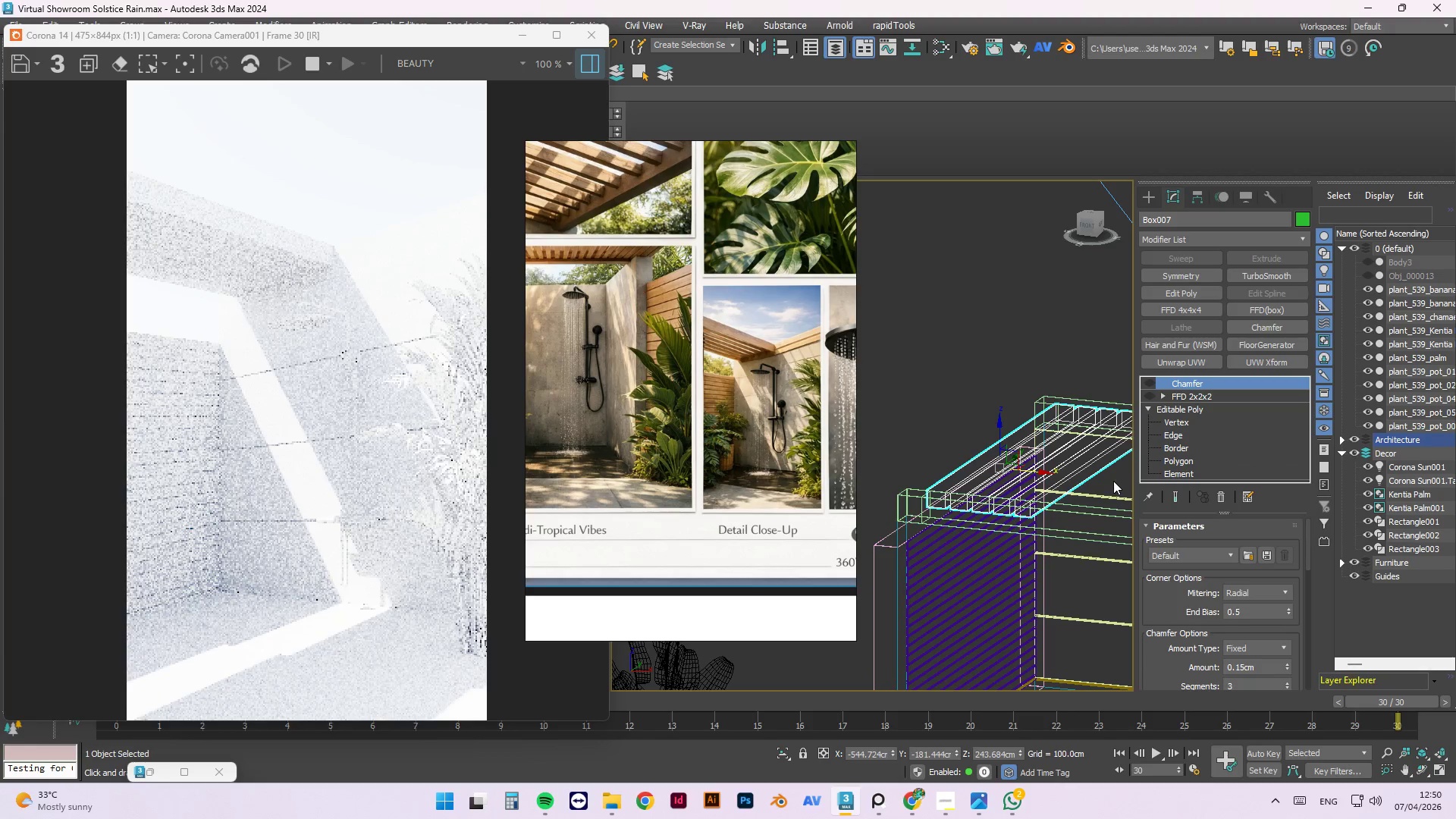 
scroll: coordinate [906, 389], scroll_direction: down, amount: 2.0
 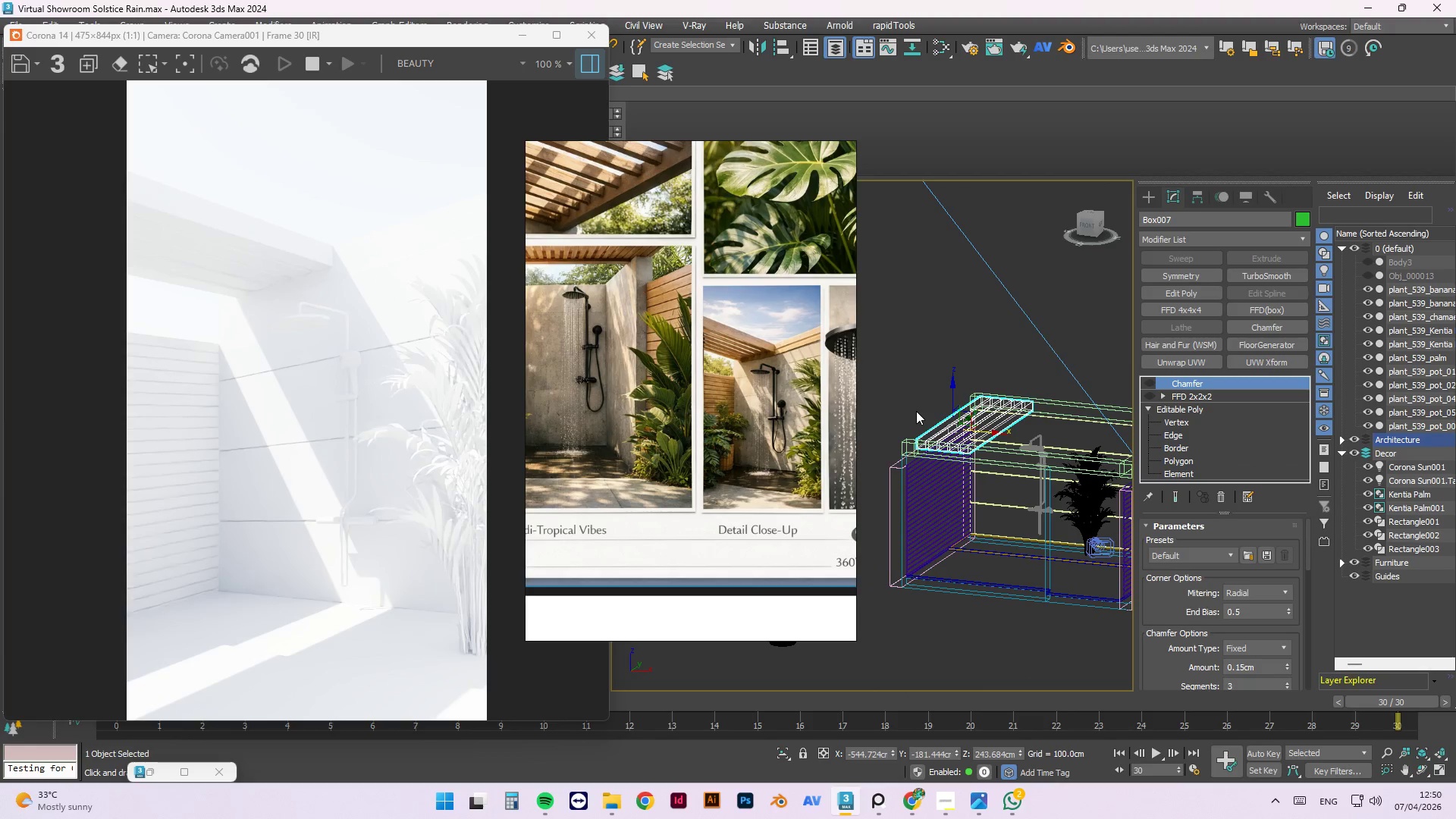 
key(T)
 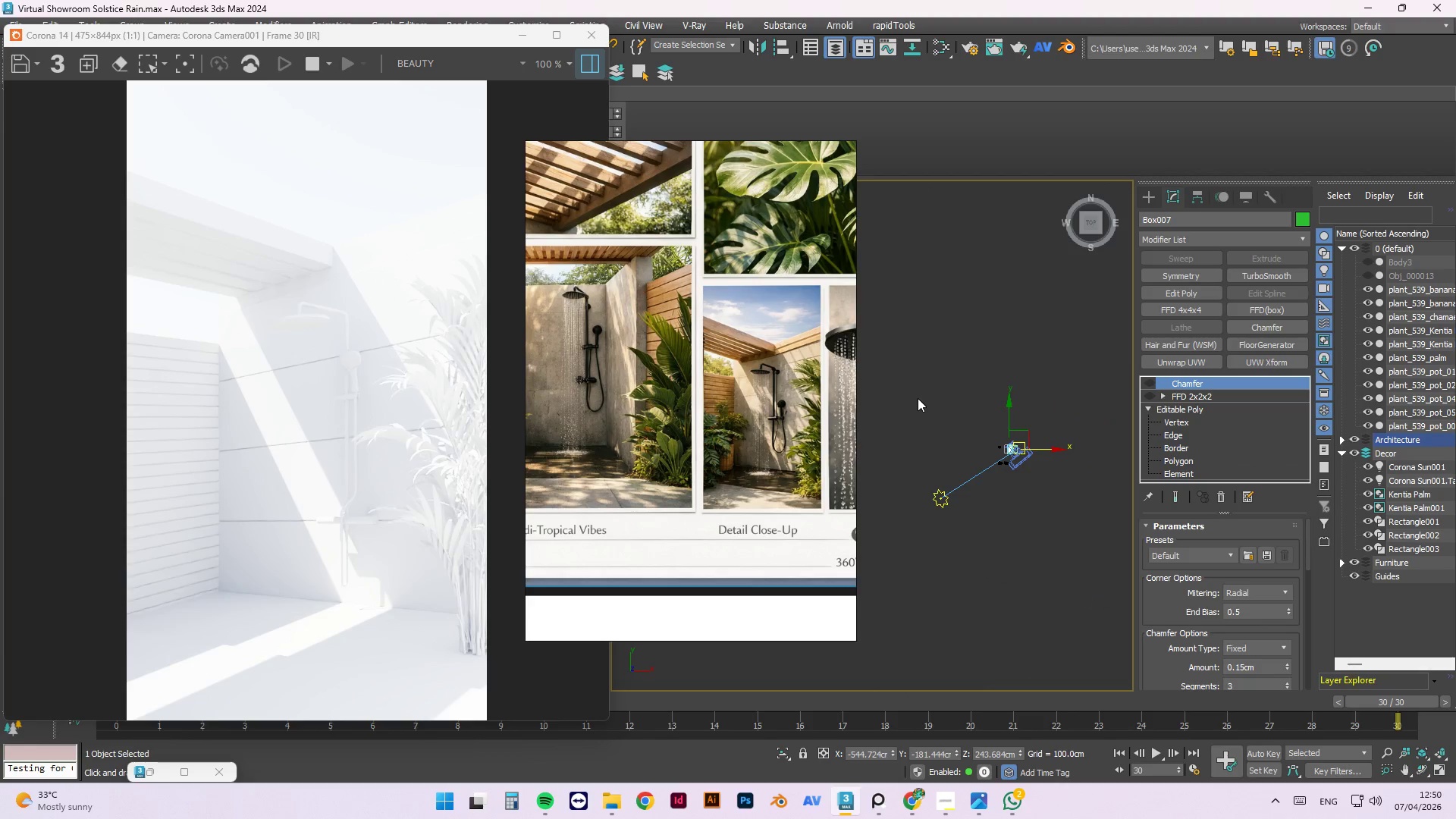 
wait(10.42)
 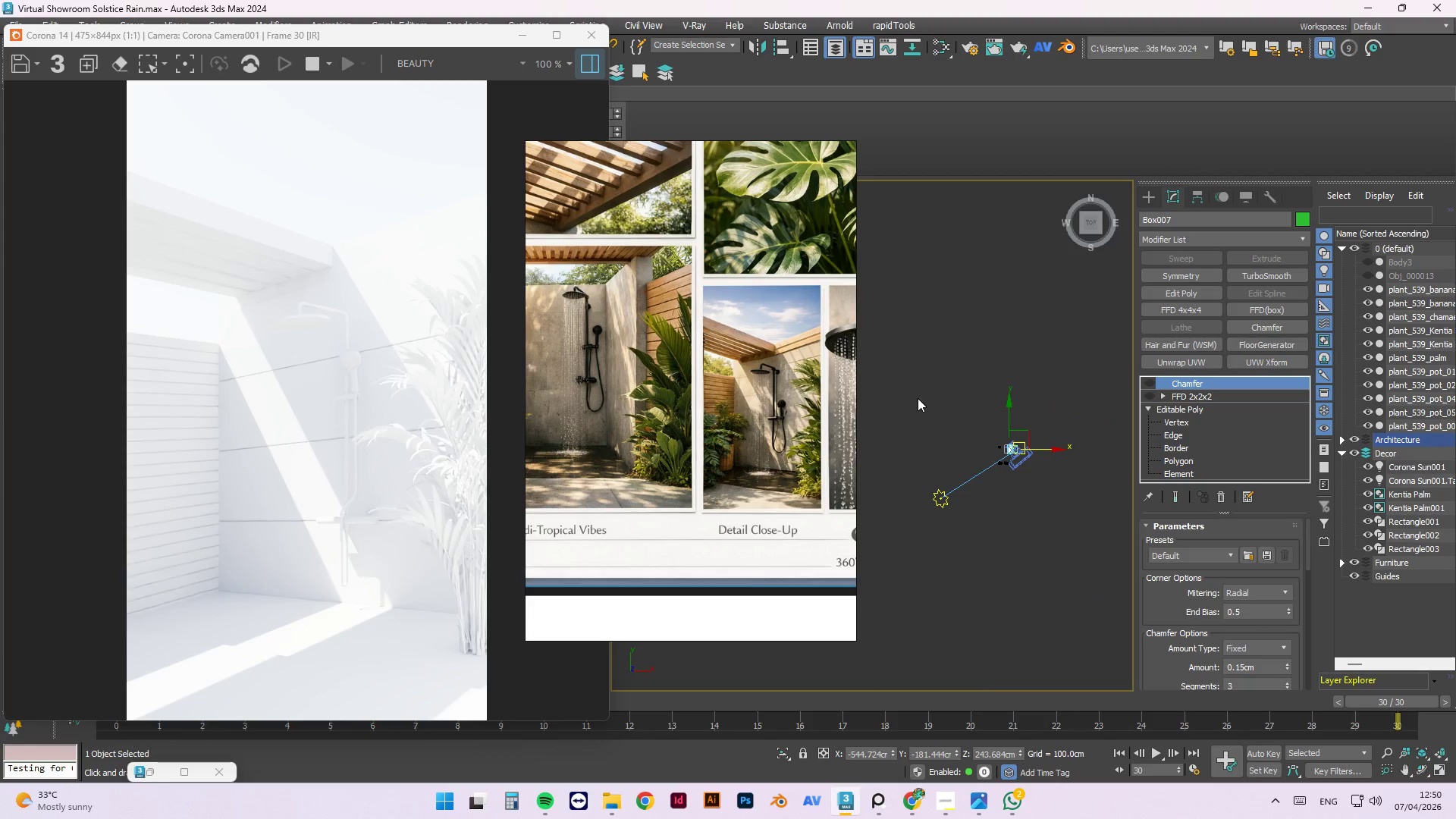 
left_click([949, 331])
 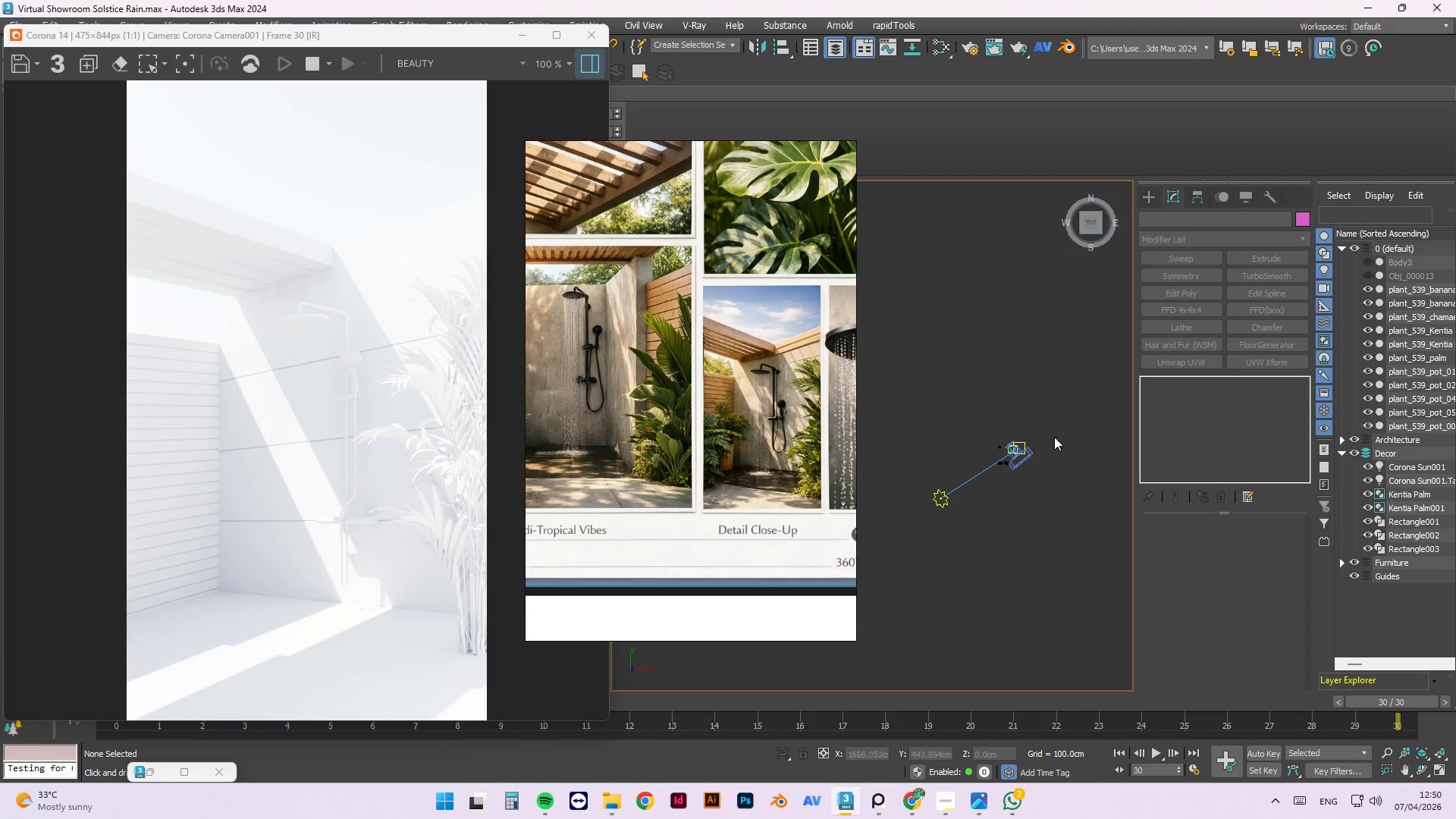 
scroll: coordinate [1032, 407], scroll_direction: up, amount: 2.0
 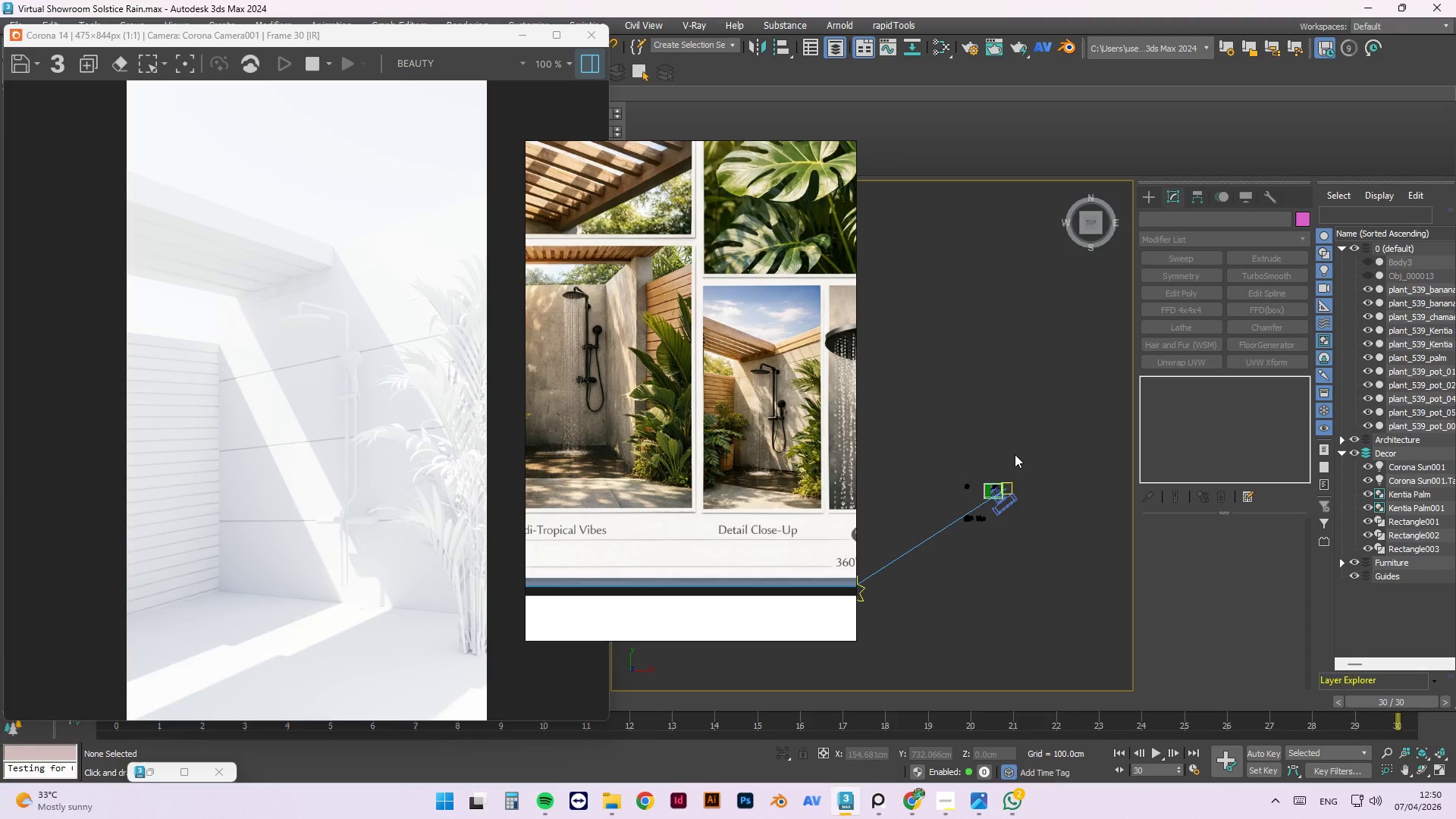 
key(T)
 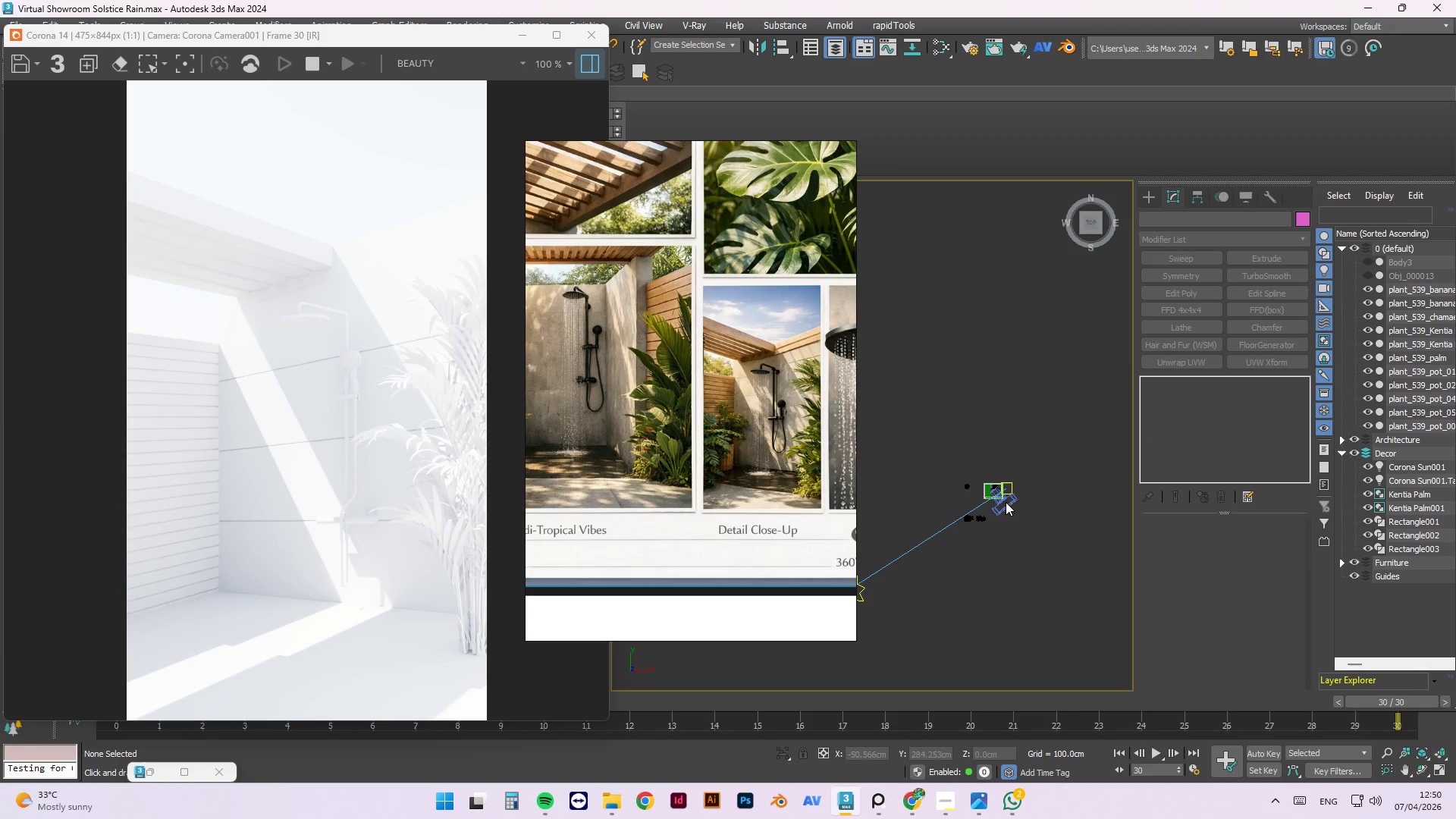 
left_click([895, 430])
 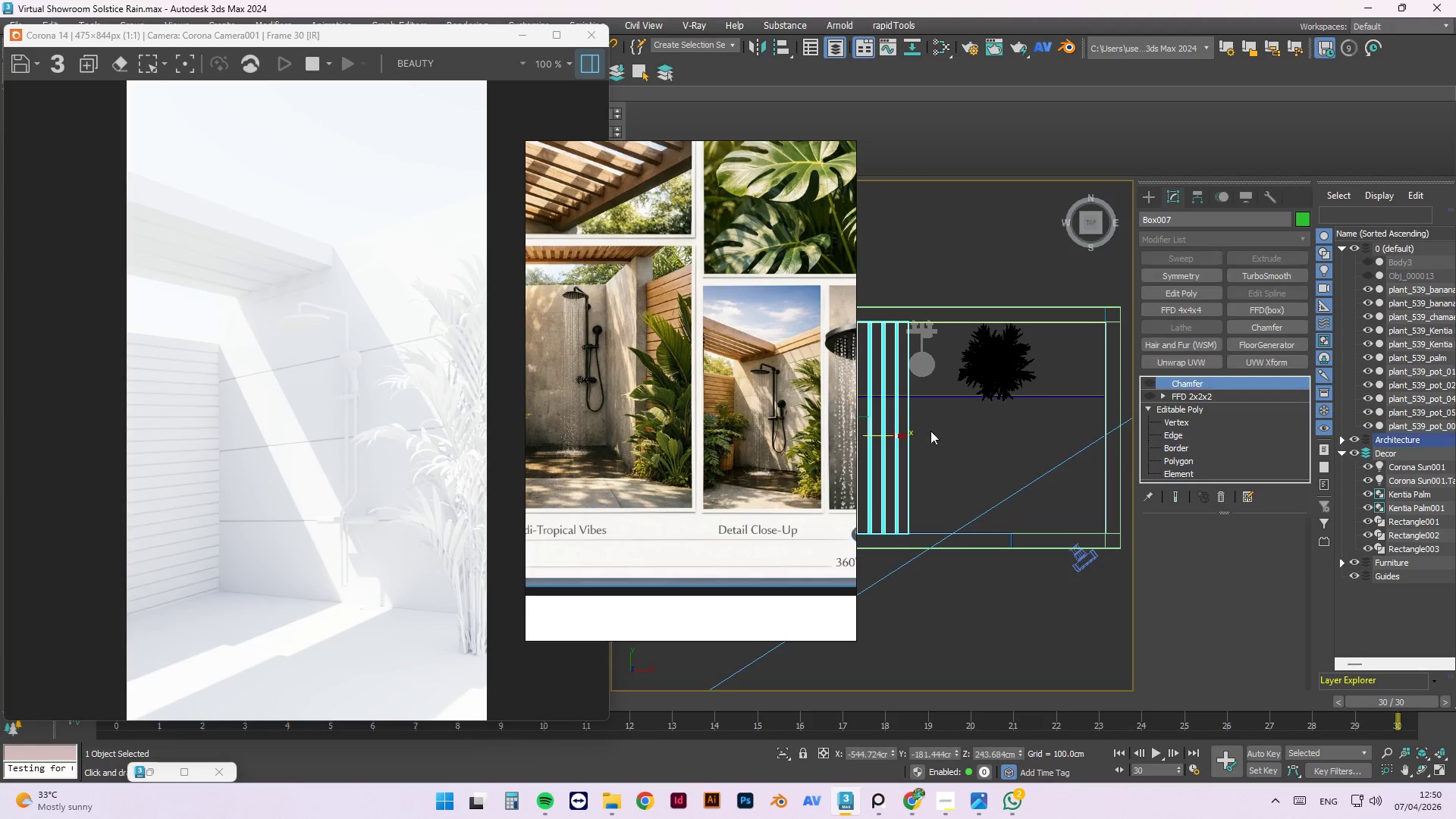 
scroll: coordinate [918, 447], scroll_direction: up, amount: 8.0
 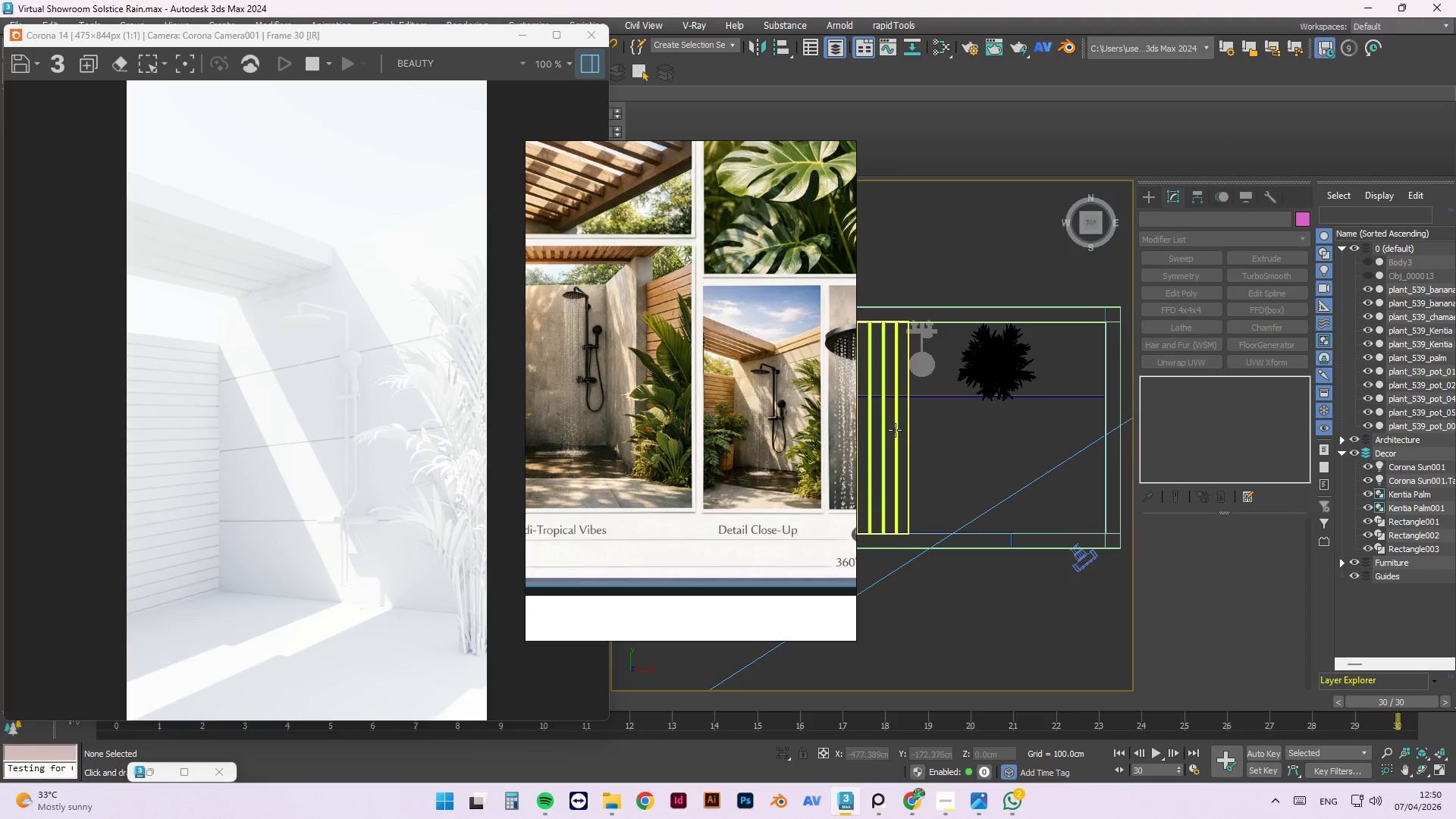 
scroll: coordinate [997, 431], scroll_direction: down, amount: 2.0
 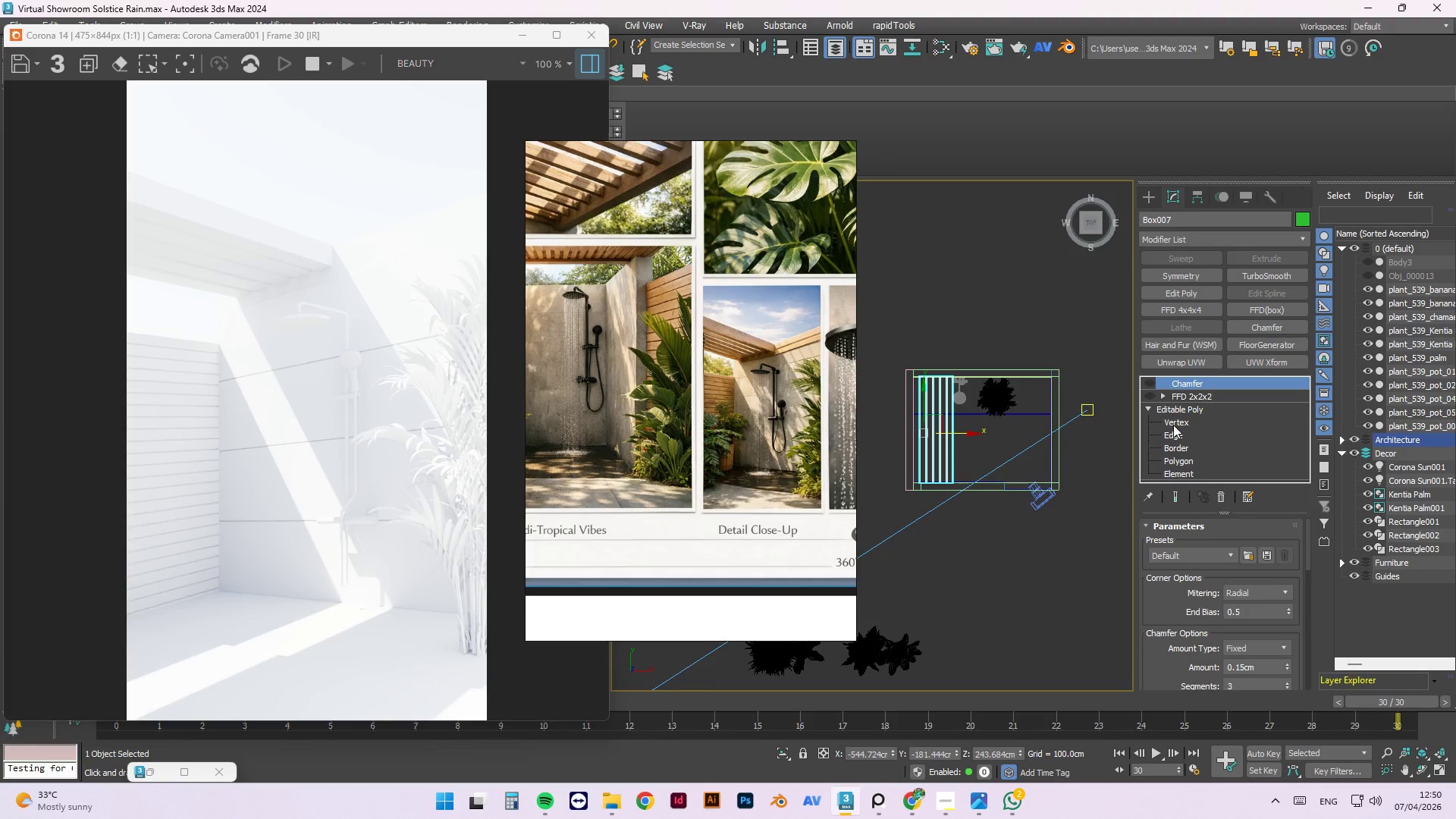 
left_click([1175, 423])
 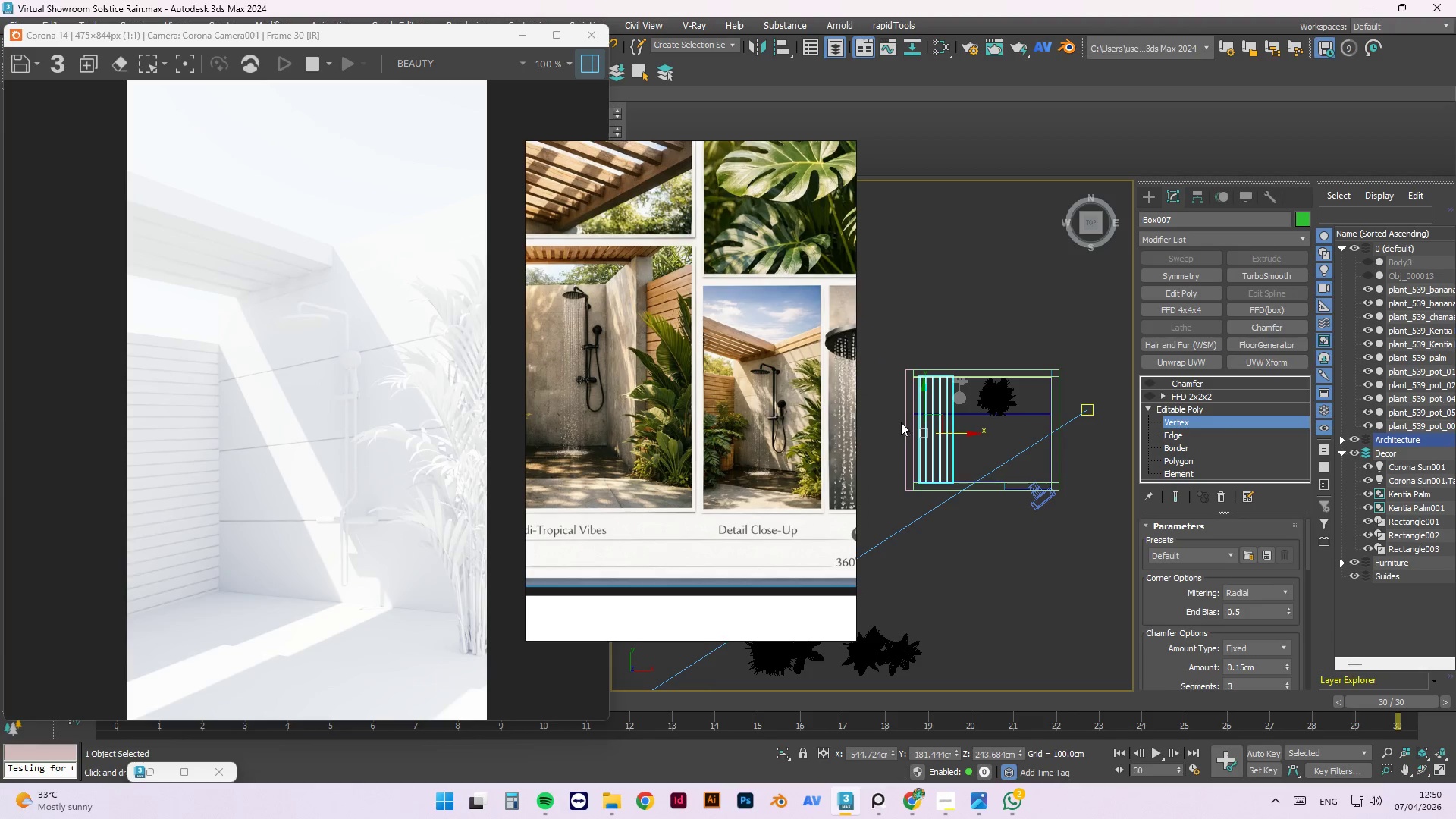 
scroll: coordinate [925, 386], scroll_direction: up, amount: 6.0
 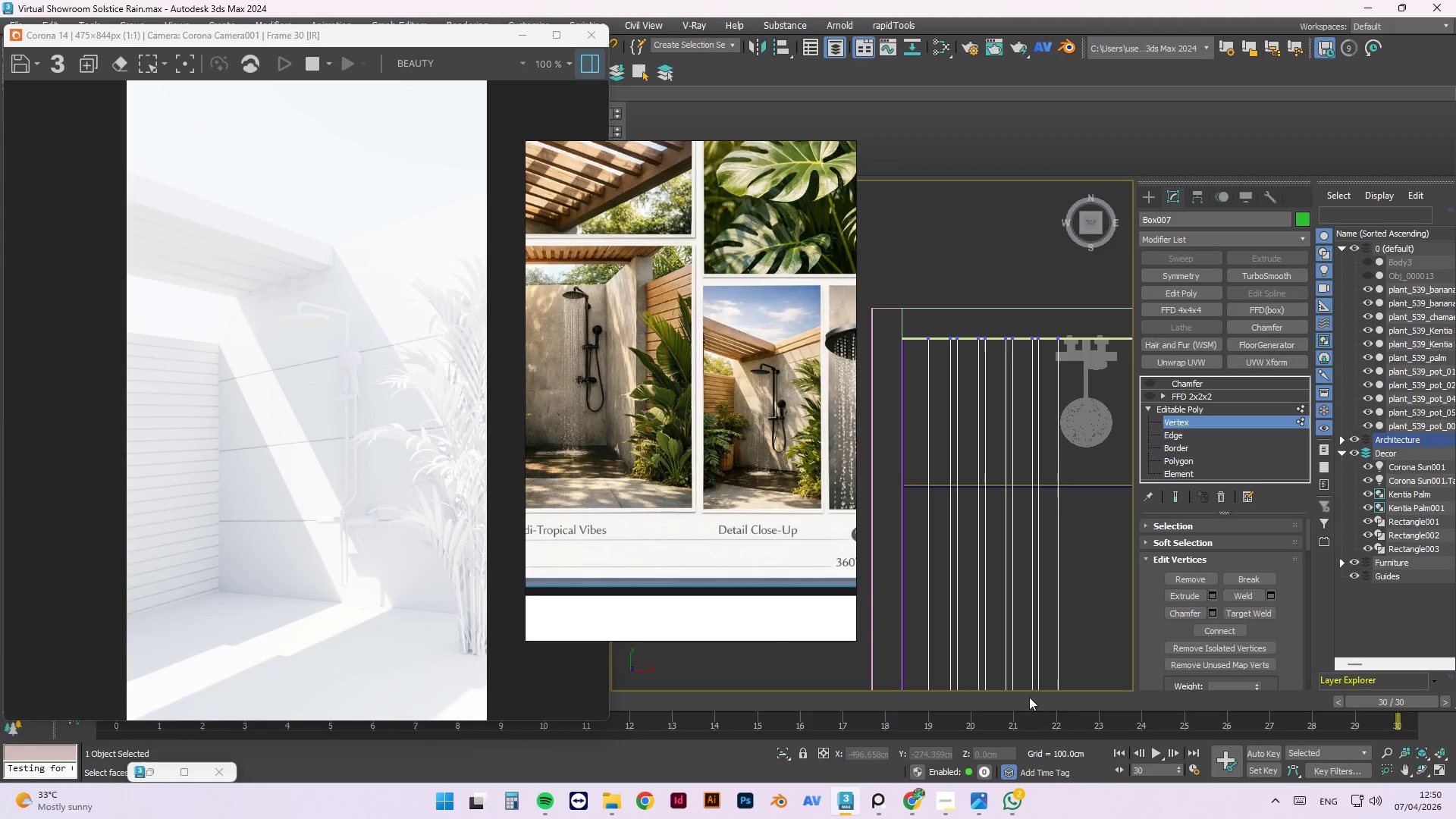 
scroll: coordinate [930, 294], scroll_direction: down, amount: 3.0
 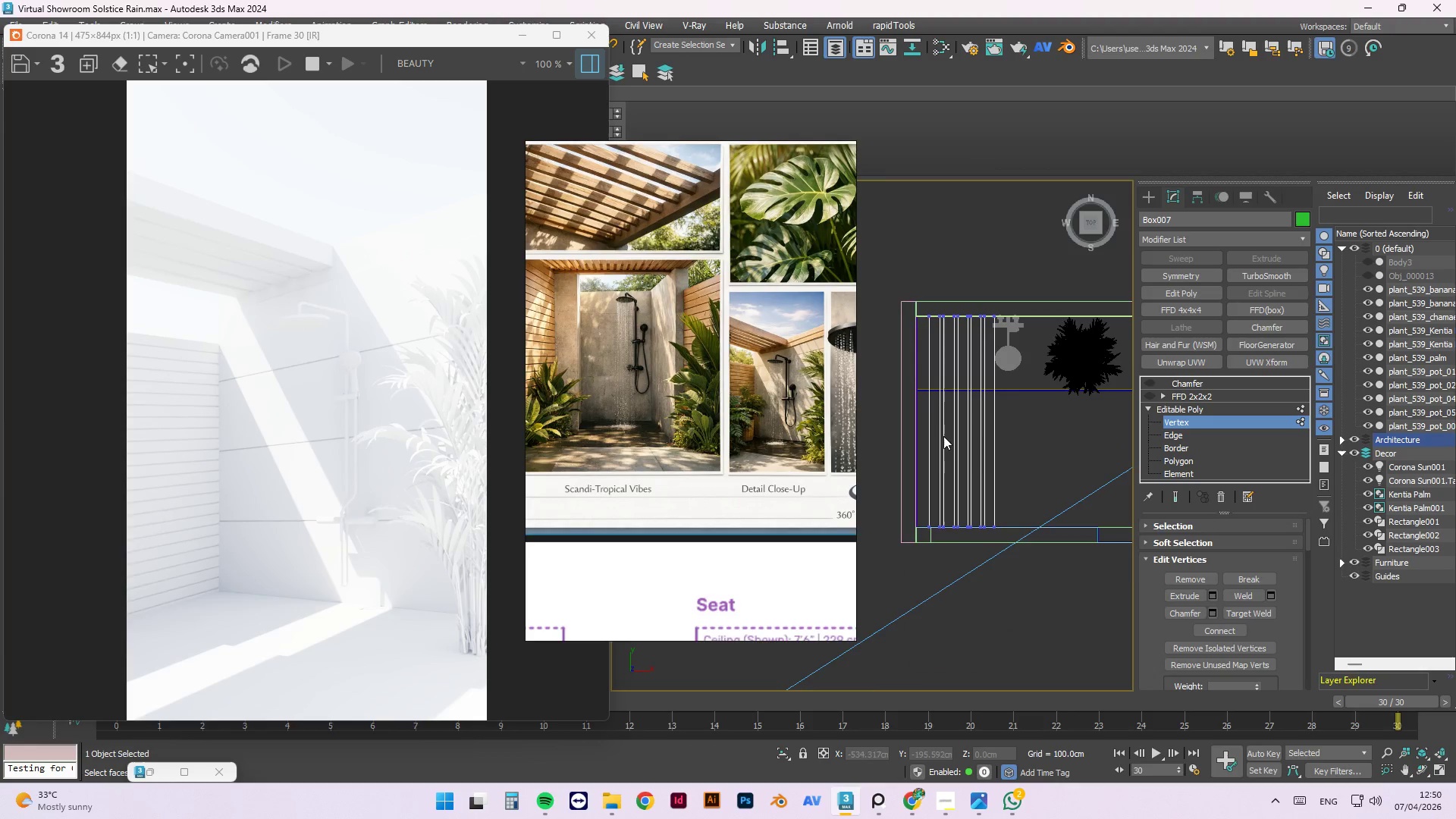 
scroll: coordinate [968, 577], scroll_direction: up, amount: 4.0
 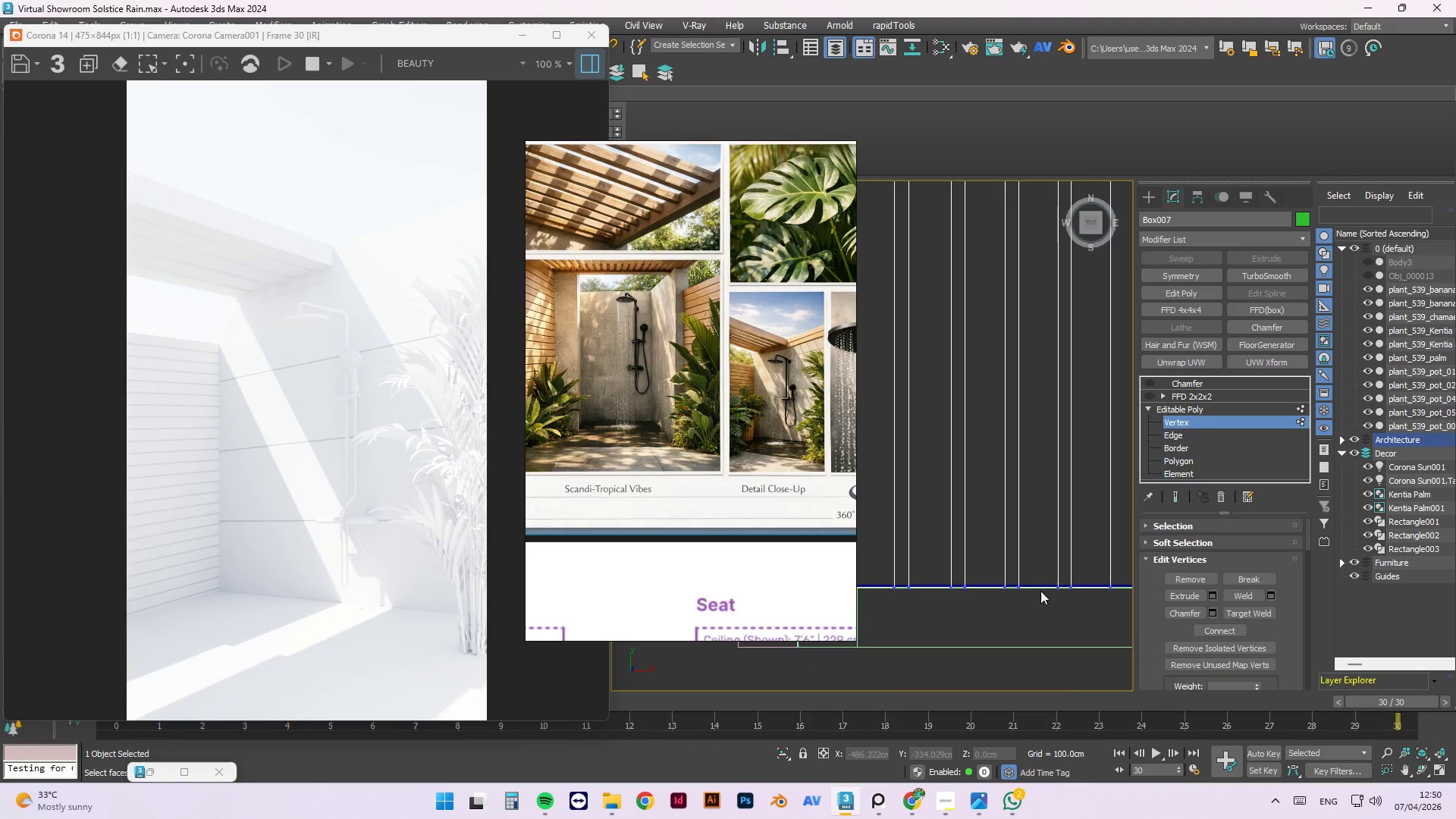 
scroll: coordinate [1043, 588], scroll_direction: down, amount: 1.0
 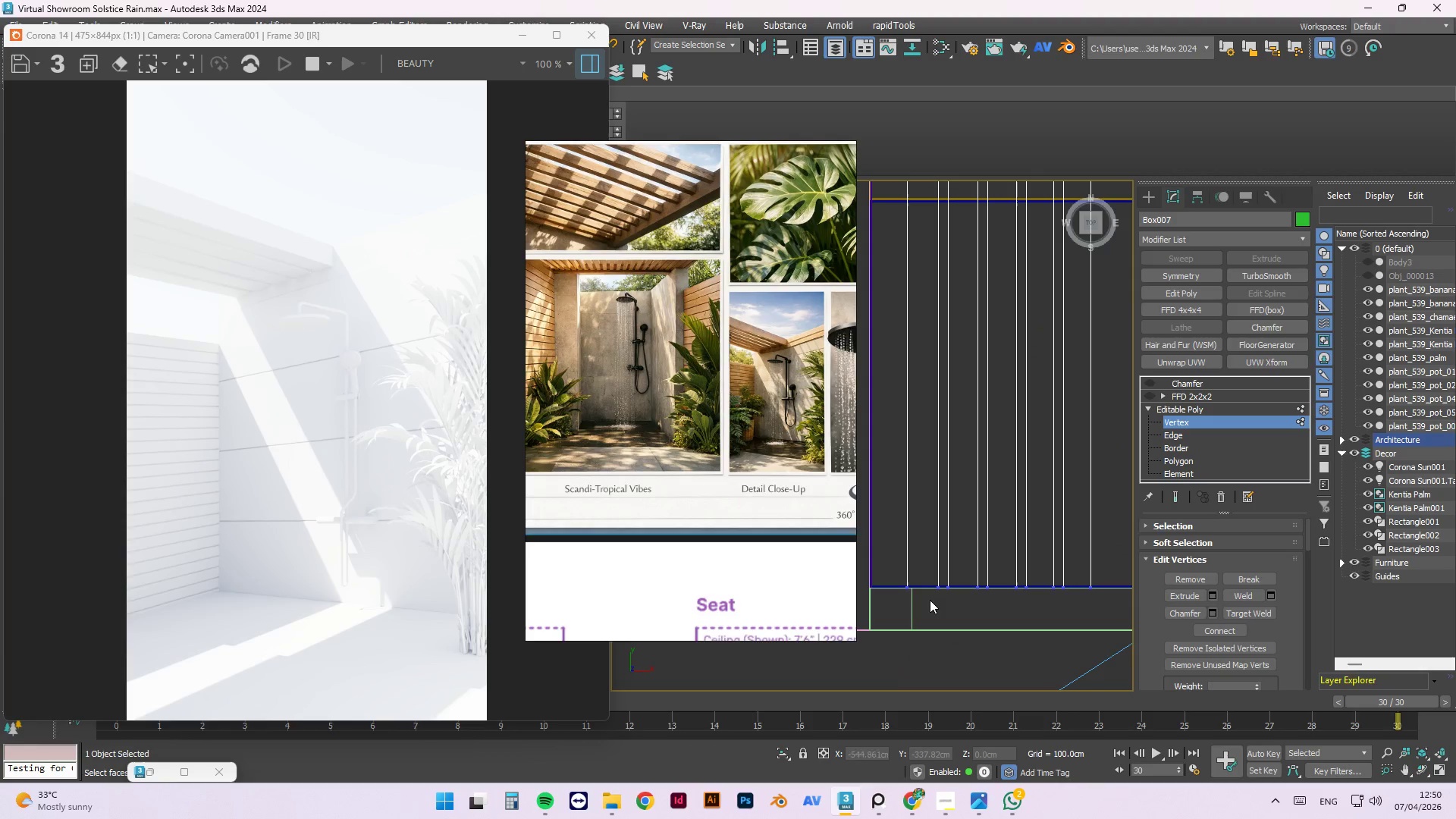 
left_click([922, 604])
 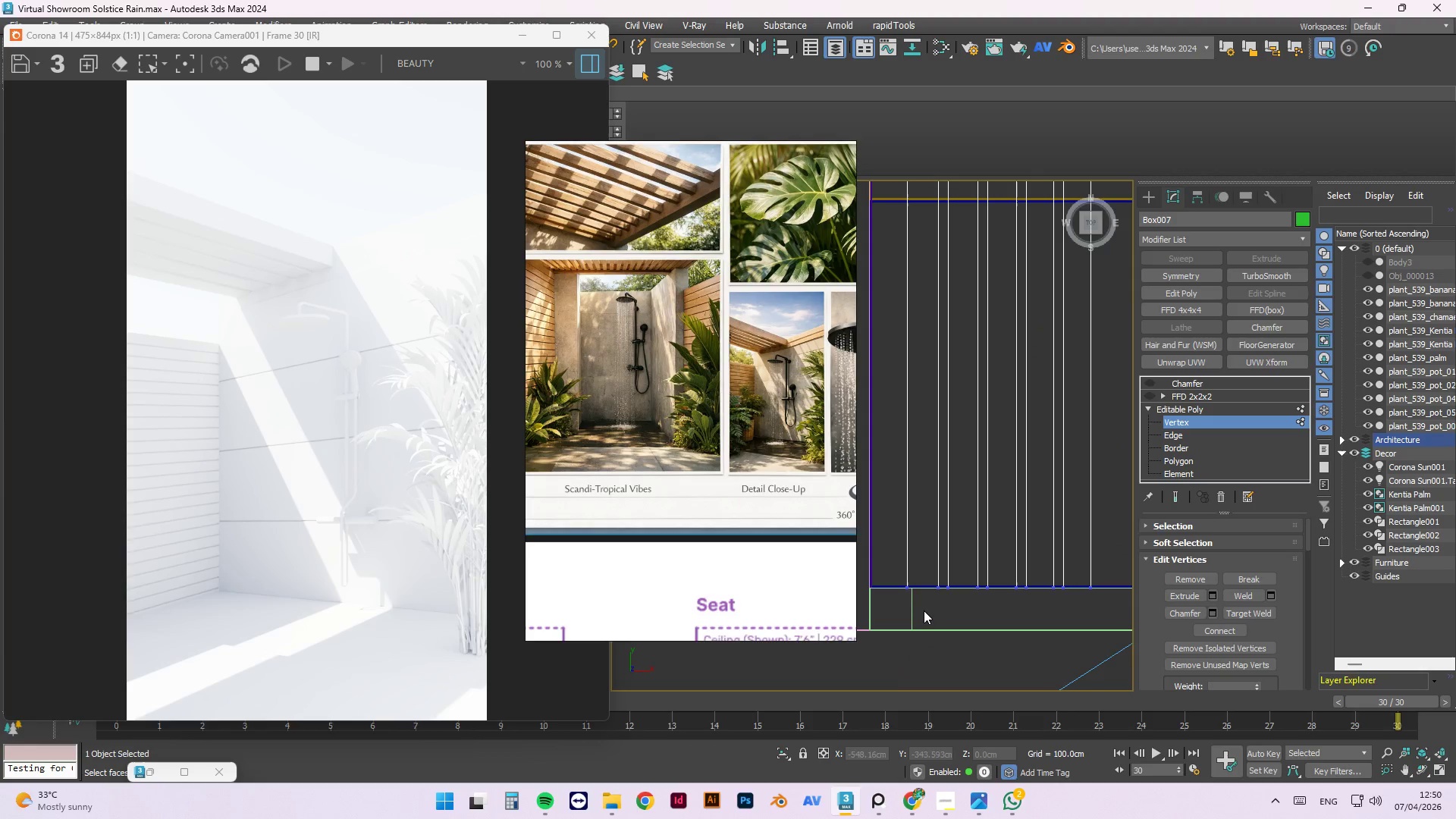 
hold_key(key=AltLeft, duration=1.5)
 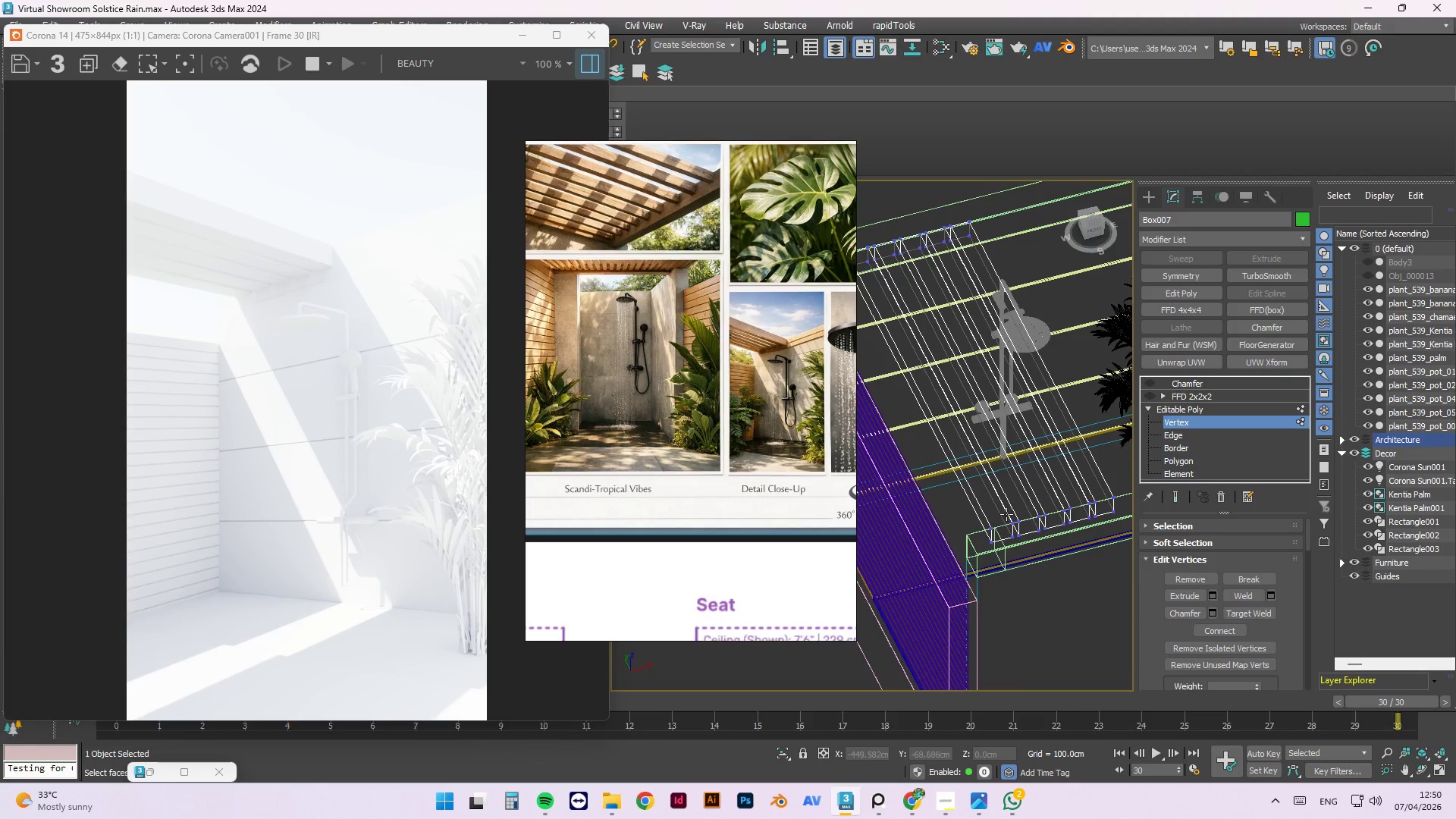 
scroll: coordinate [936, 606], scroll_direction: down, amount: 1.0
 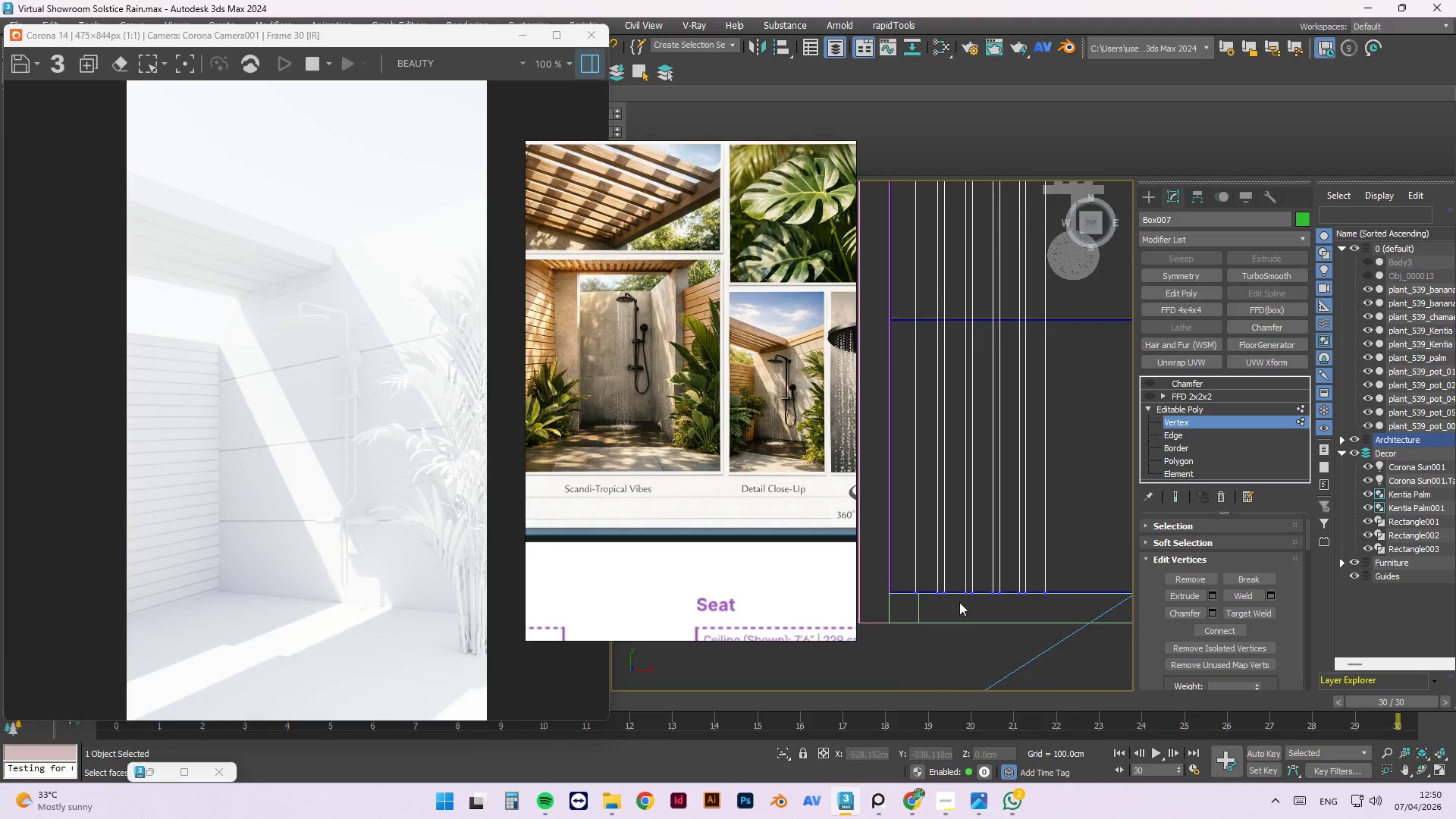 
key(T)
 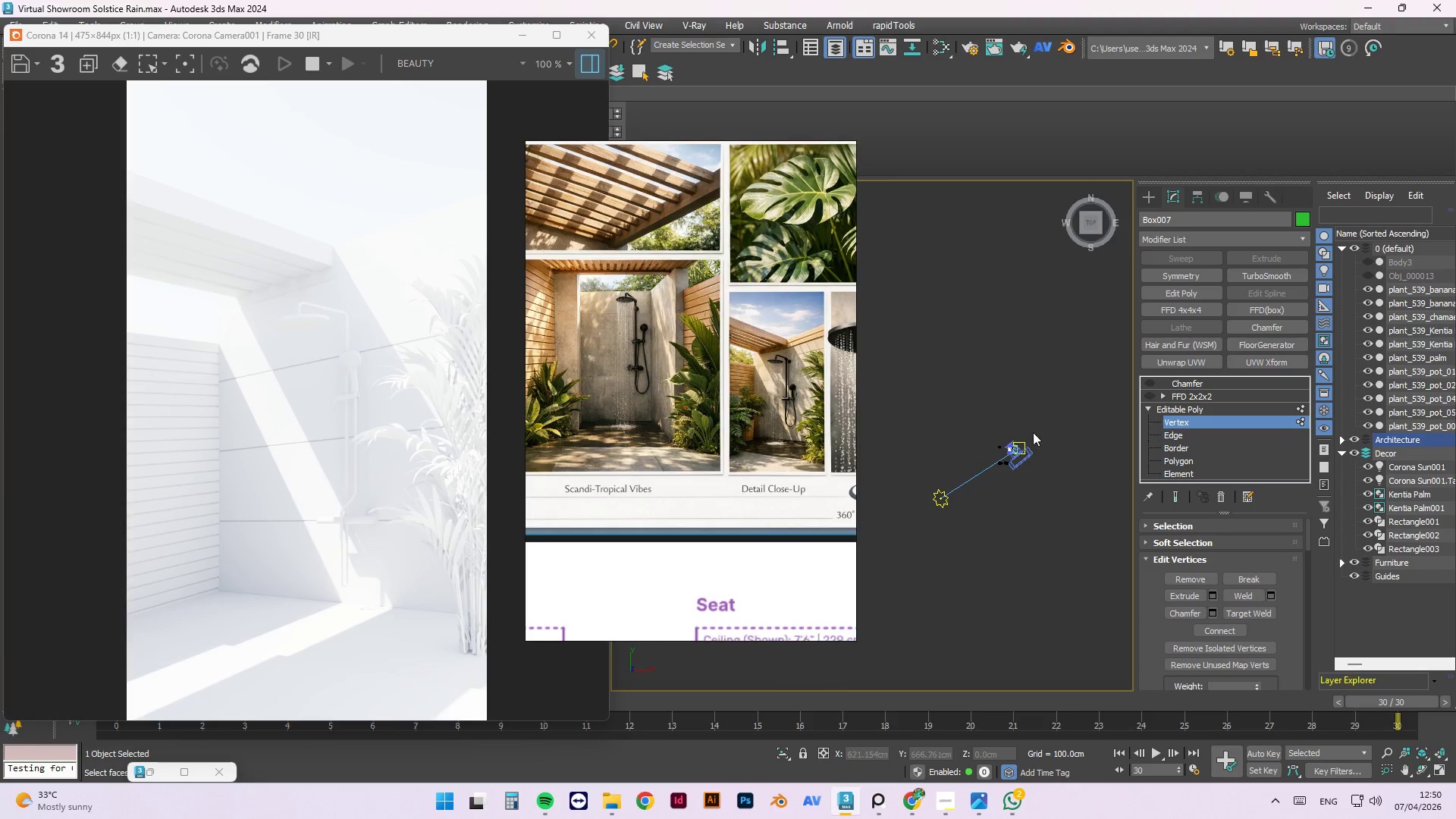 
scroll: coordinate [1003, 510], scroll_direction: up, amount: 1.0
 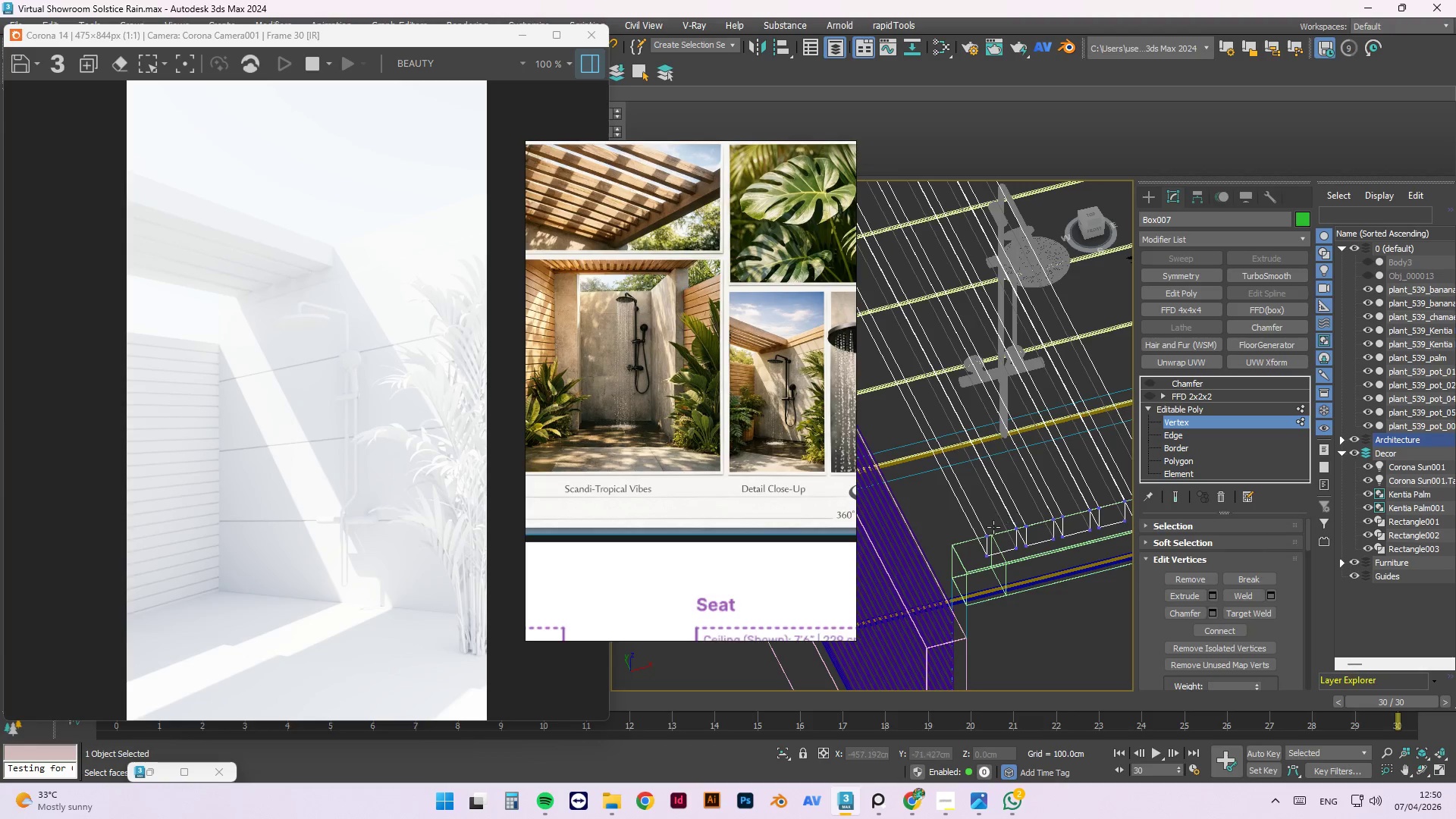 
key(Z)
 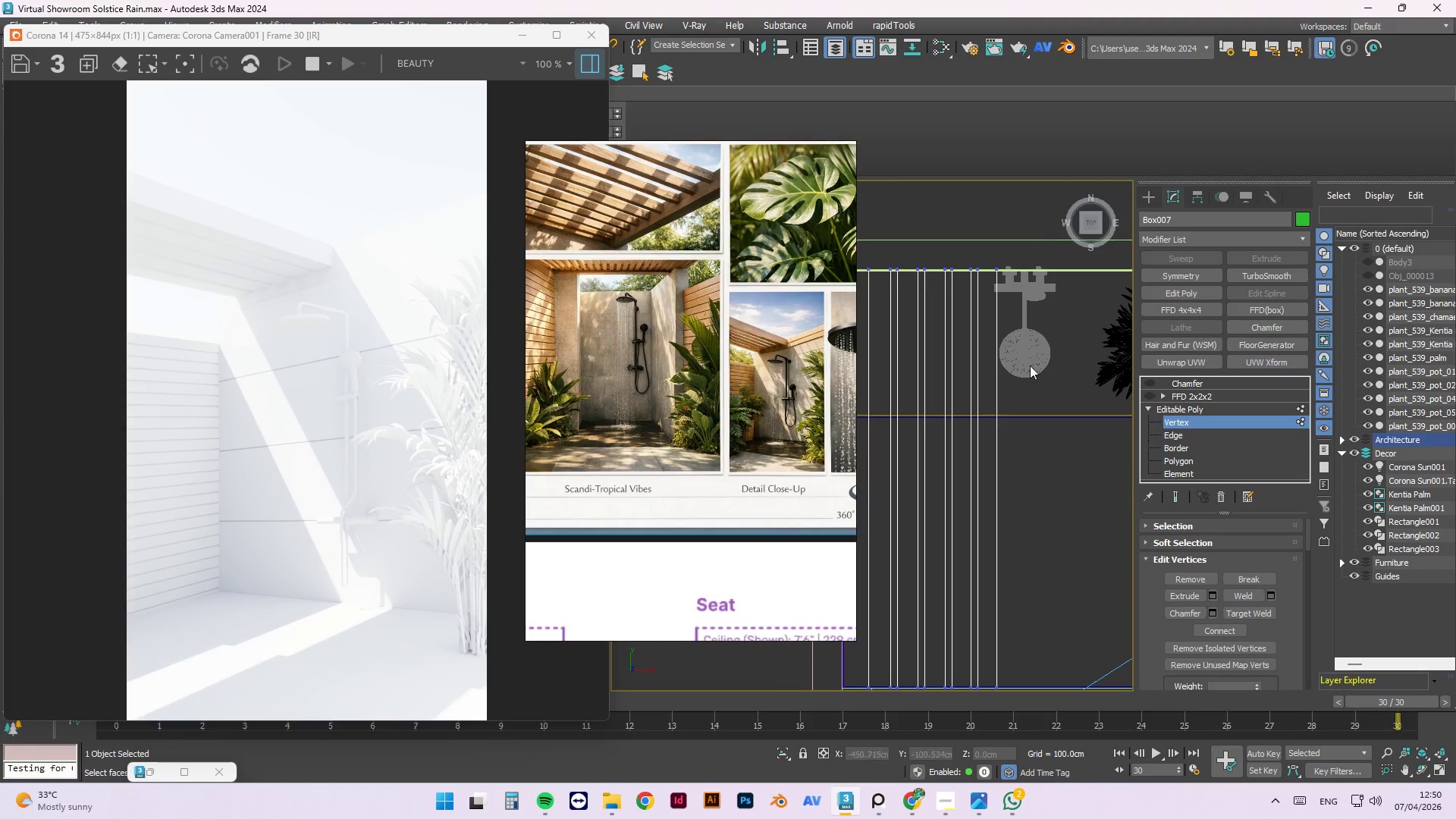 
scroll: coordinate [1059, 342], scroll_direction: down, amount: 1.0
 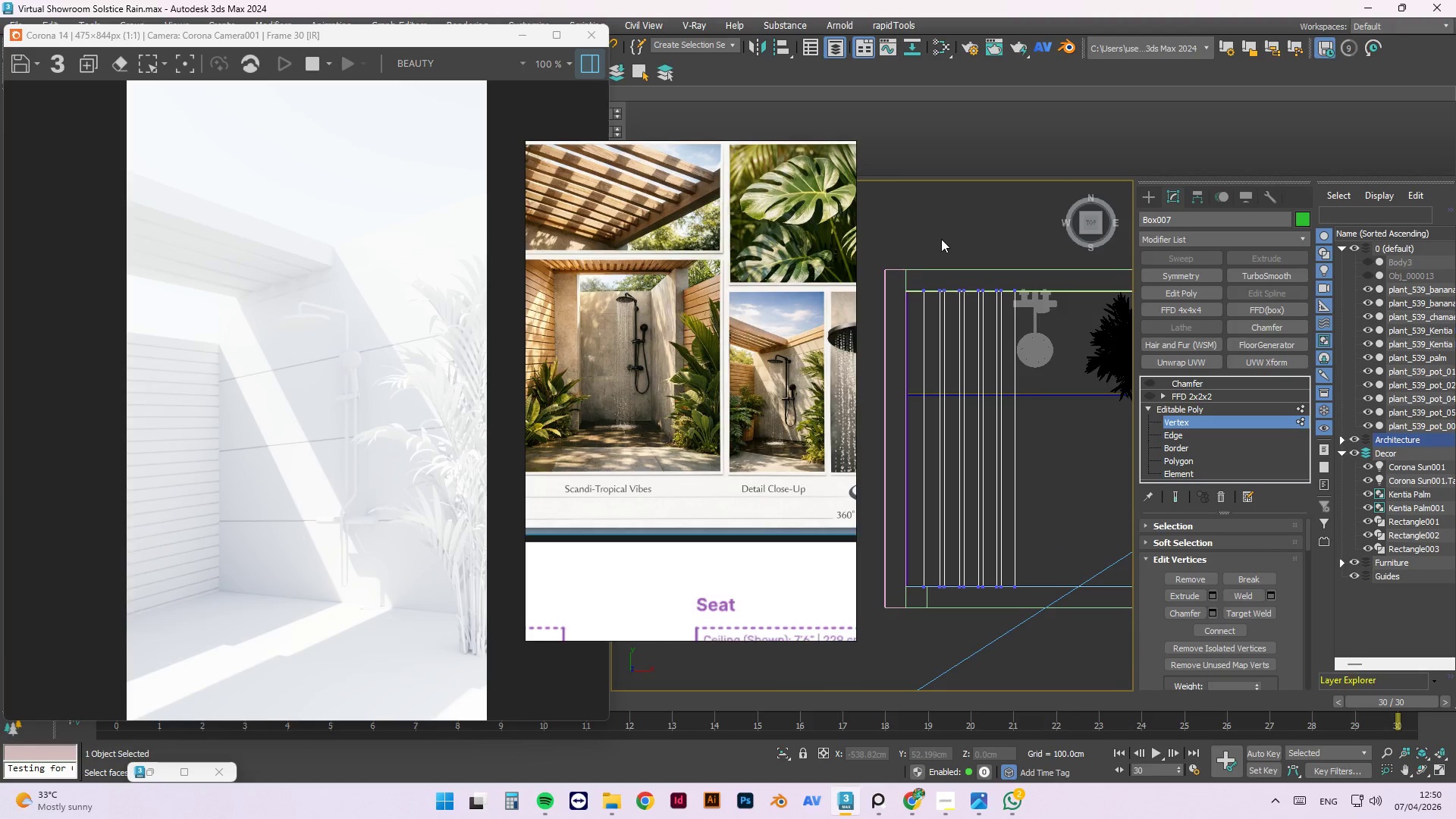 
left_click_drag(start_coordinate=[927, 228], to_coordinate=[943, 619])
 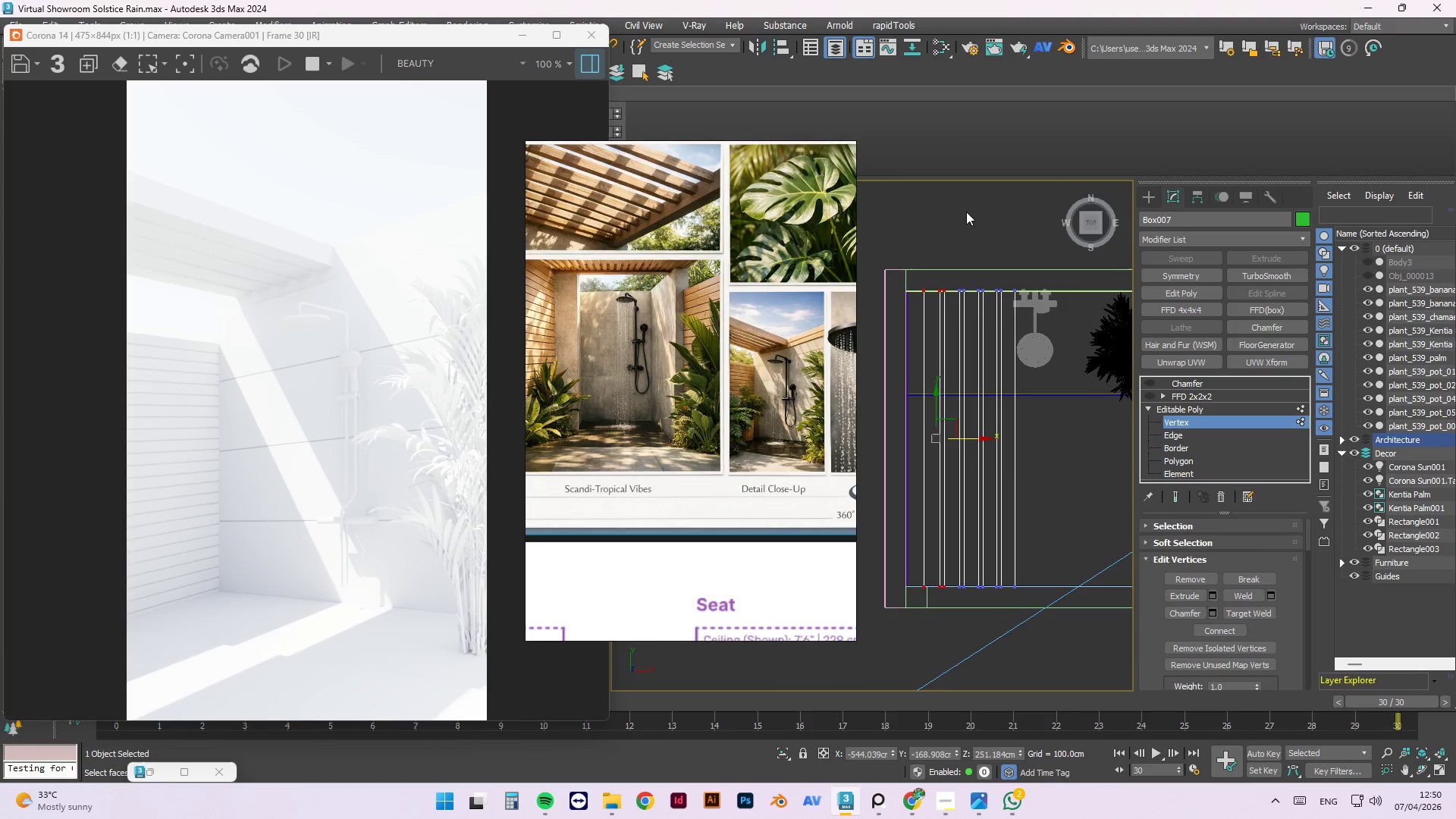 
scroll: coordinate [905, 188], scroll_direction: up, amount: 1.0
 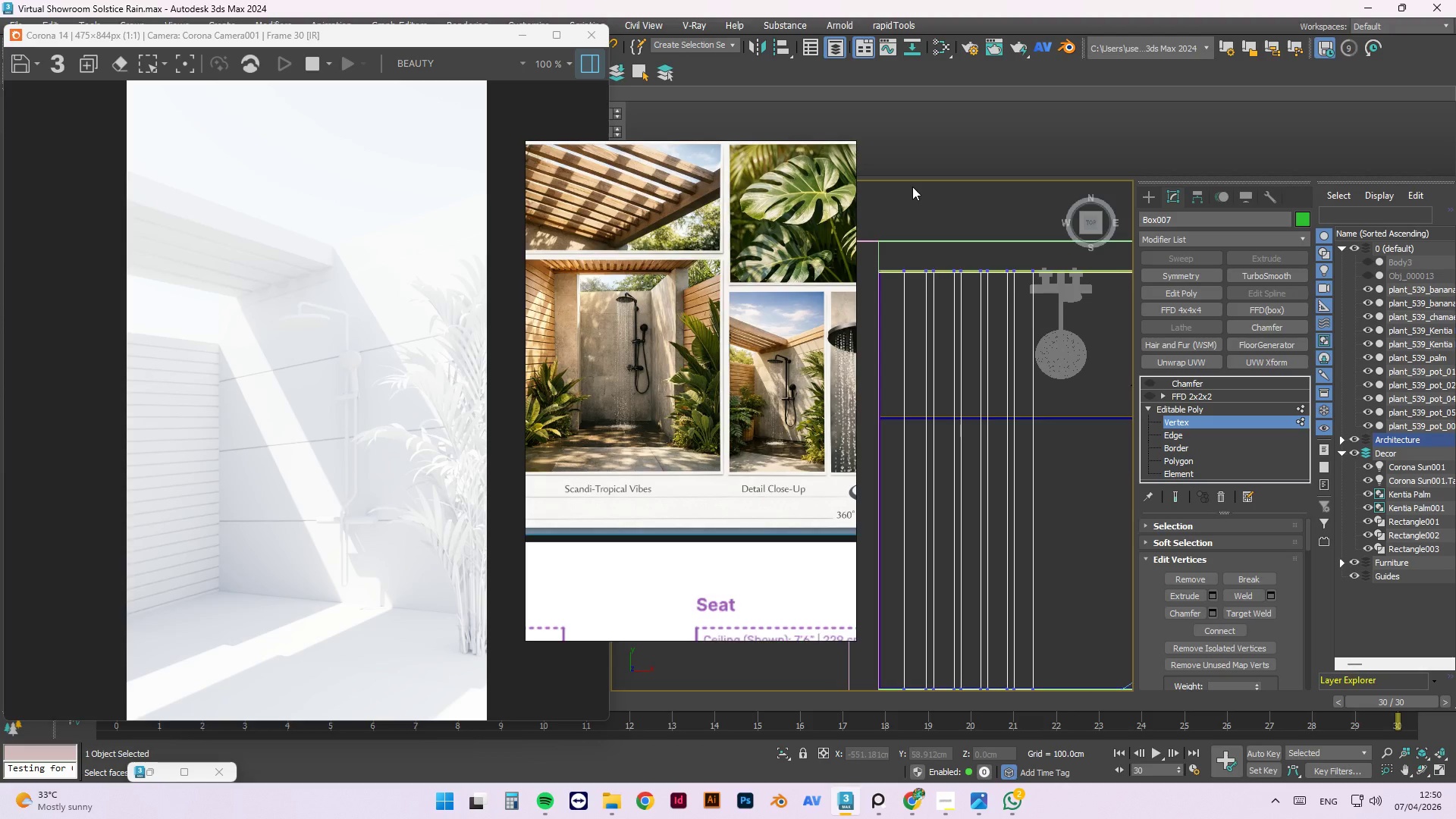 
left_click_drag(start_coordinate=[912, 187], to_coordinate=[931, 698])
 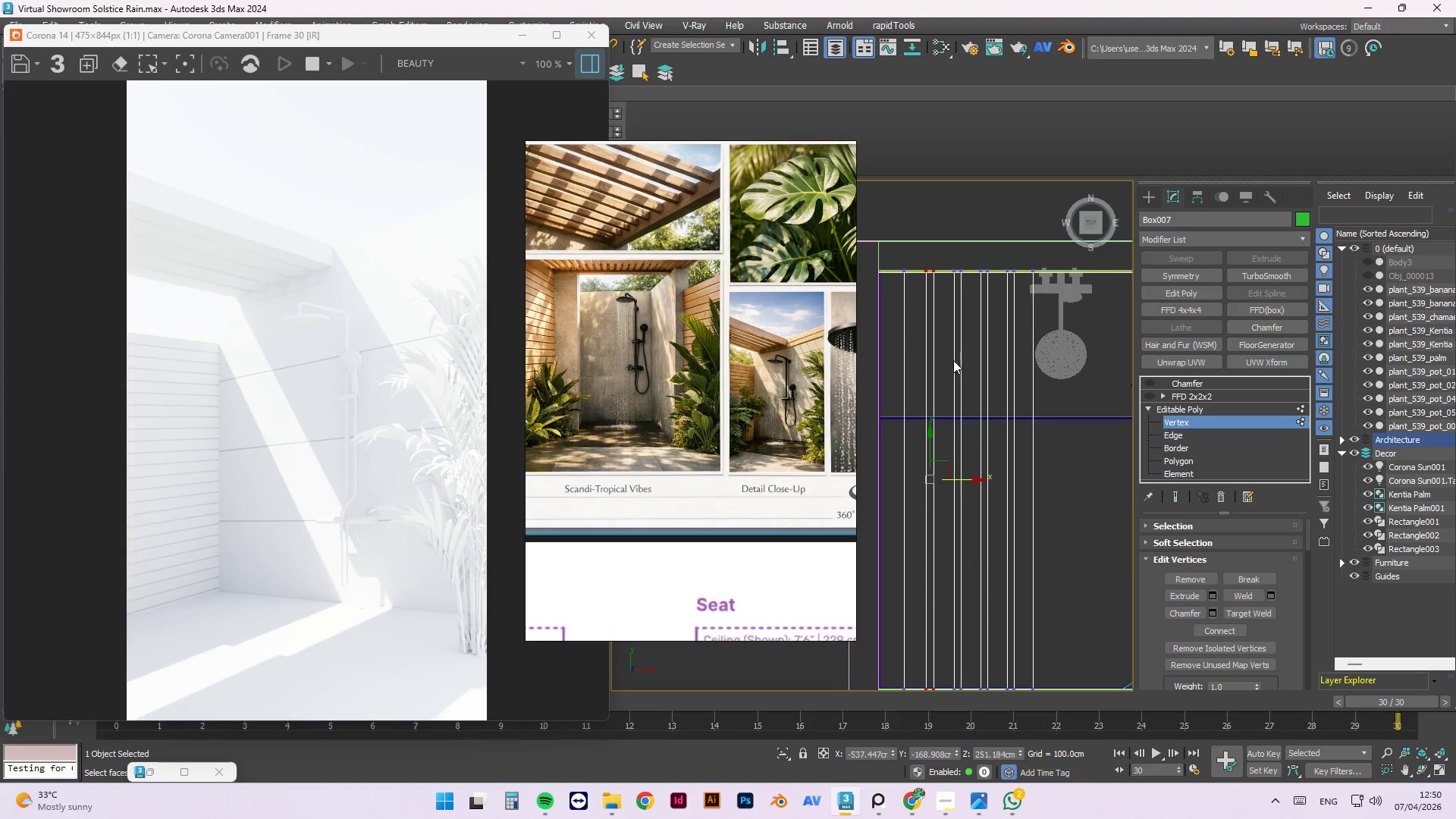 
left_click([943, 183])
 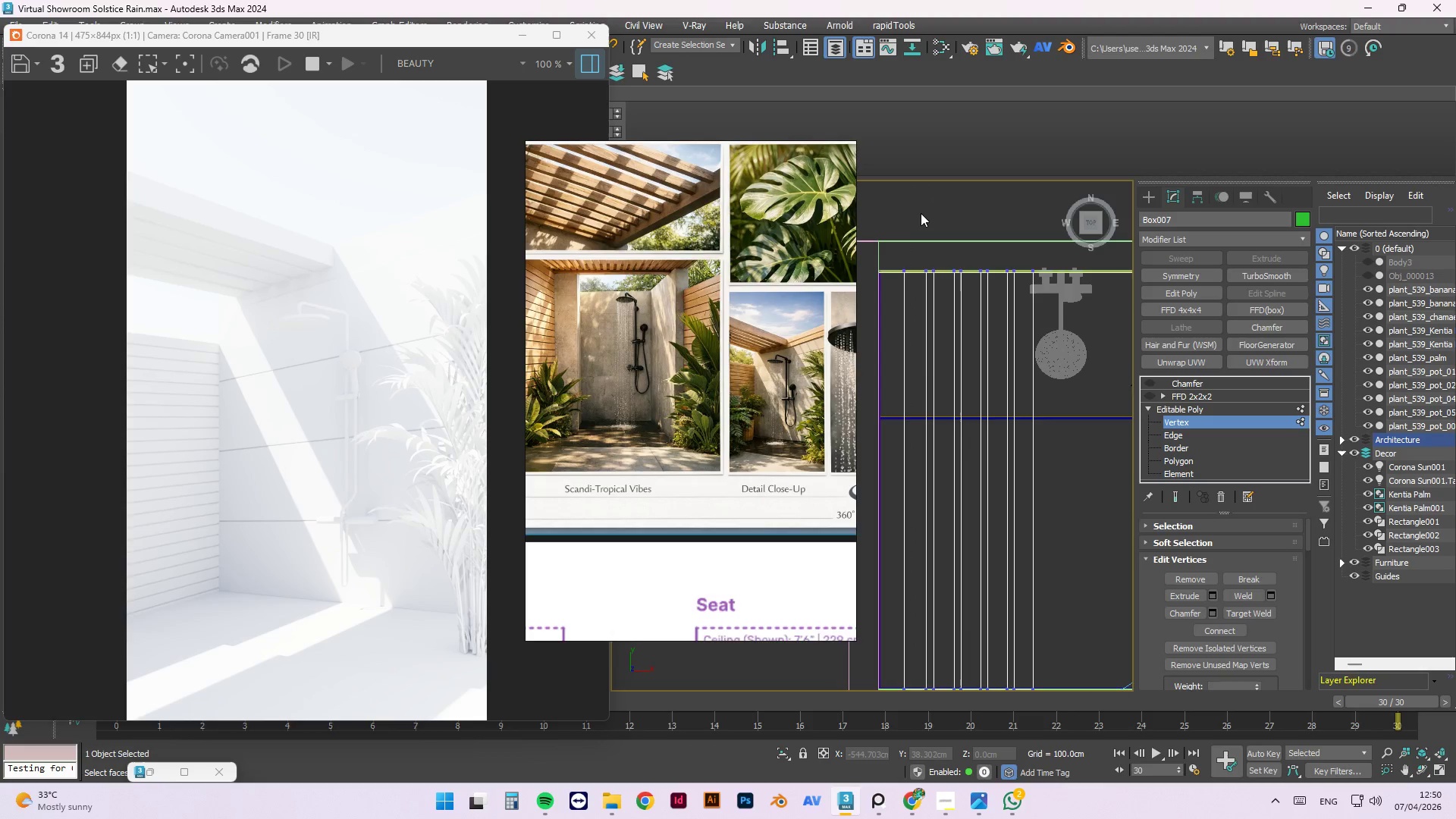 
left_click_drag(start_coordinate=[917, 213], to_coordinate=[930, 703])
 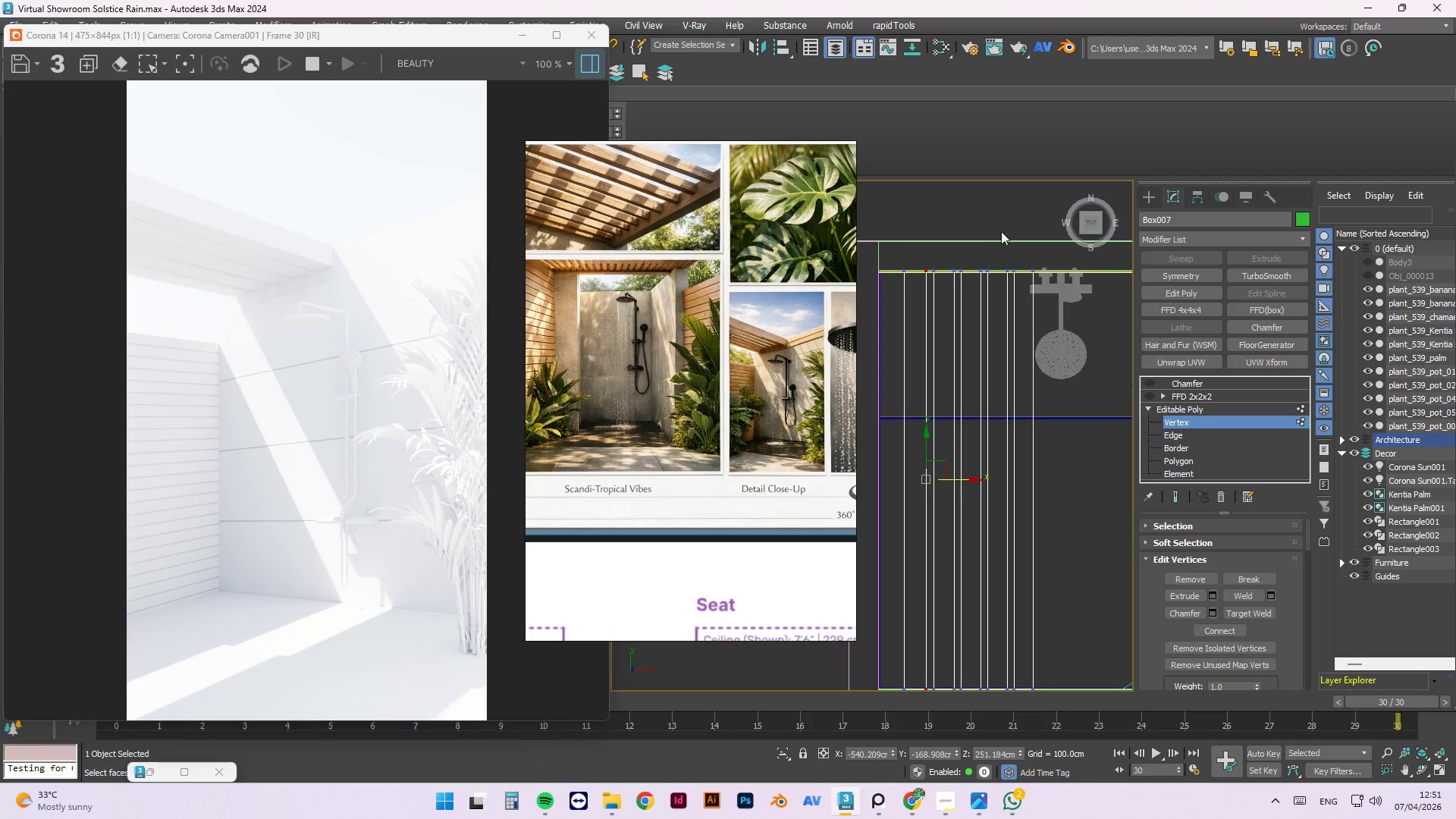 
hold_key(key=ControlLeft, duration=0.78)
left_click_drag(start_coordinate=[941, 221], to_coordinate=[941, 226])
 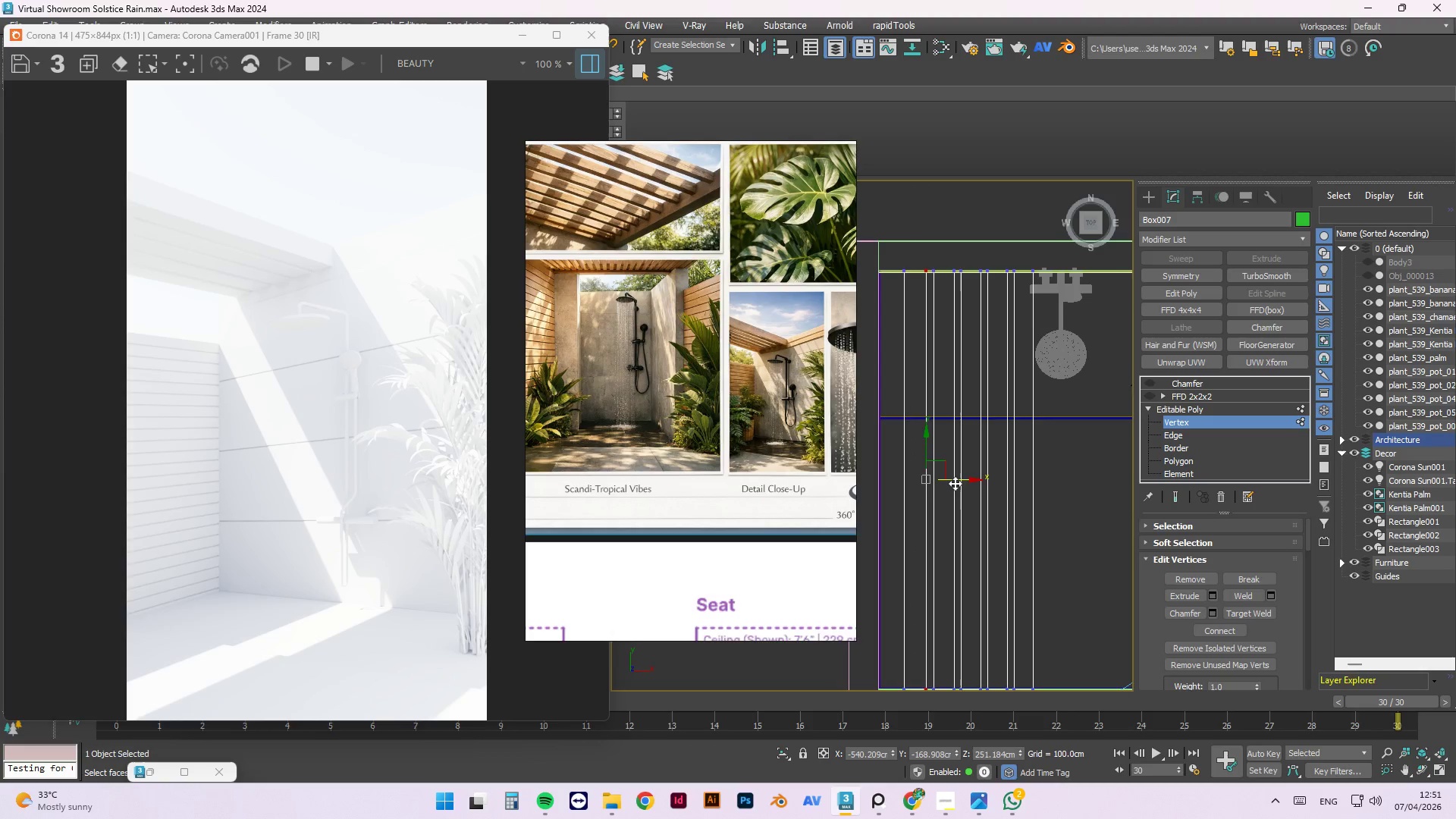 
left_click_drag(start_coordinate=[960, 482], to_coordinate=[949, 470])
 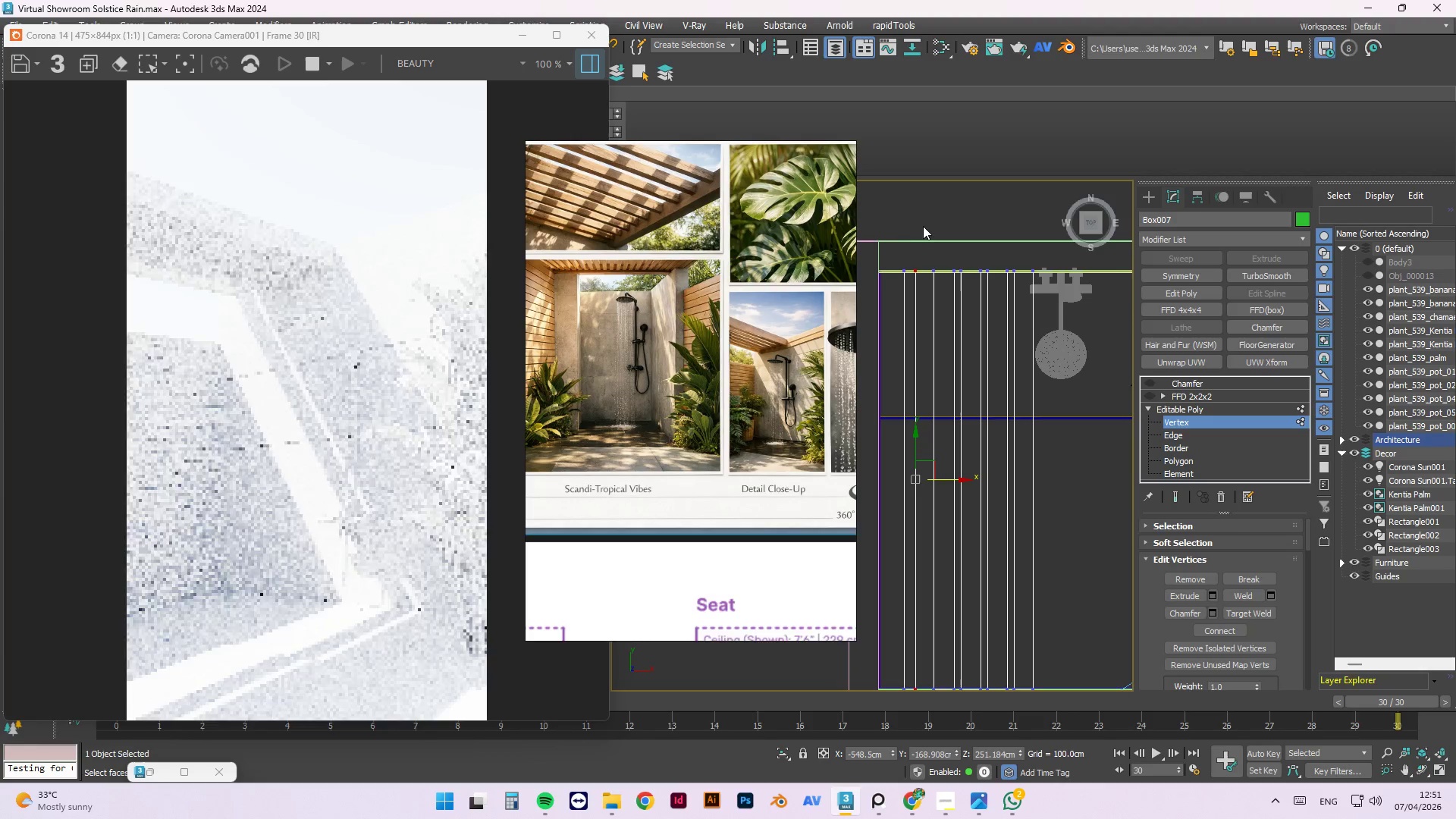 
scroll: coordinate [944, 246], scroll_direction: none, amount: 0.0
 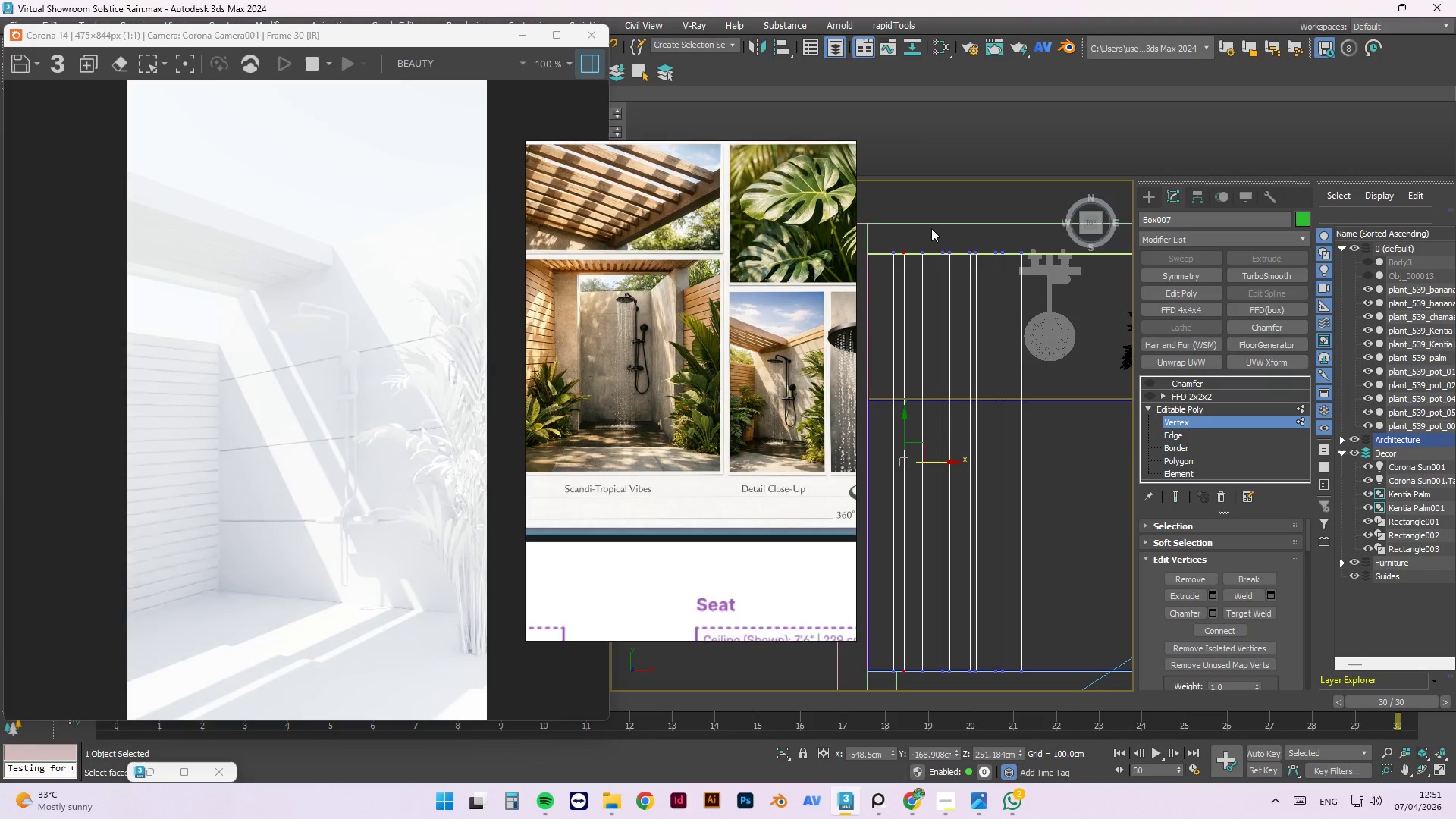 
left_click([930, 228])
 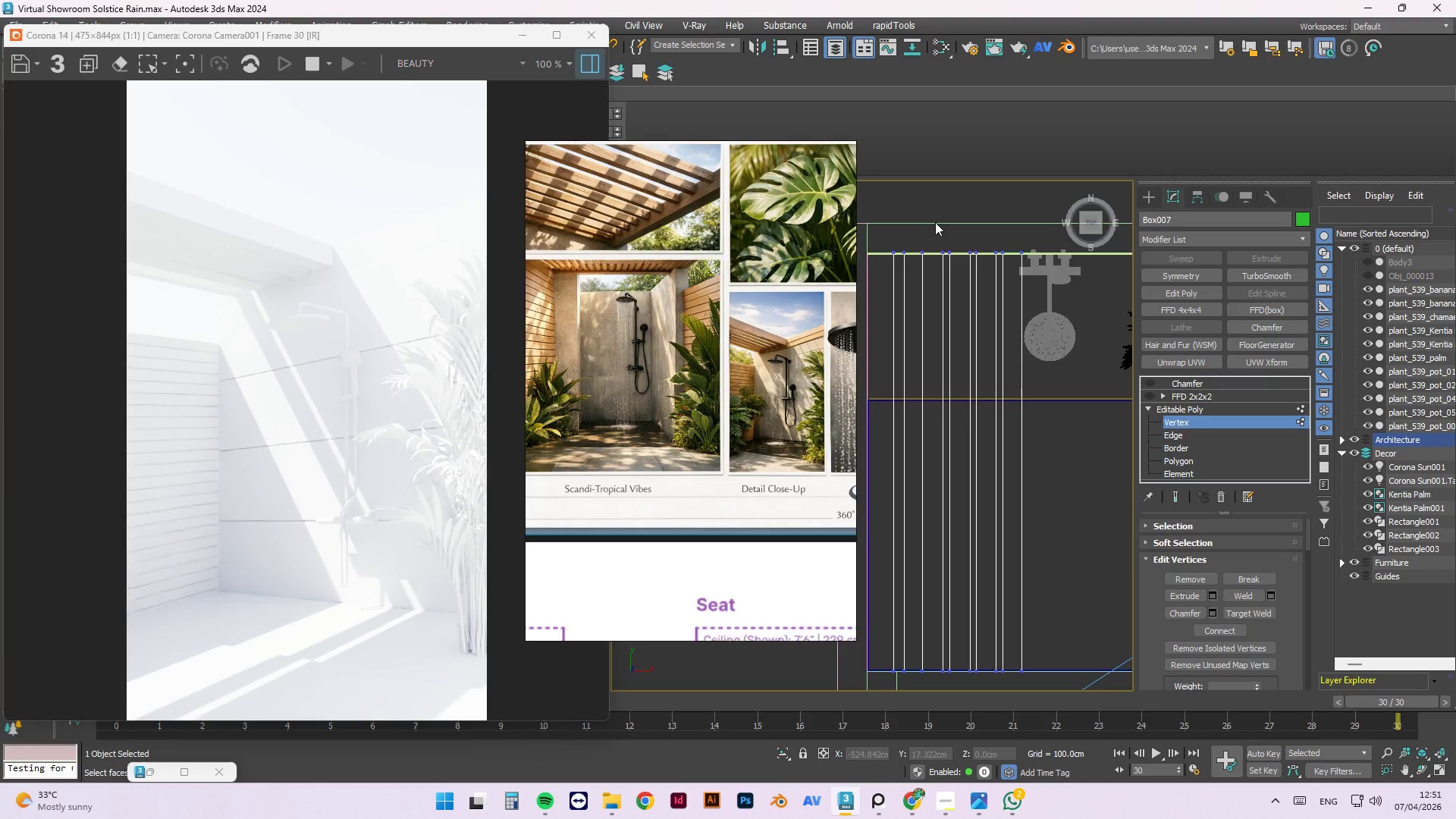 
left_click_drag(start_coordinate=[938, 222], to_coordinate=[947, 680])
 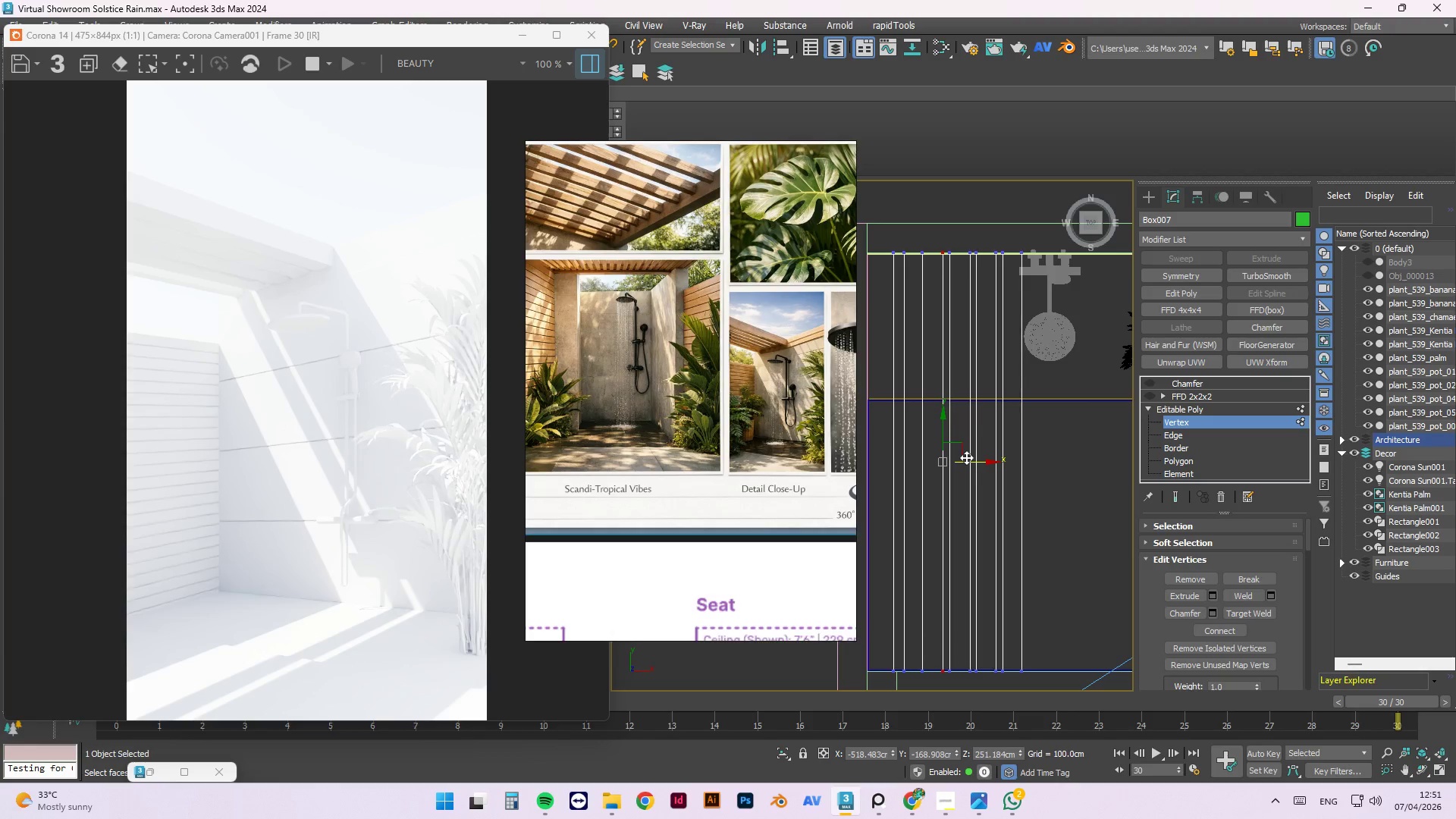 
left_click_drag(start_coordinate=[970, 460], to_coordinate=[961, 461])
 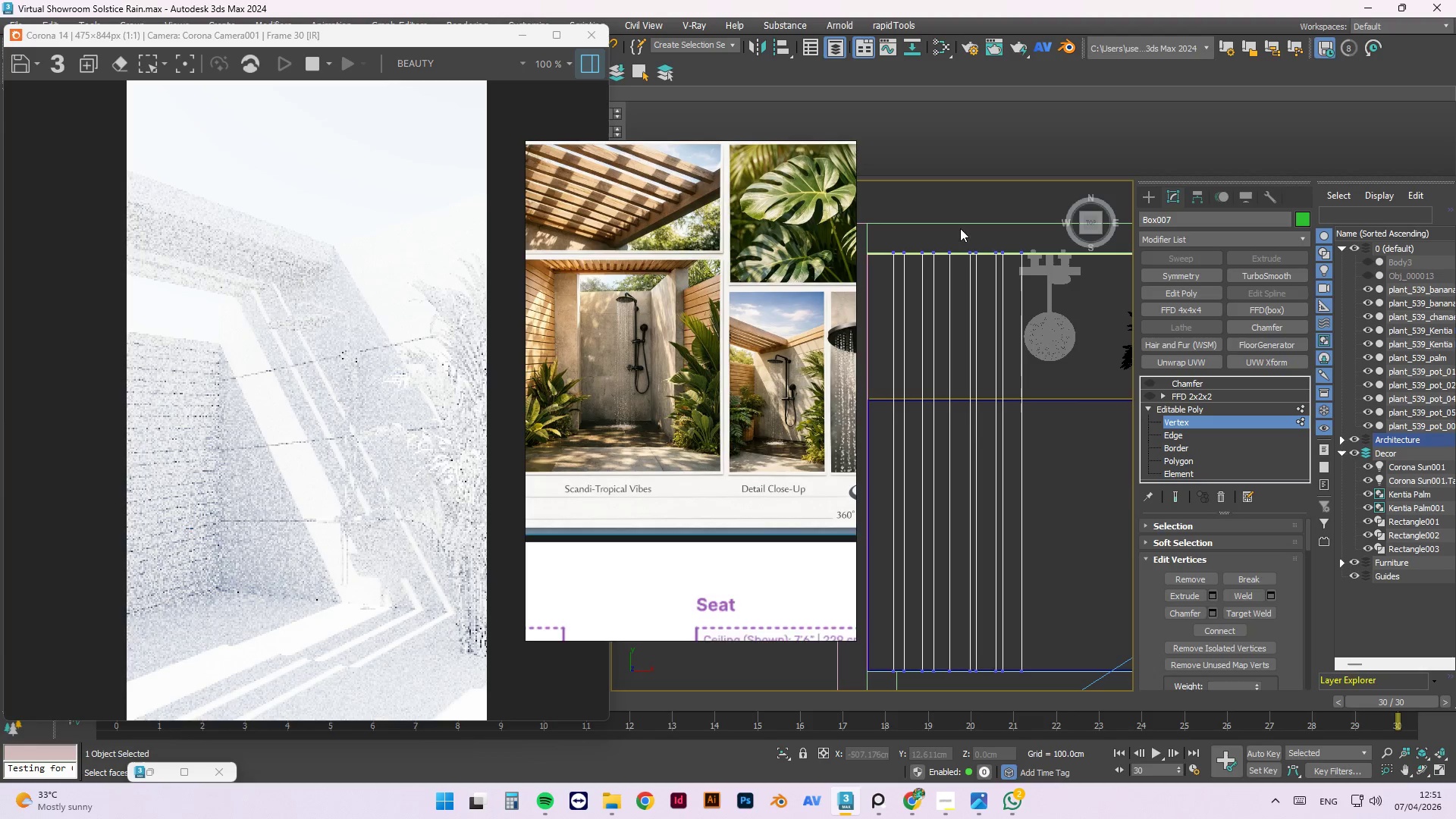 
left_click_drag(start_coordinate=[961, 206], to_coordinate=[974, 689])
 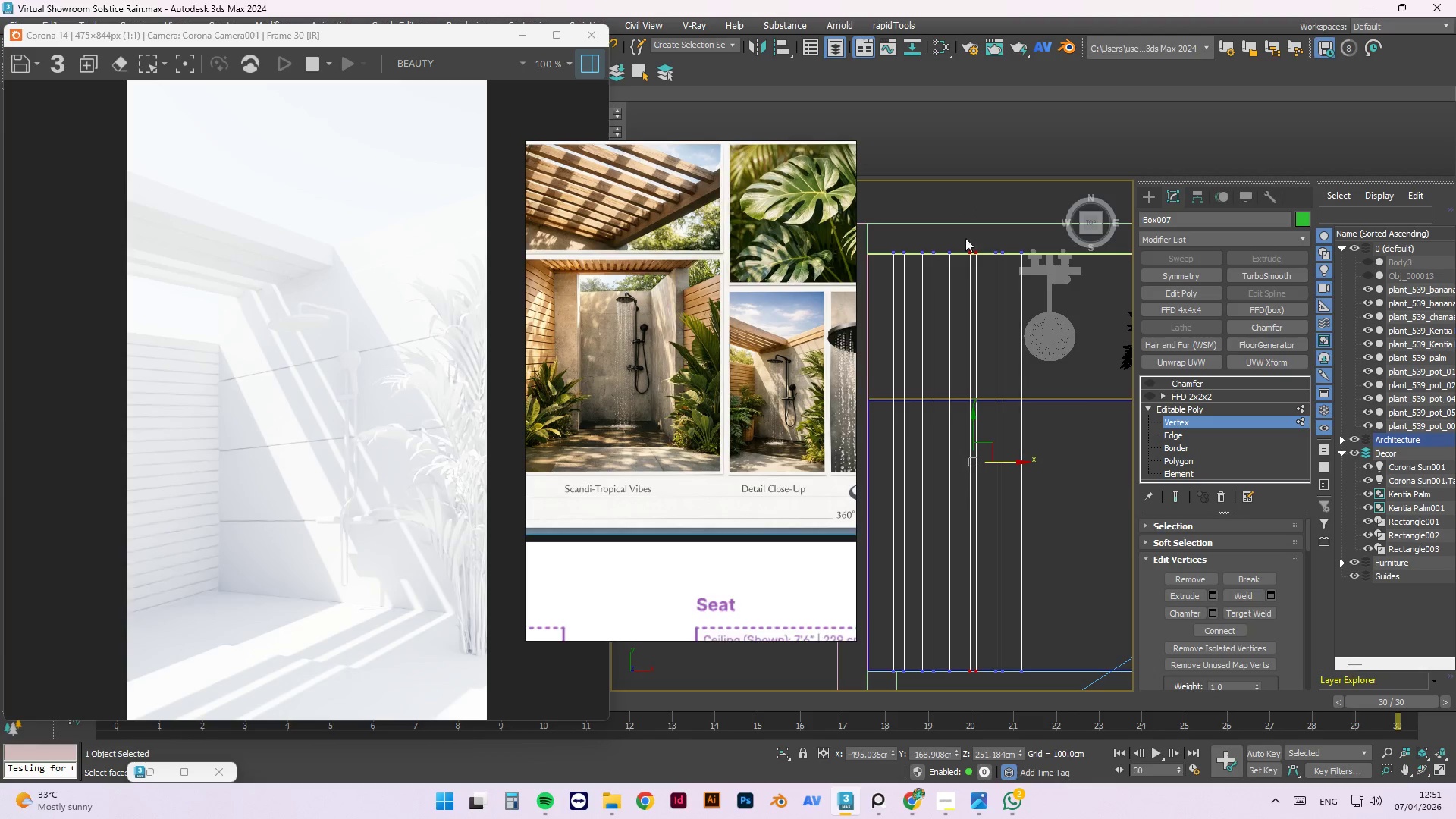 
left_click([965, 193])
 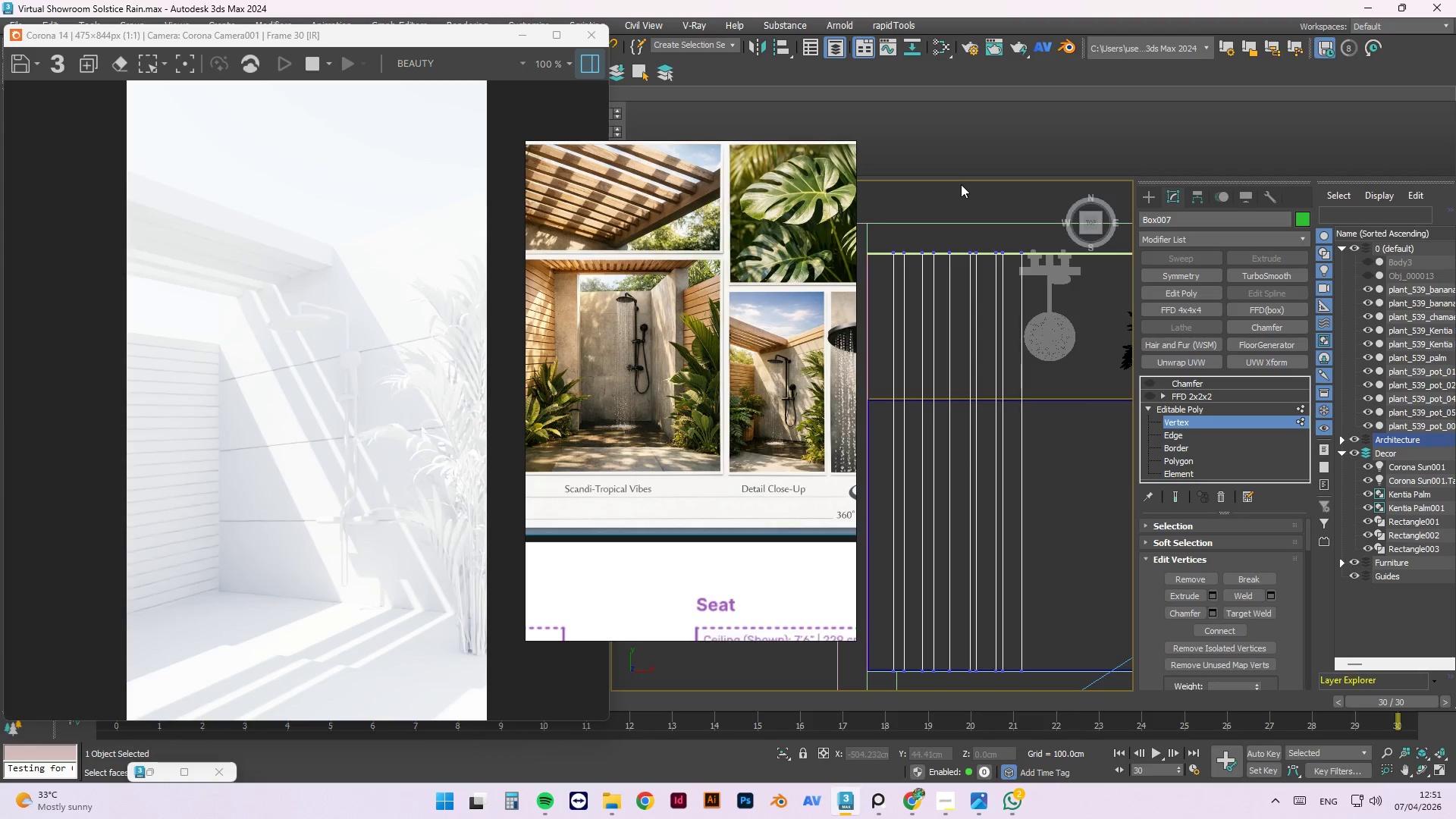 
left_click_drag(start_coordinate=[961, 184], to_coordinate=[974, 699])
 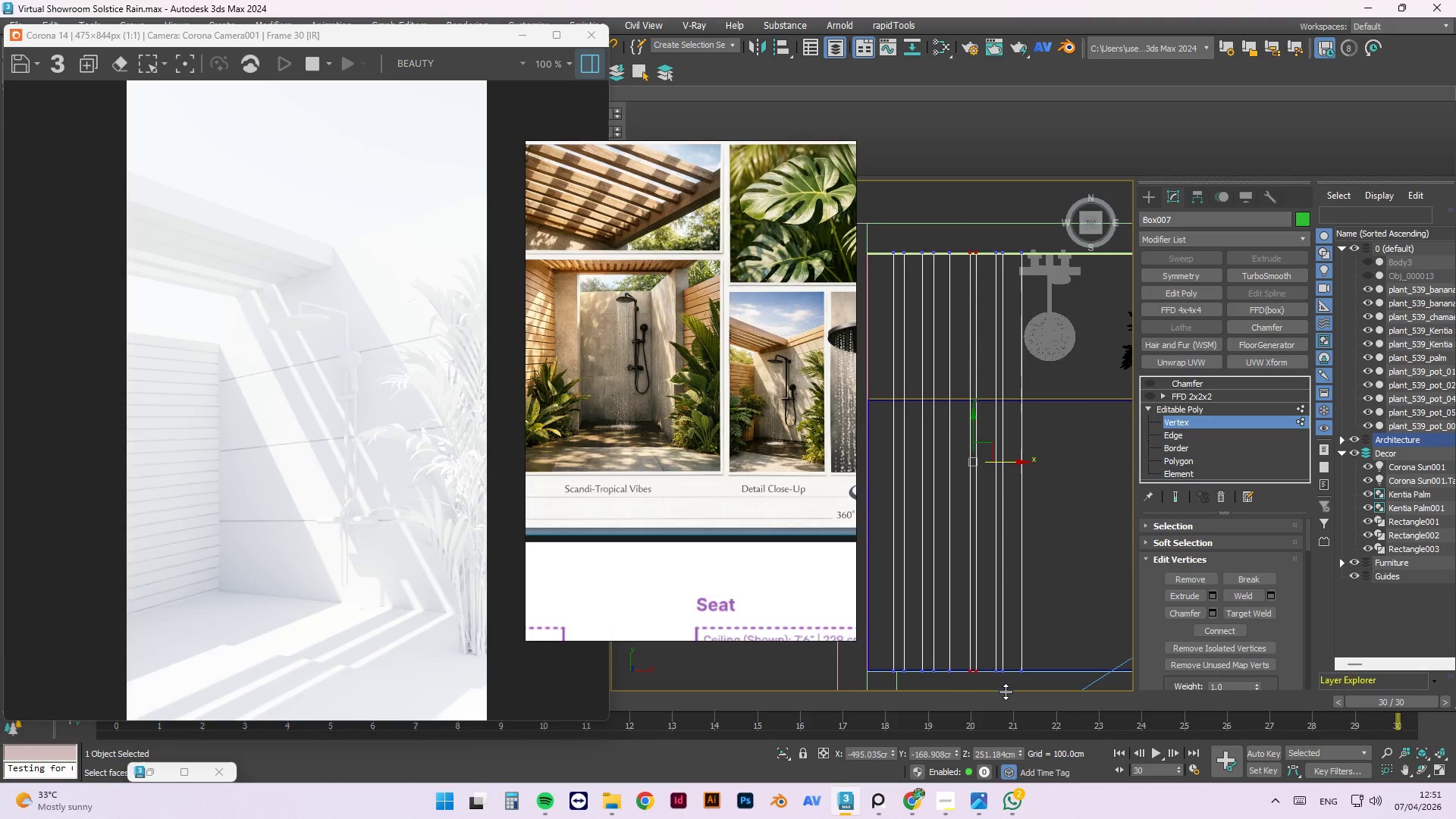 
hold_key(key=AltLeft, duration=1.52)
left_click_drag(start_coordinate=[1016, 677], to_coordinate=[976, 202])
 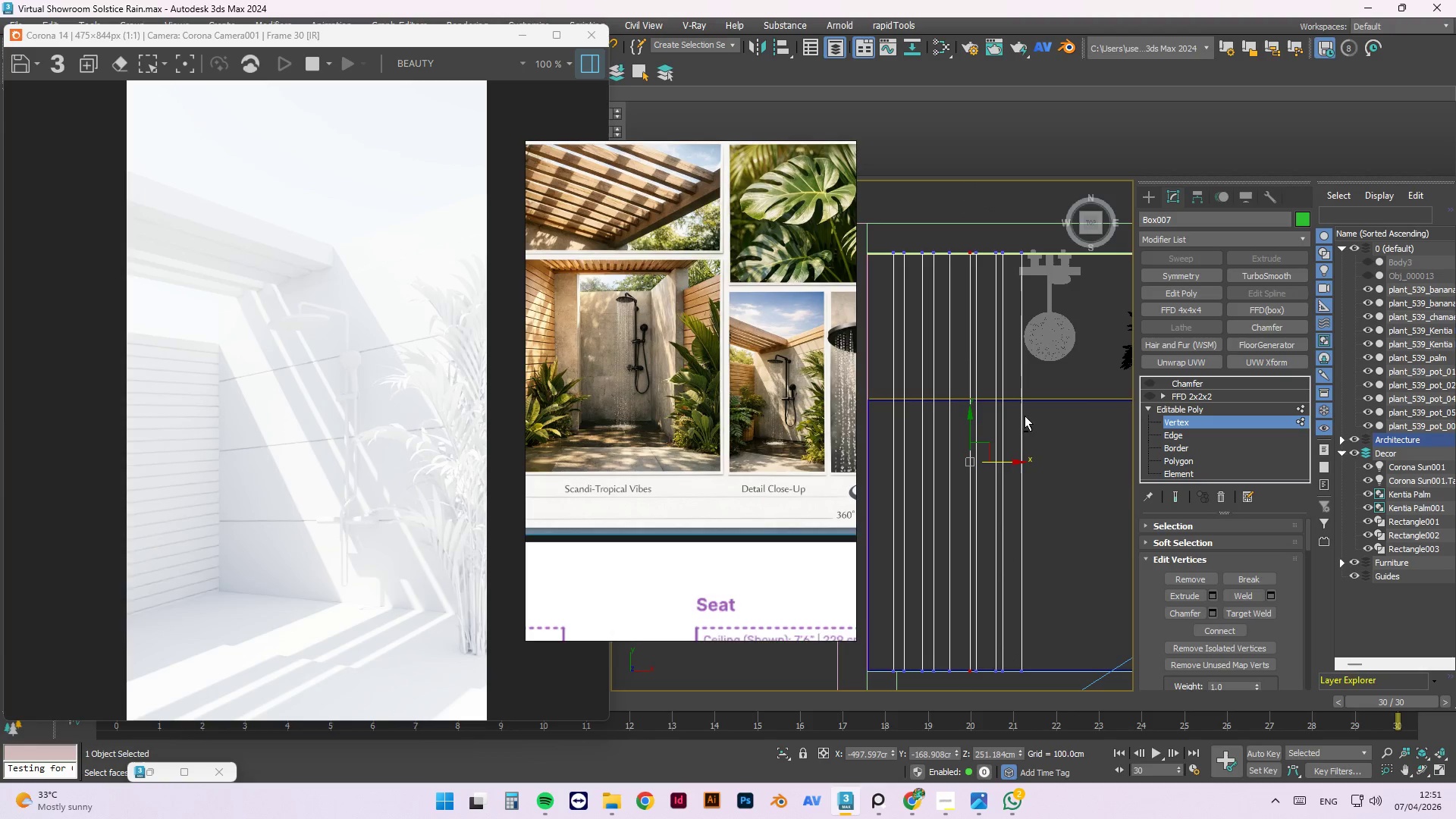 
hold_key(key=AltLeft, duration=0.53)
 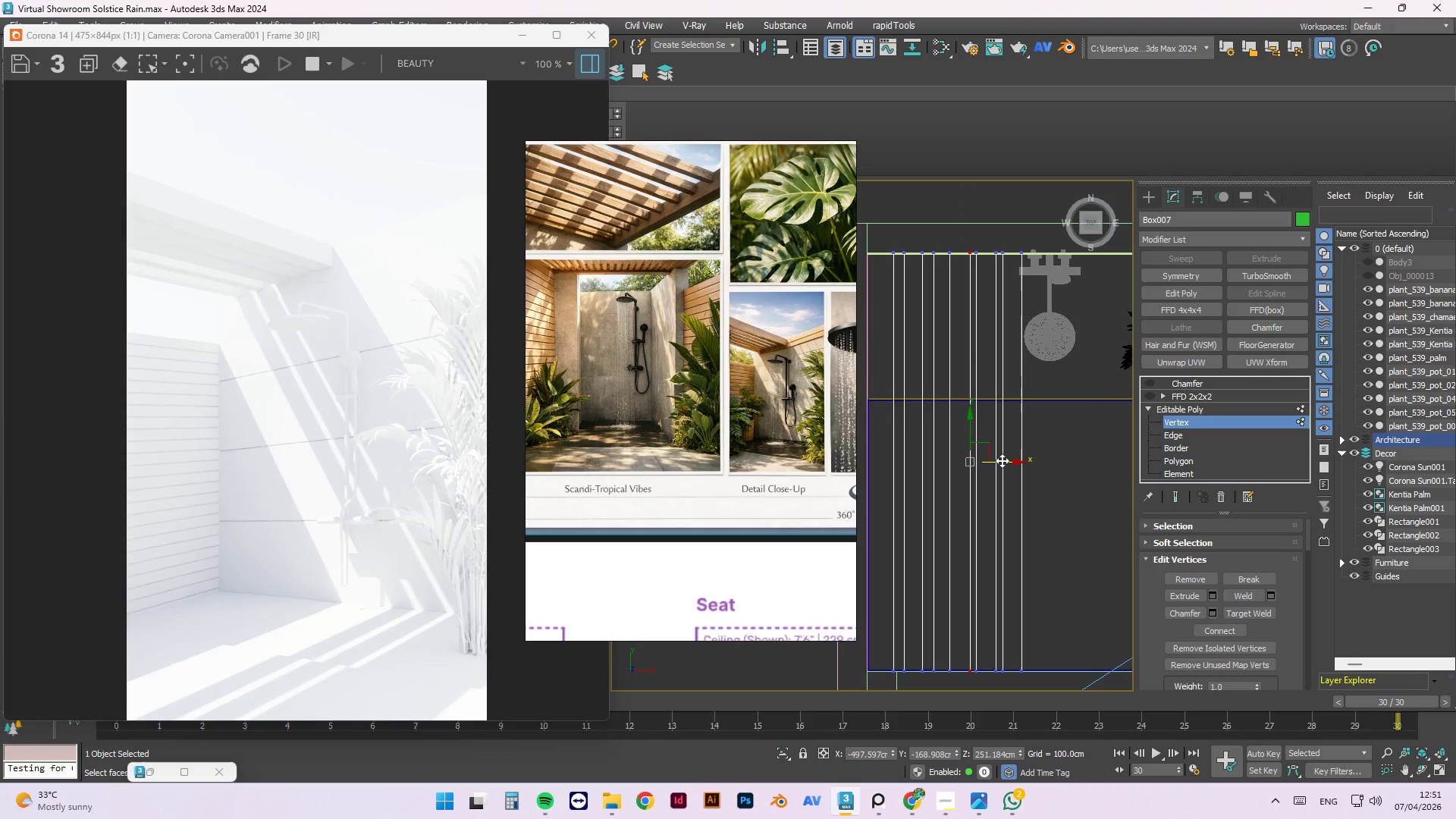 
left_click_drag(start_coordinate=[1002, 460], to_coordinate=[992, 460])
 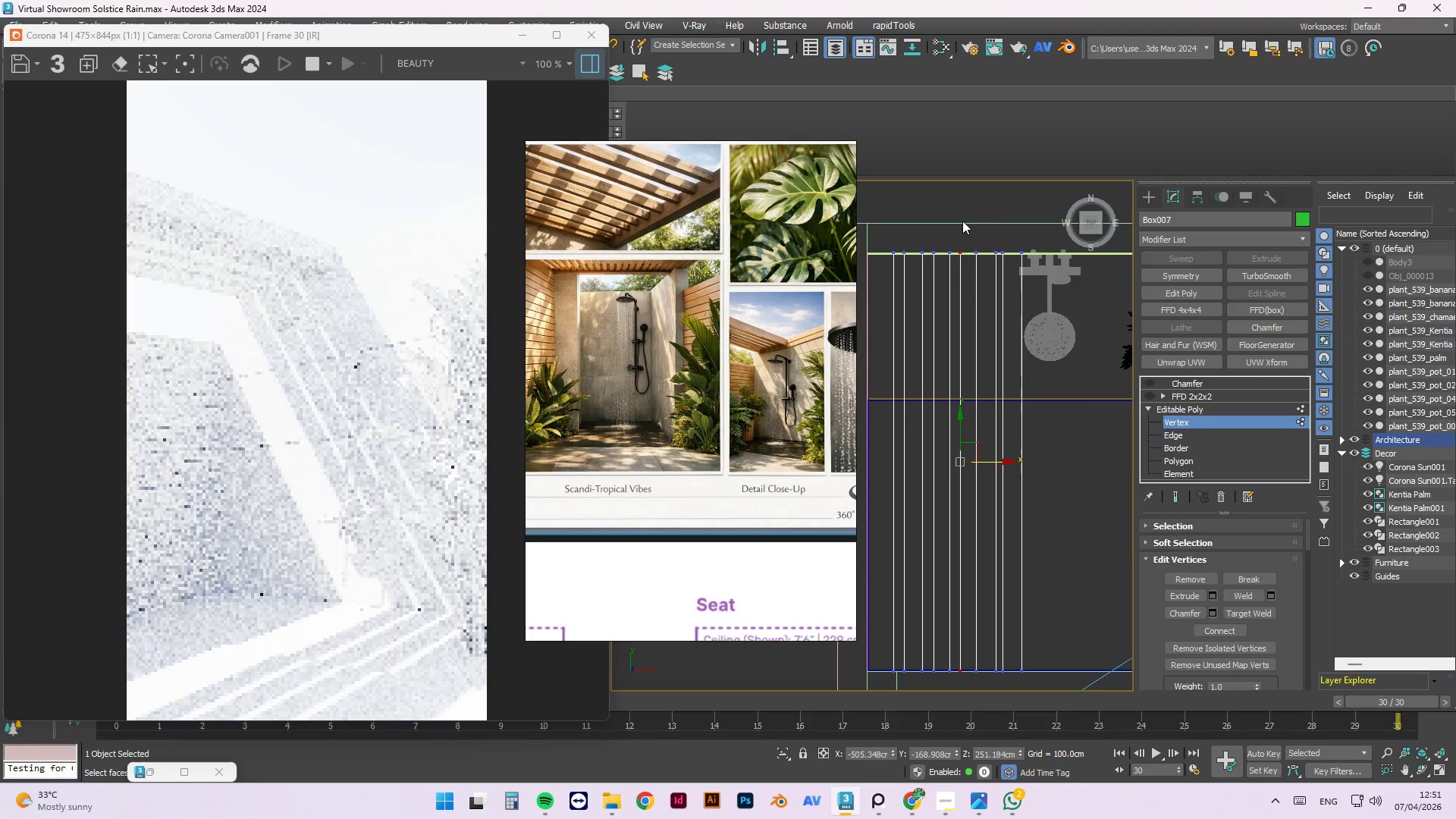 
left_click_drag(start_coordinate=[967, 190], to_coordinate=[920, 705])
 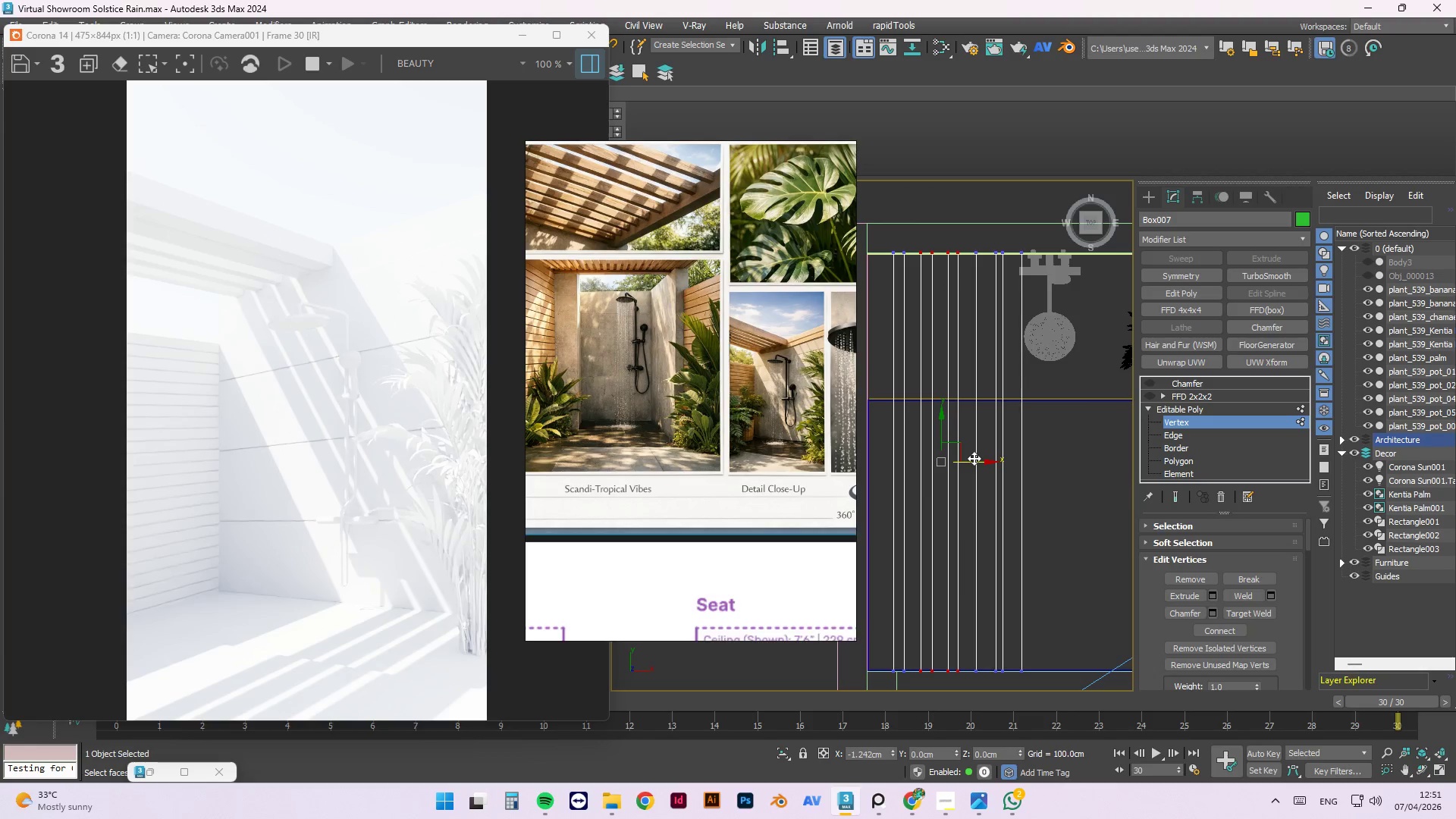 
wait(12.17)
 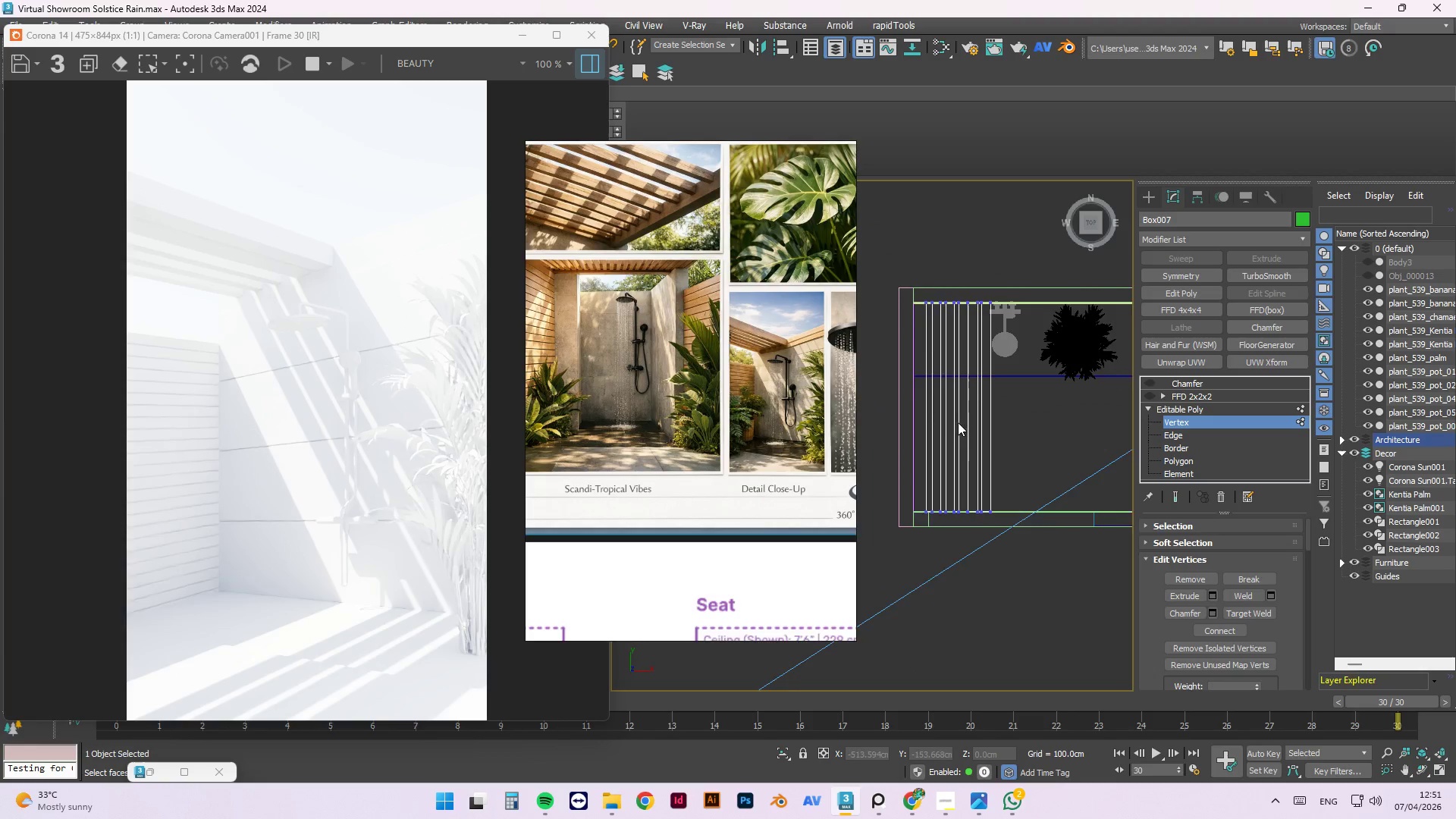 
hold_key(key=AltLeft, duration=1.52)
 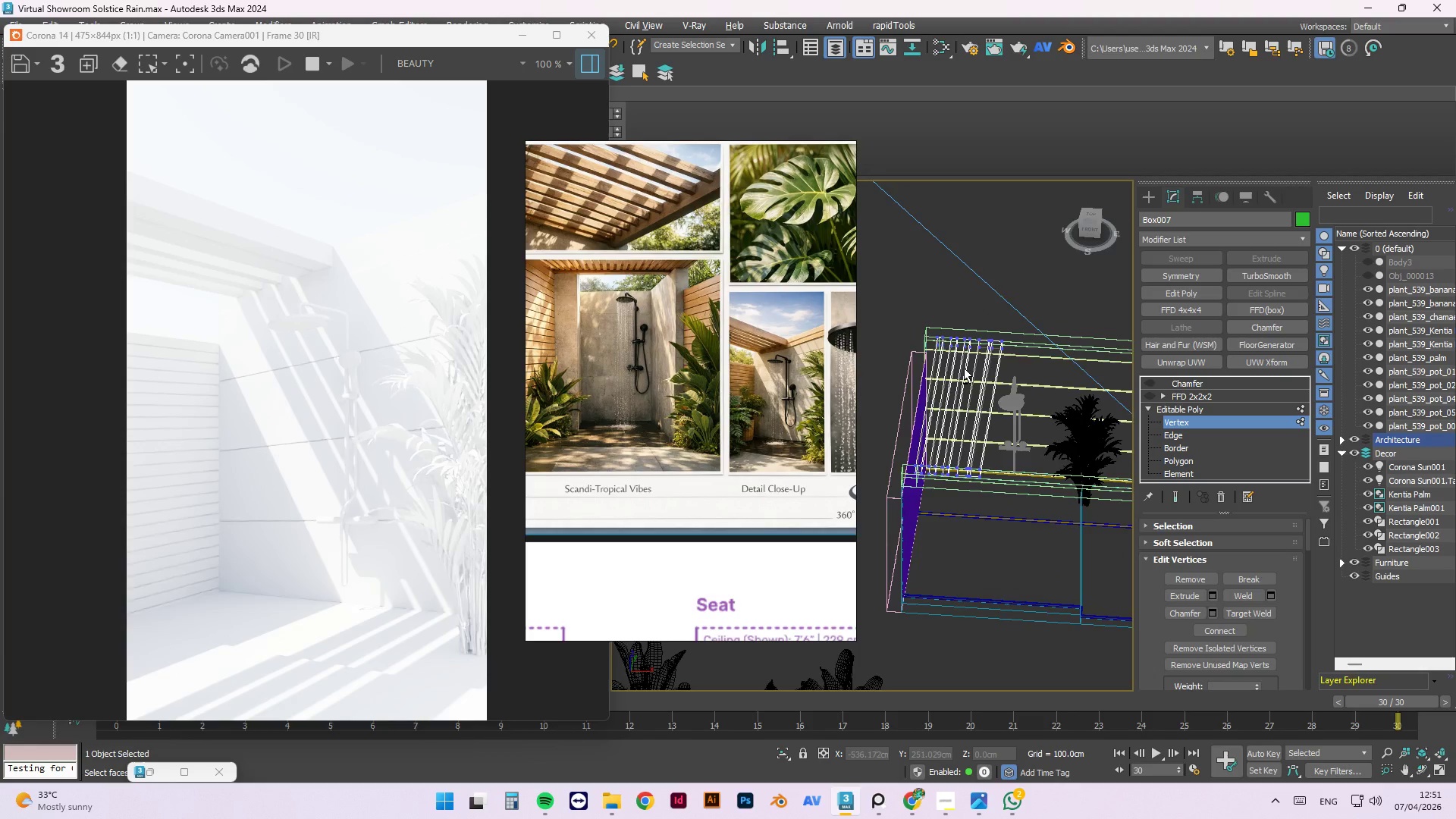 
scroll: coordinate [958, 358], scroll_direction: down, amount: 2.0
 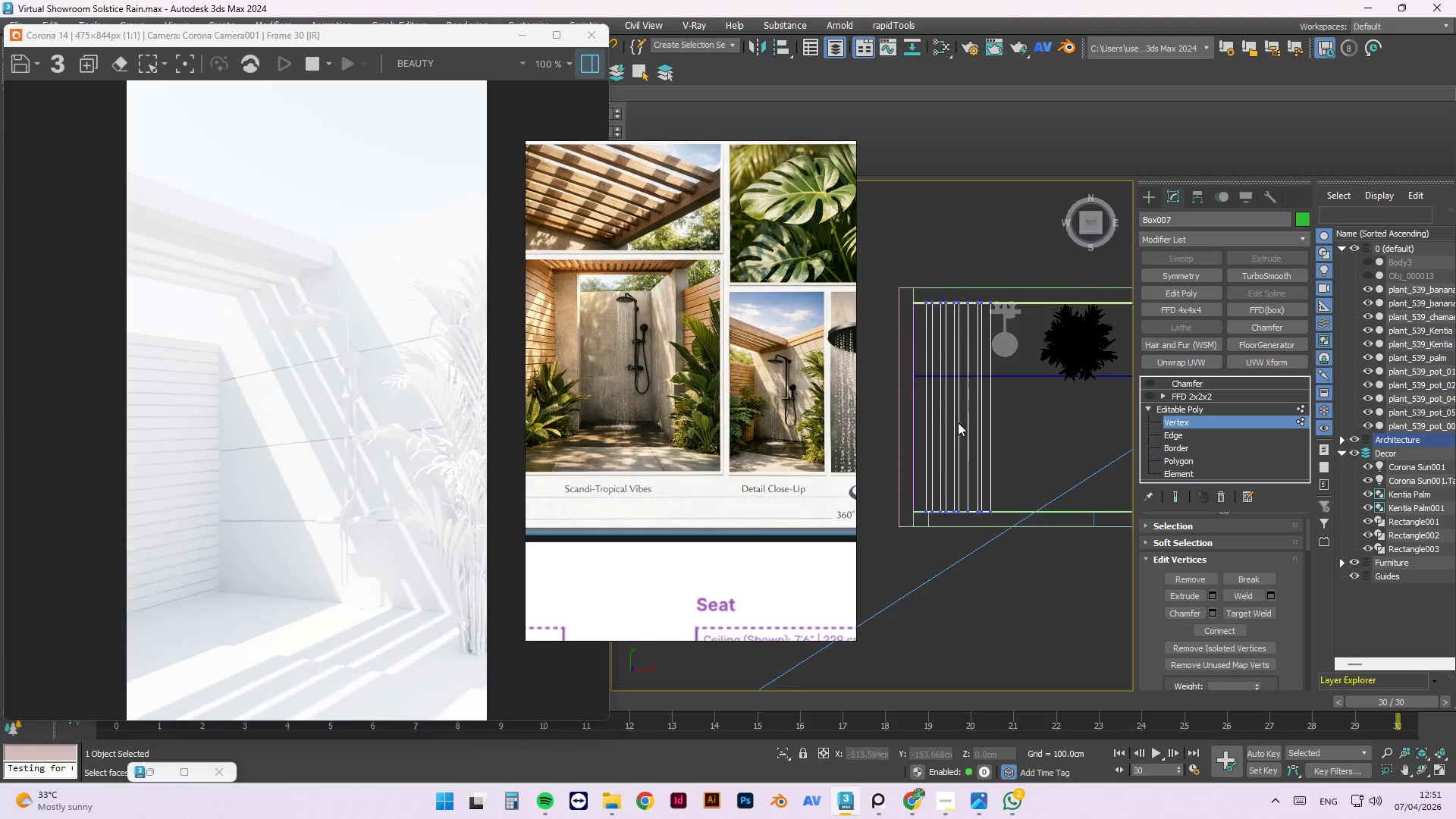 
hold_key(key=AltLeft, duration=1.06)
 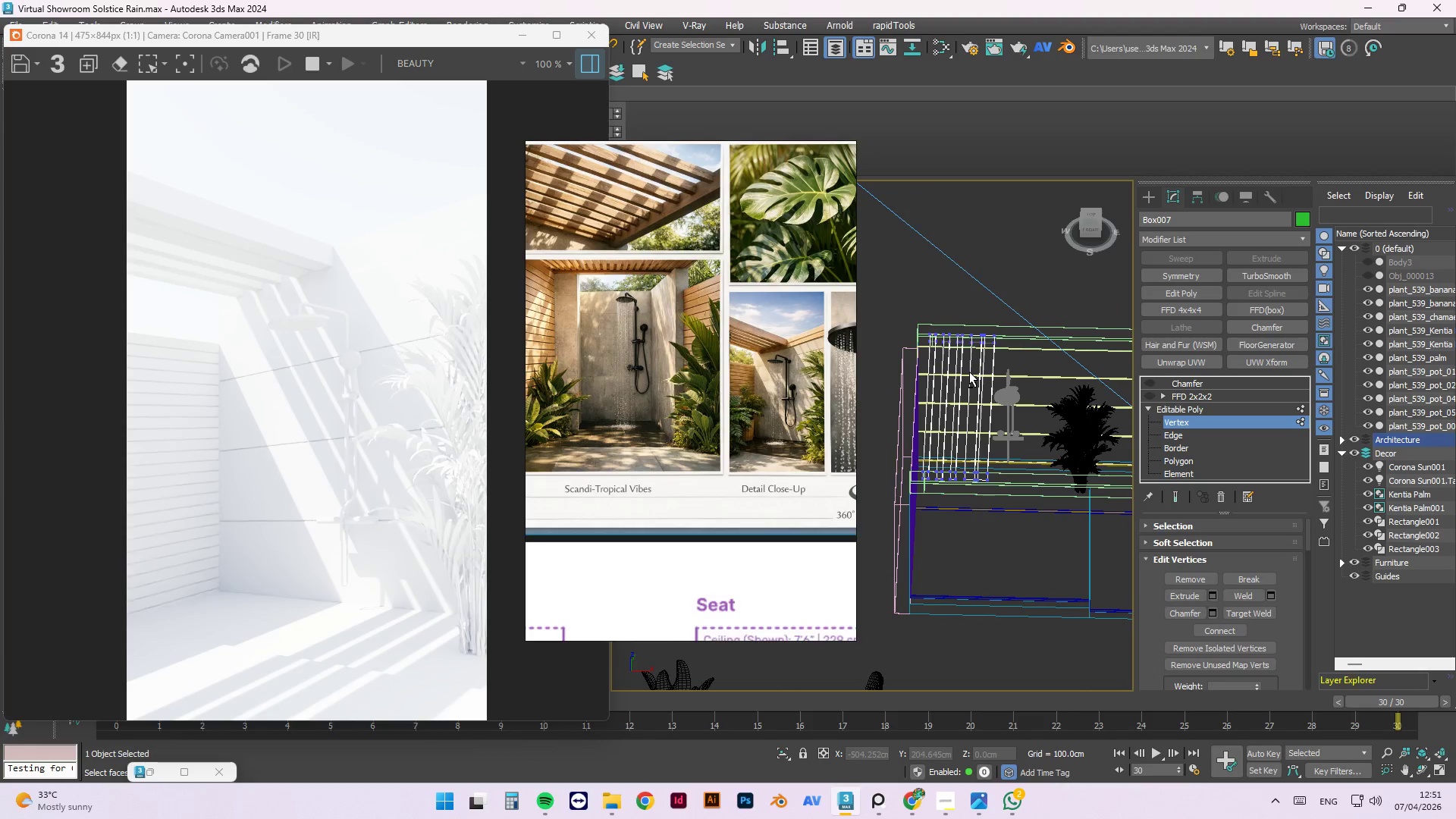 
key(T)
 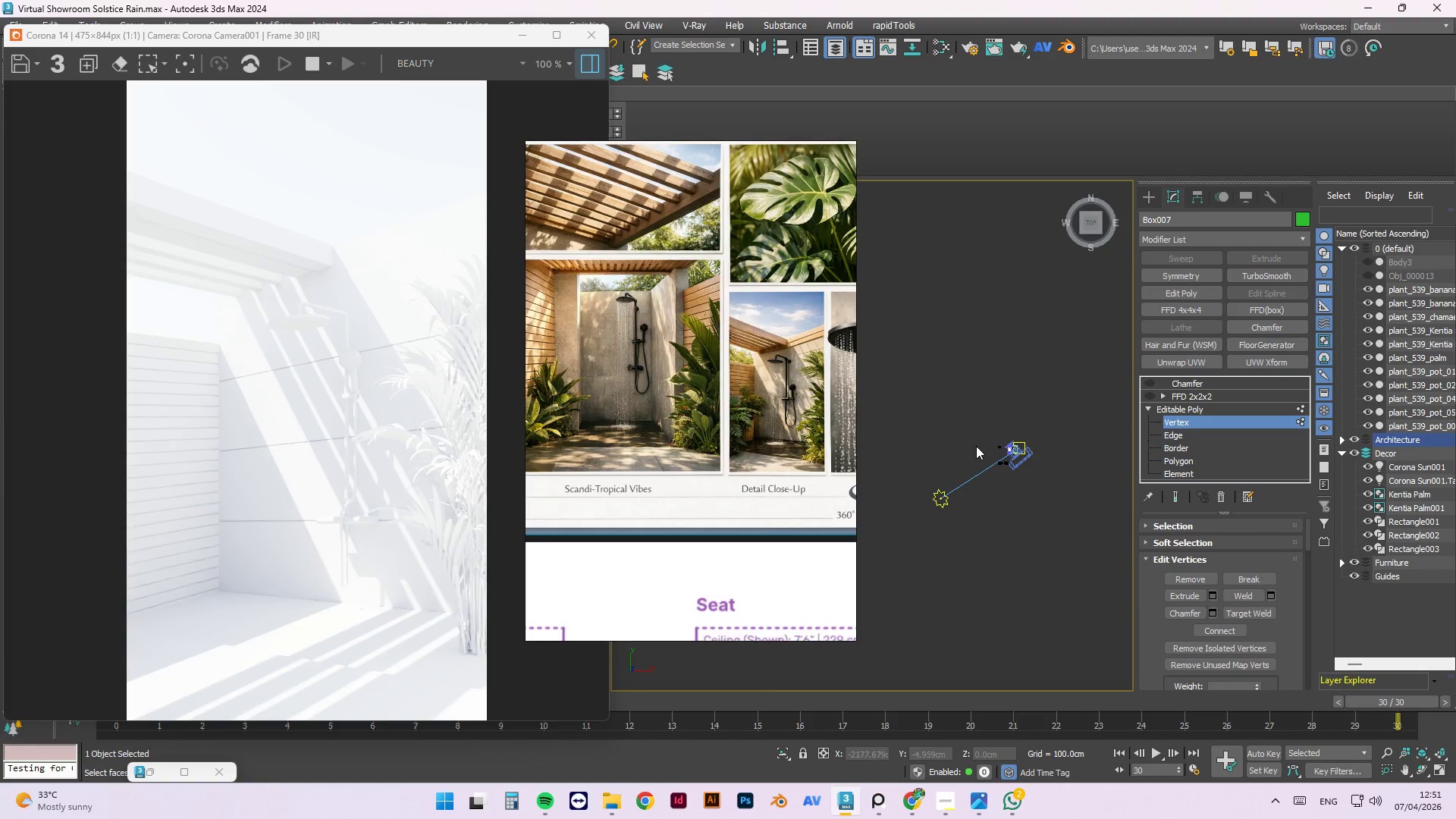 
key(Z)
 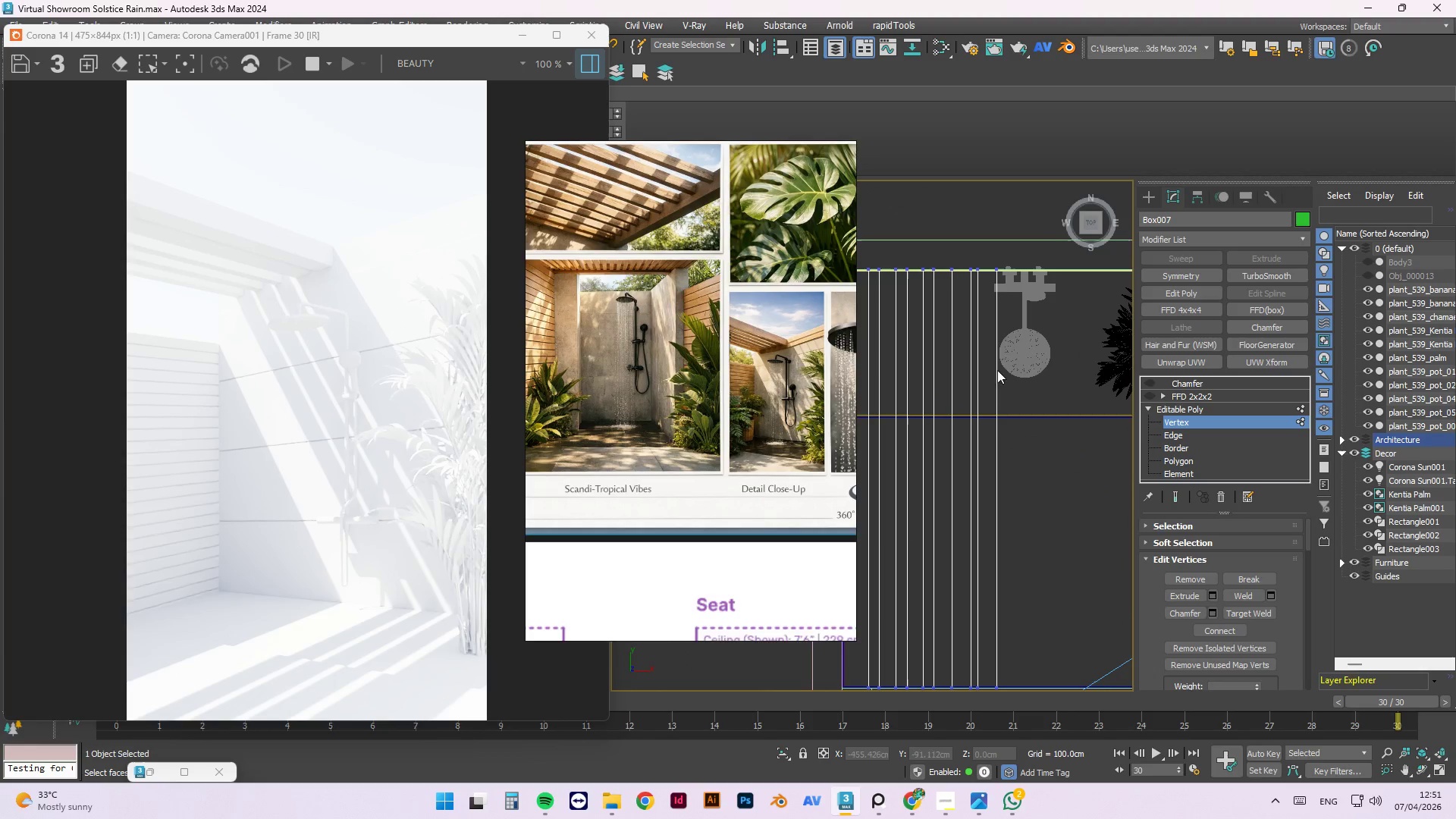 
scroll: coordinate [987, 312], scroll_direction: down, amount: 1.0
 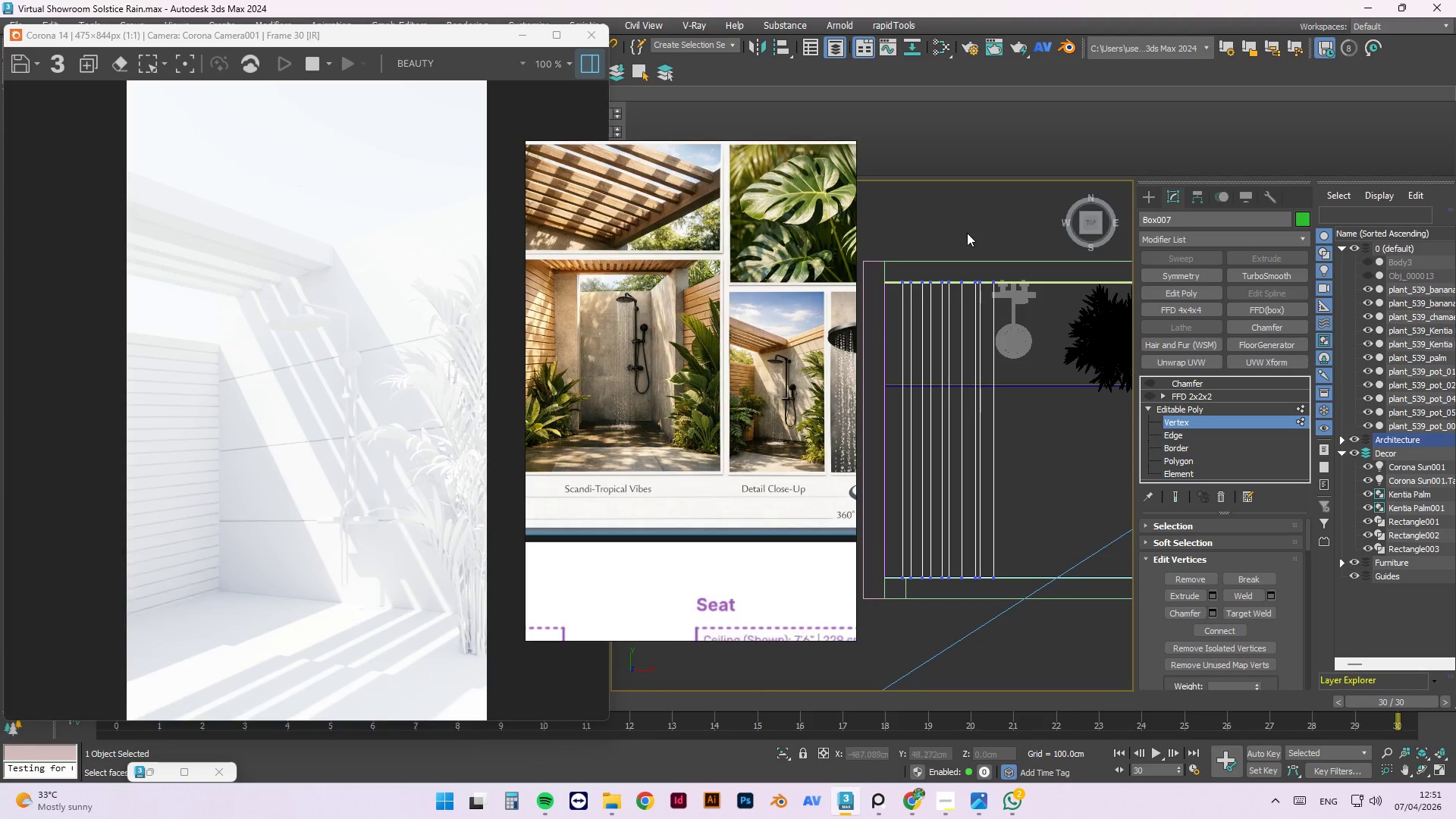 
left_click_drag(start_coordinate=[971, 237], to_coordinate=[962, 594])
 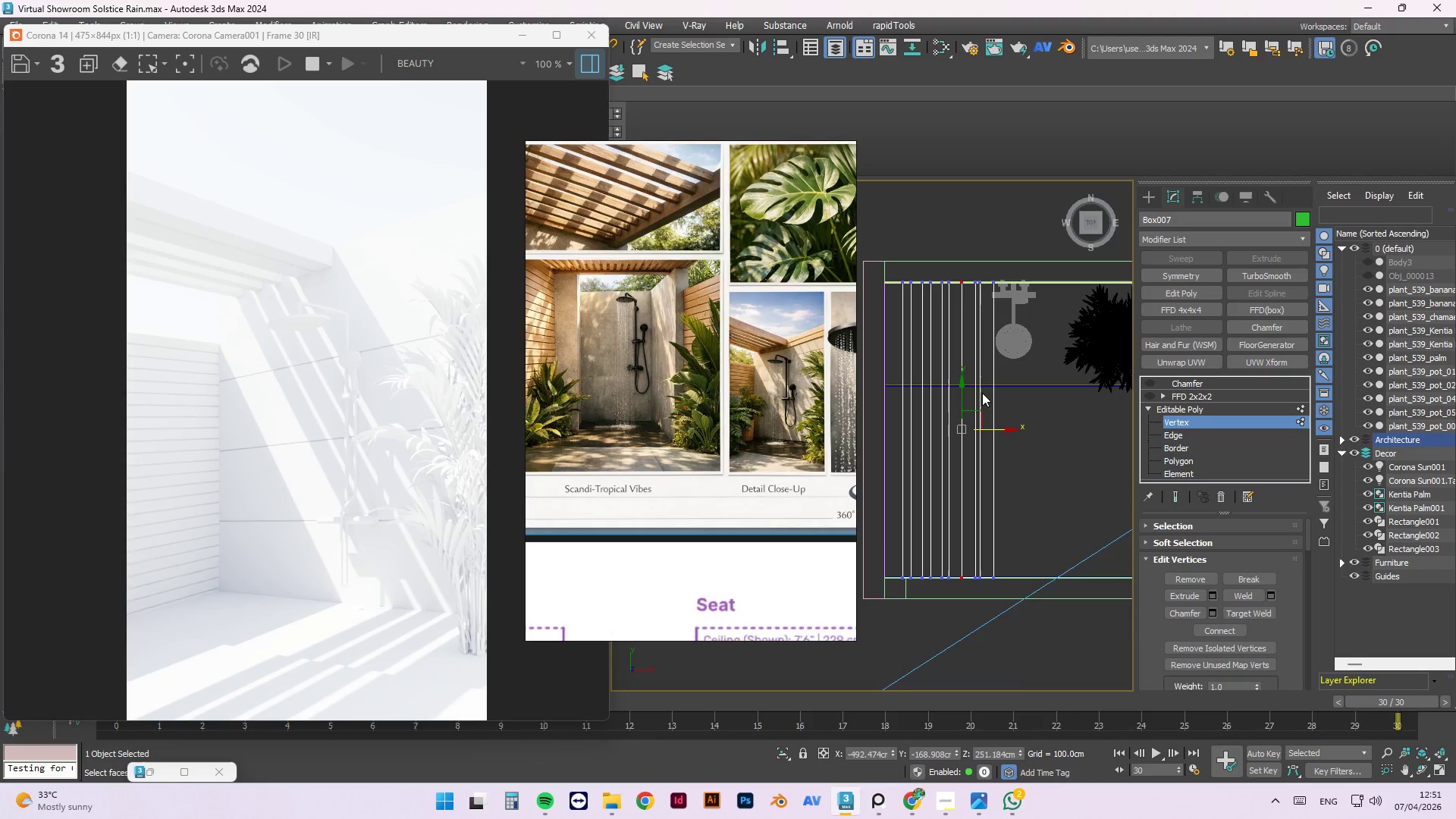 
scroll: coordinate [986, 425], scroll_direction: none, amount: 0.0
 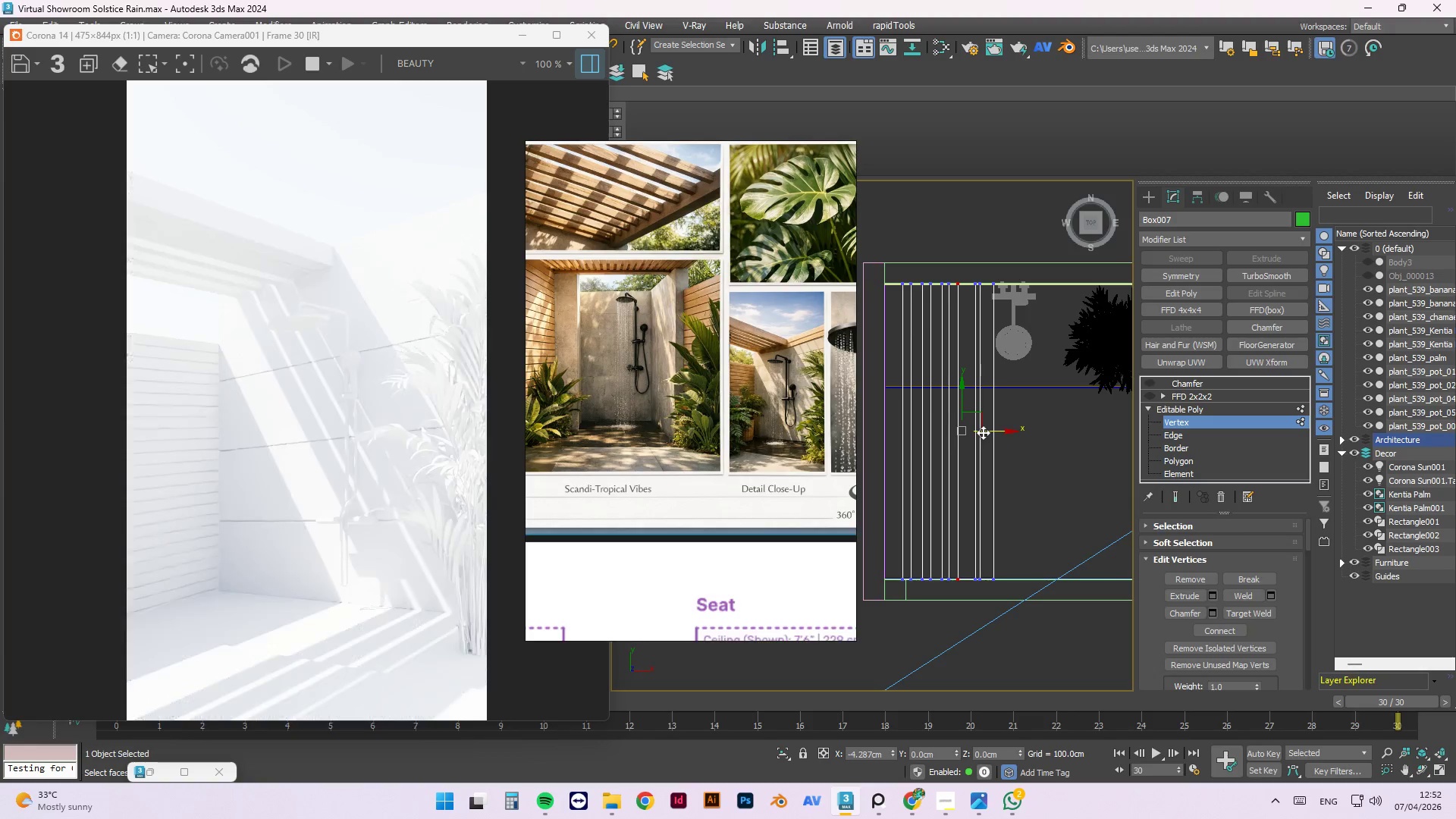 
wait(11.23)
 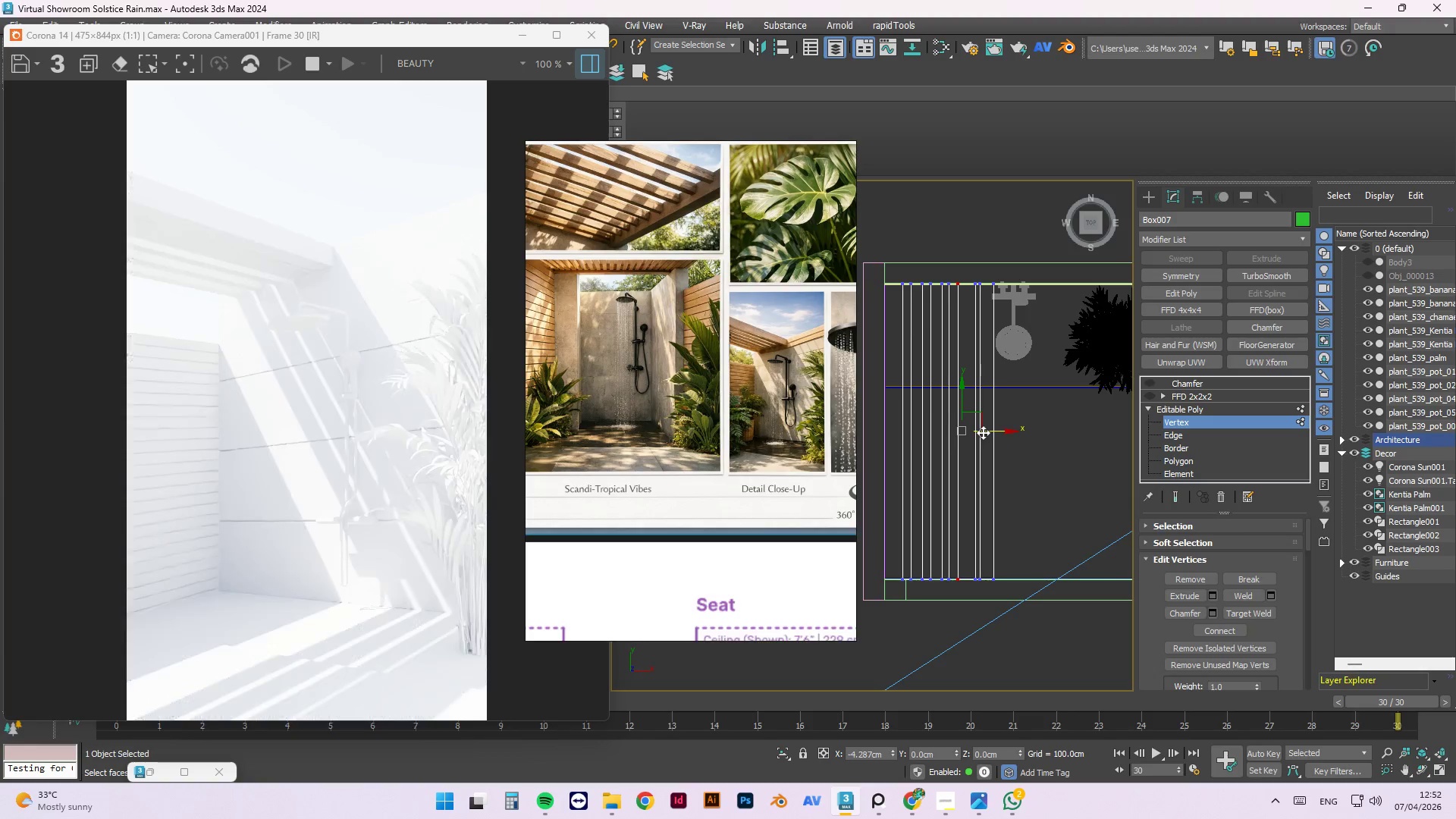 
left_click_drag(start_coordinate=[962, 237], to_coordinate=[977, 626])
 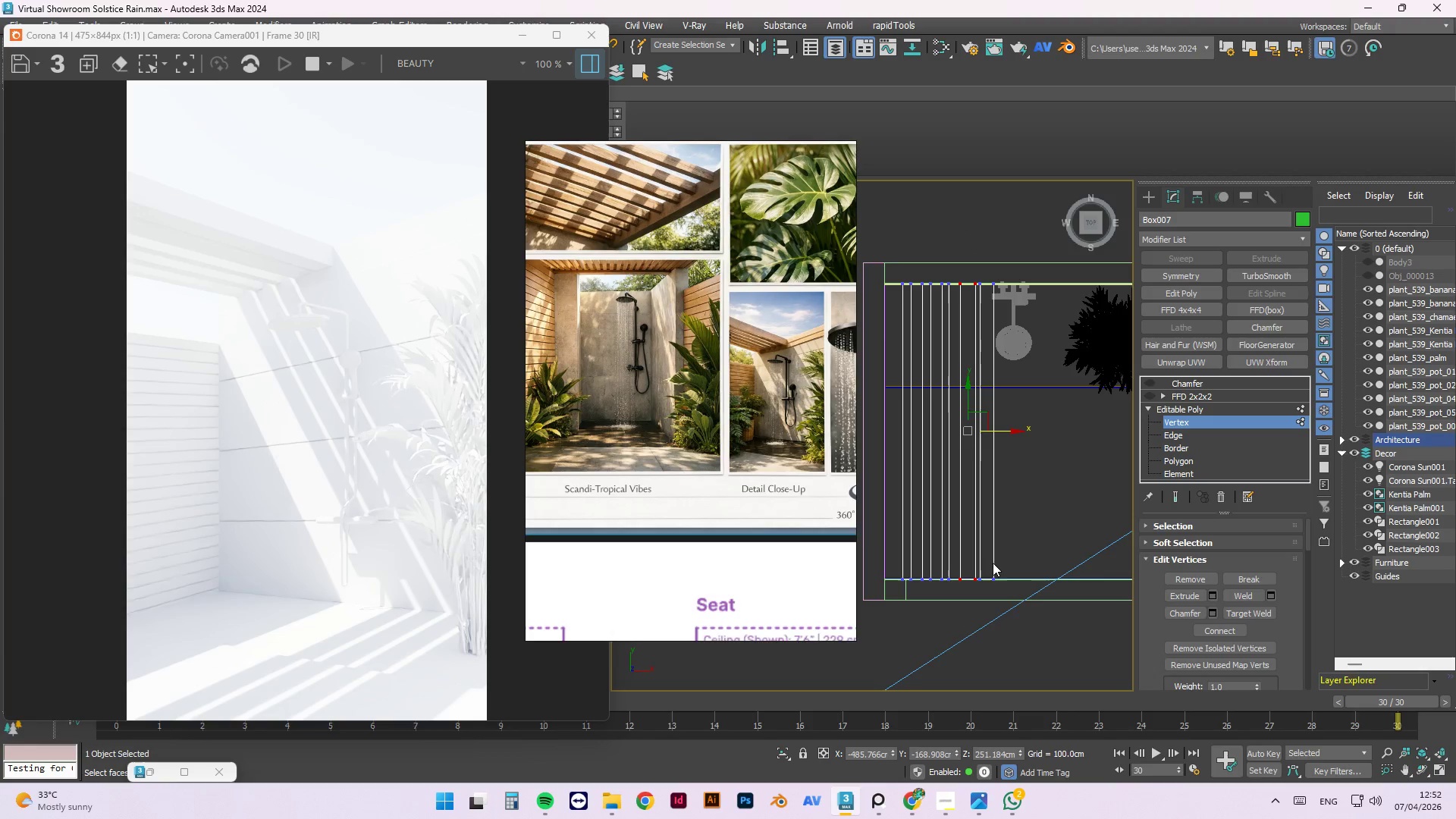 
left_click([1007, 604])
 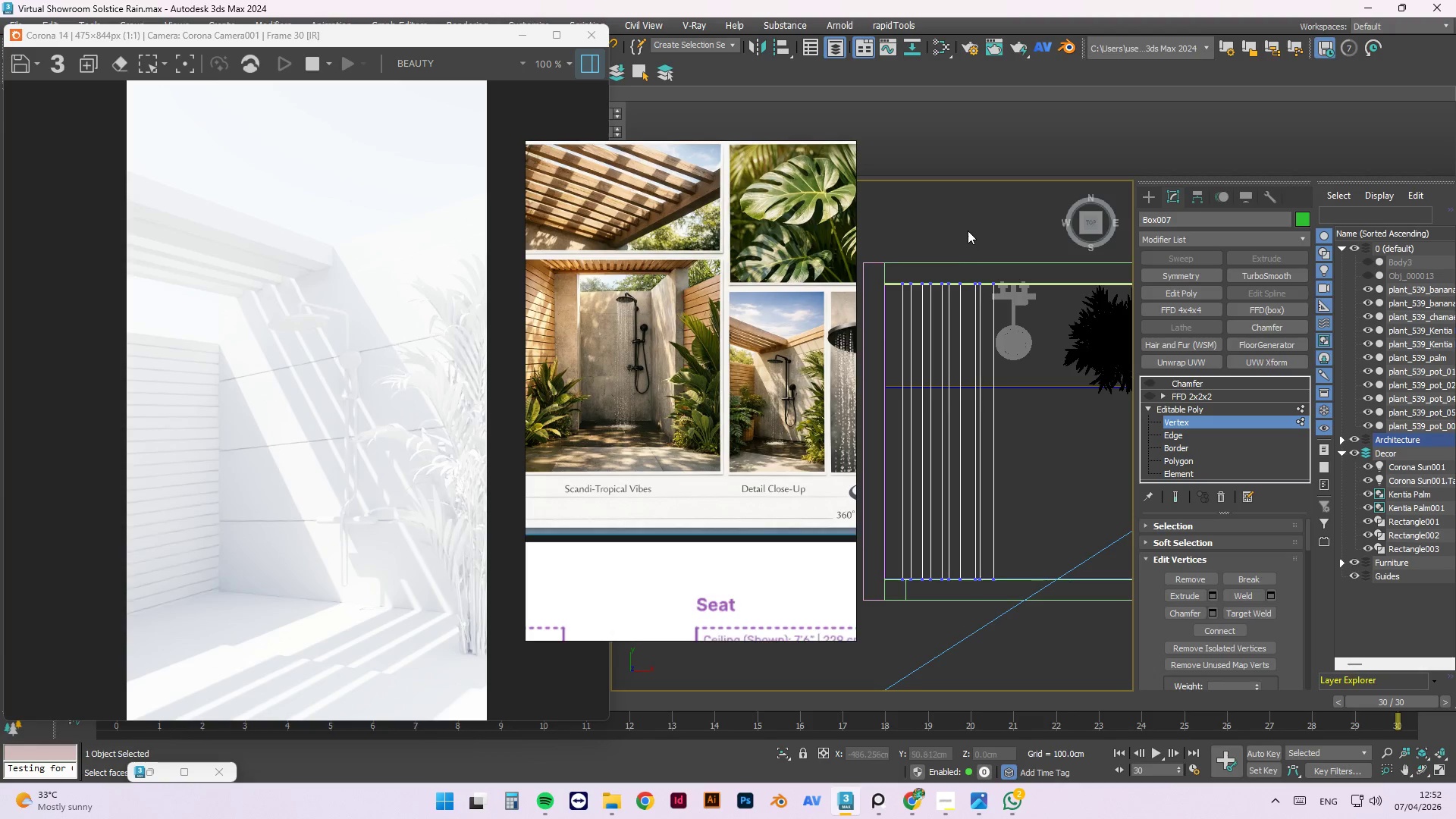 
left_click_drag(start_coordinate=[973, 221], to_coordinate=[978, 601])
 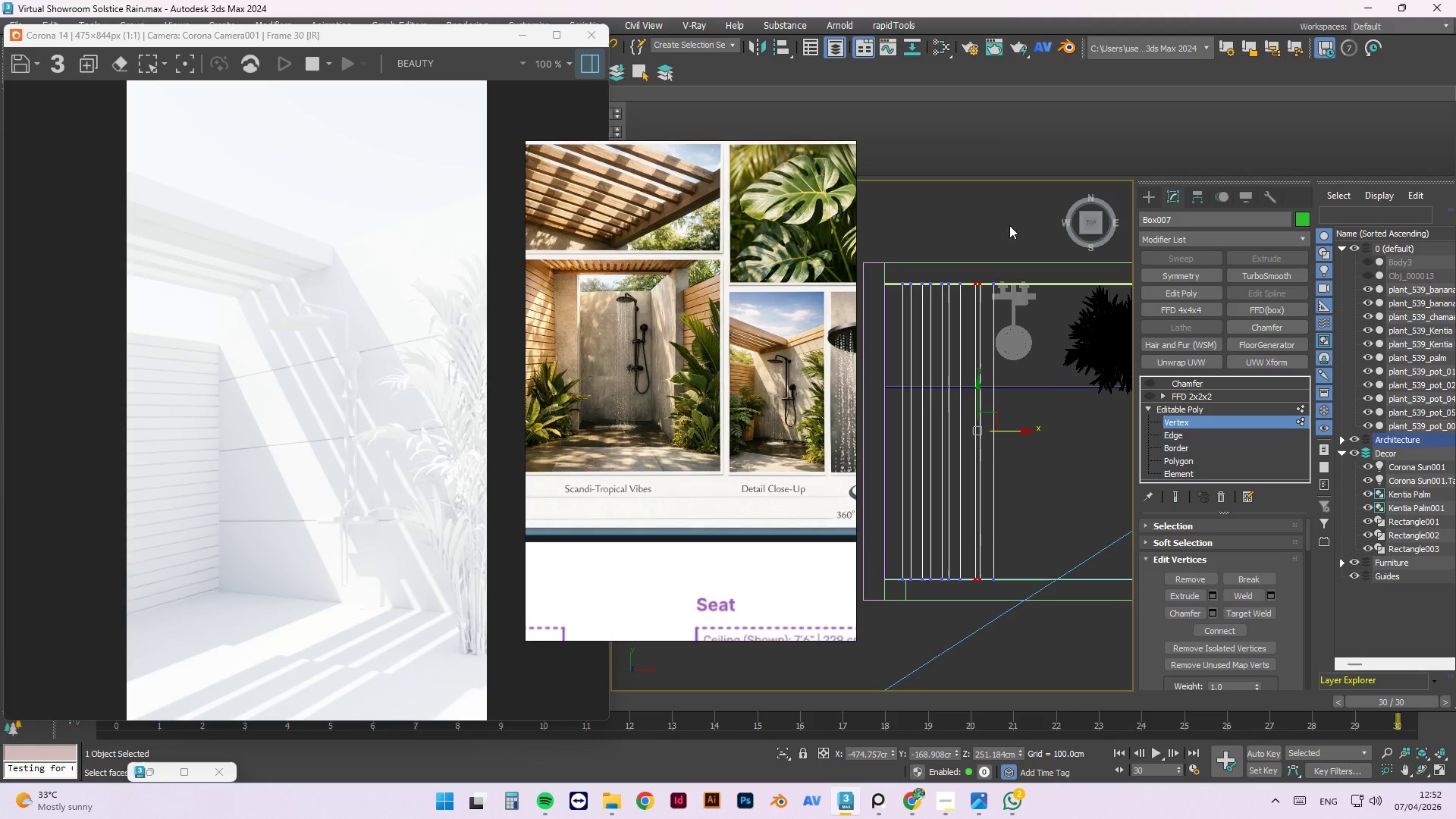 
scroll: coordinate [987, 273], scroll_direction: up, amount: 4.0
 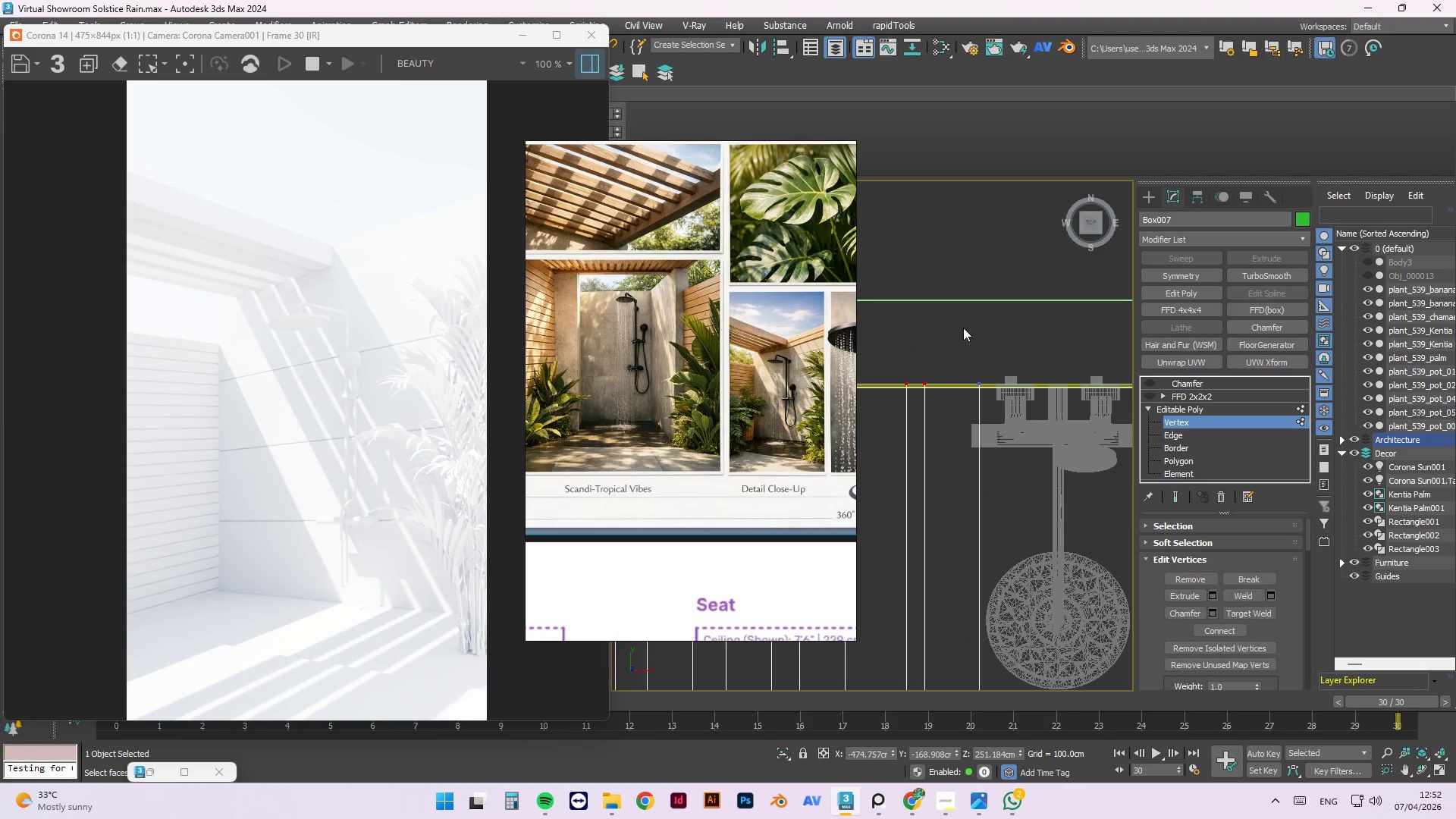 
hold_key(key=AltLeft, duration=0.58)
left_click_drag(start_coordinate=[964, 333], to_coordinate=[922, 425])
 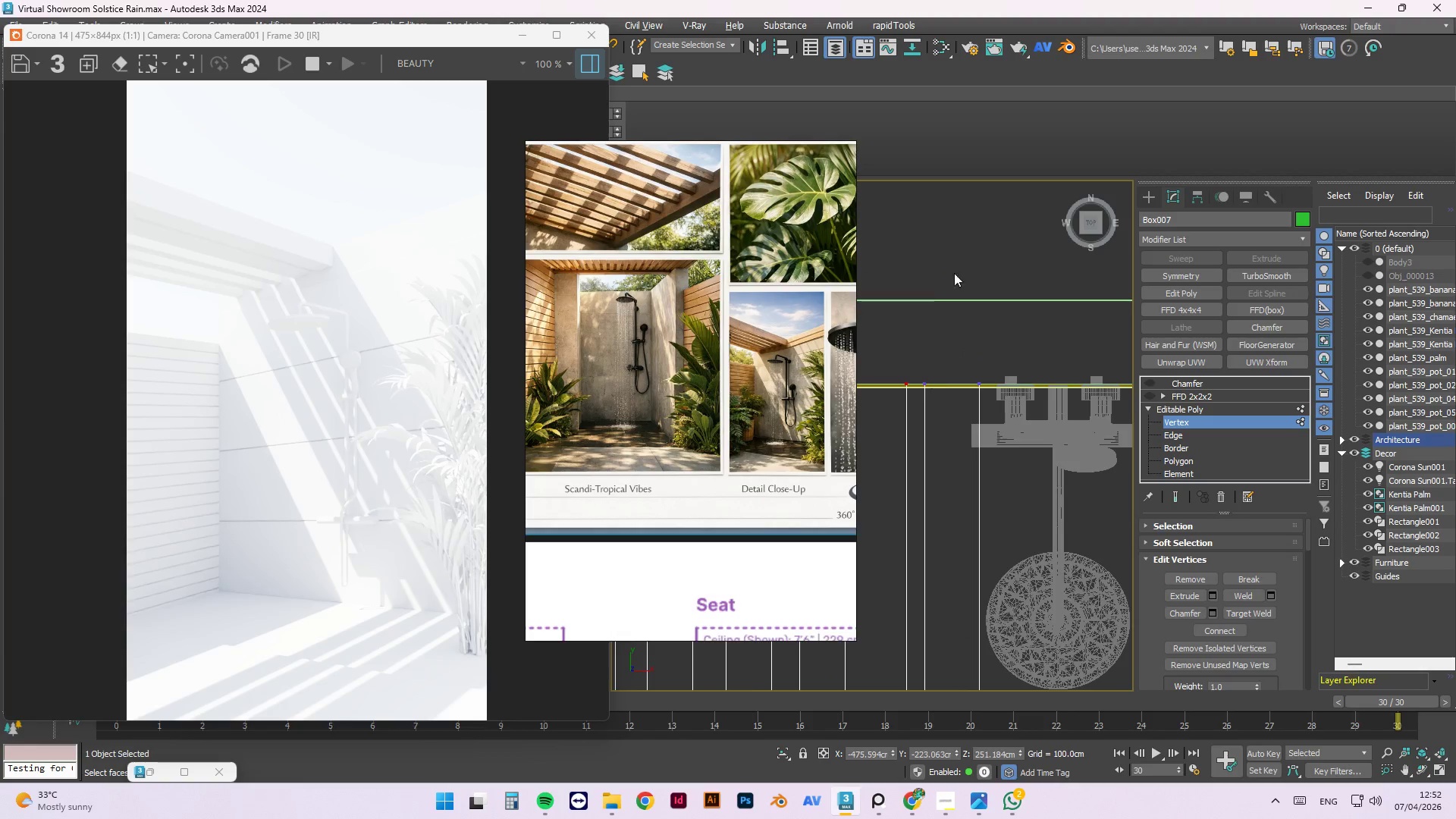 
hold_key(key=AltLeft, duration=0.89)
left_click_drag(start_coordinate=[985, 506], to_coordinate=[924, 410])
 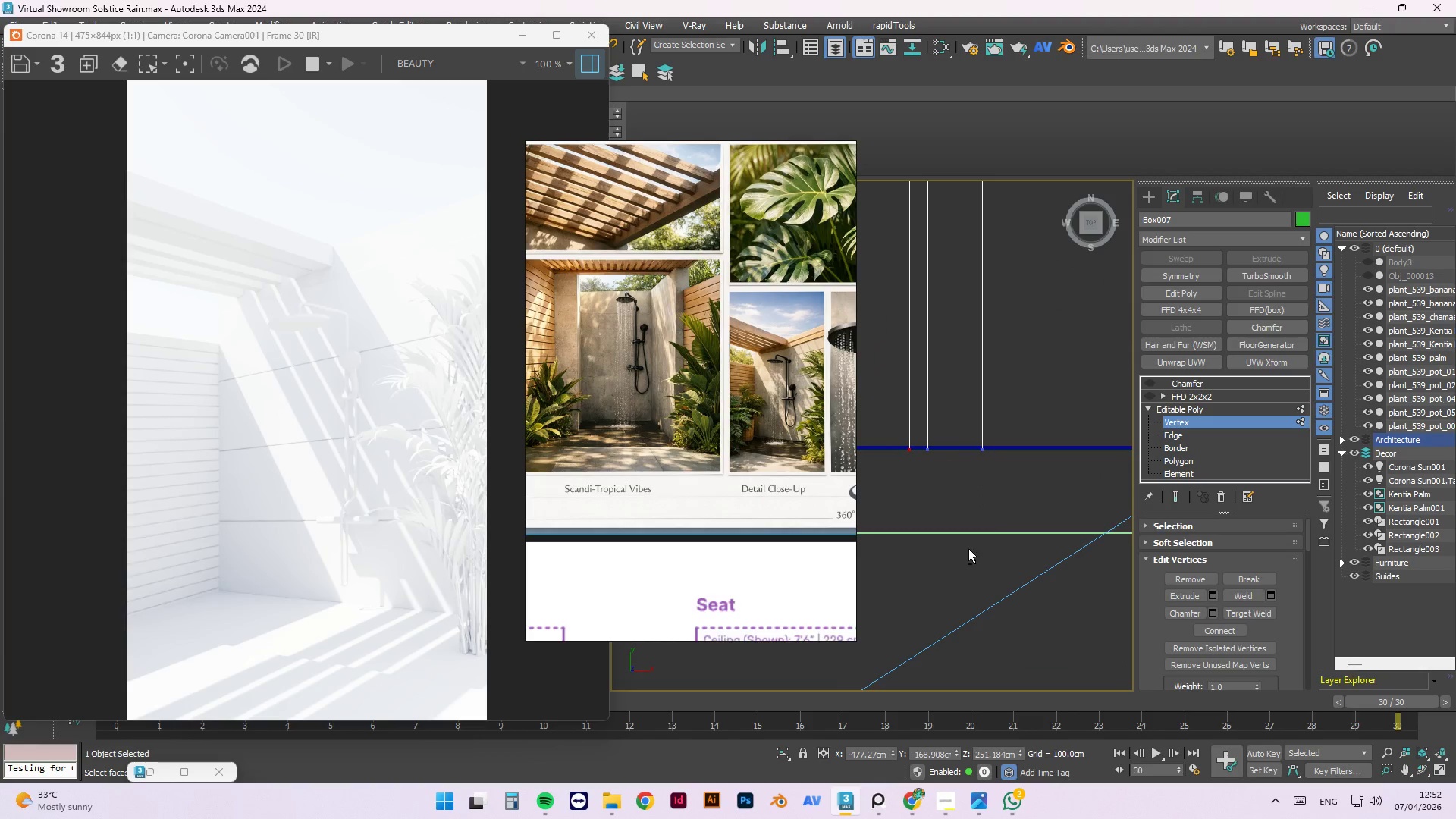 
scroll: coordinate [962, 431], scroll_direction: none, amount: 0.0
 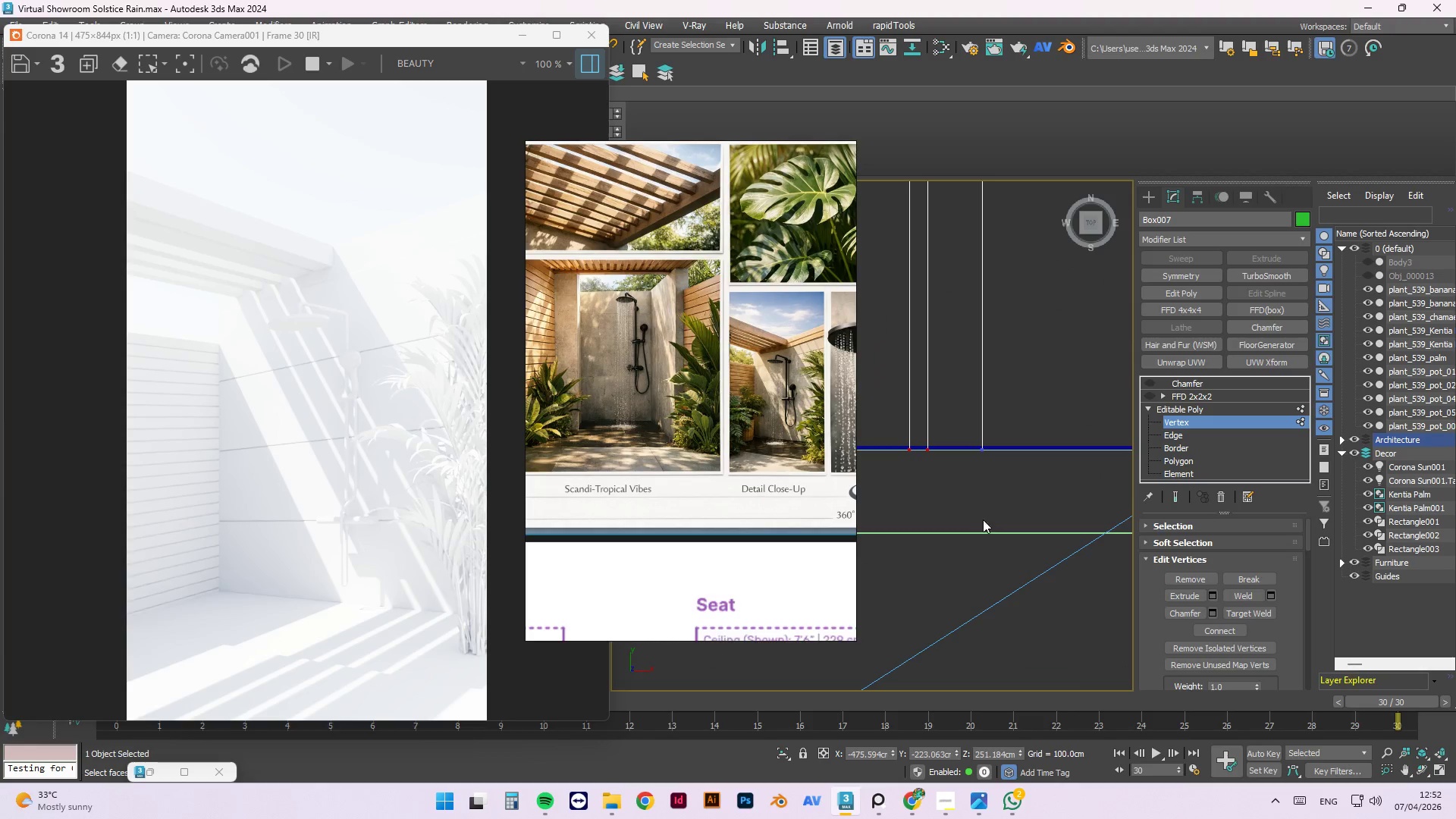 
scroll: coordinate [971, 564], scroll_direction: down, amount: 3.0
 